 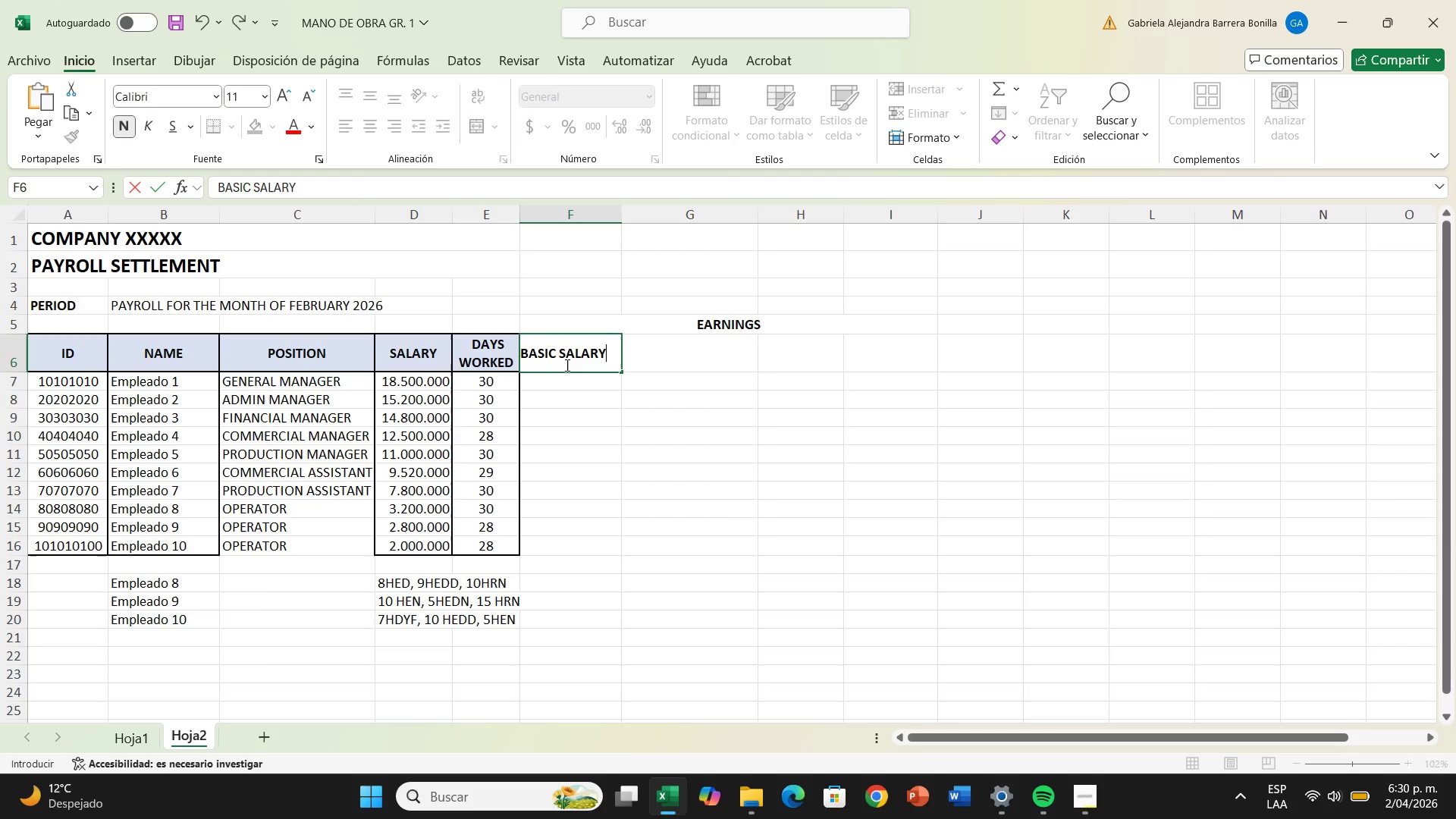 
key(Enter)
 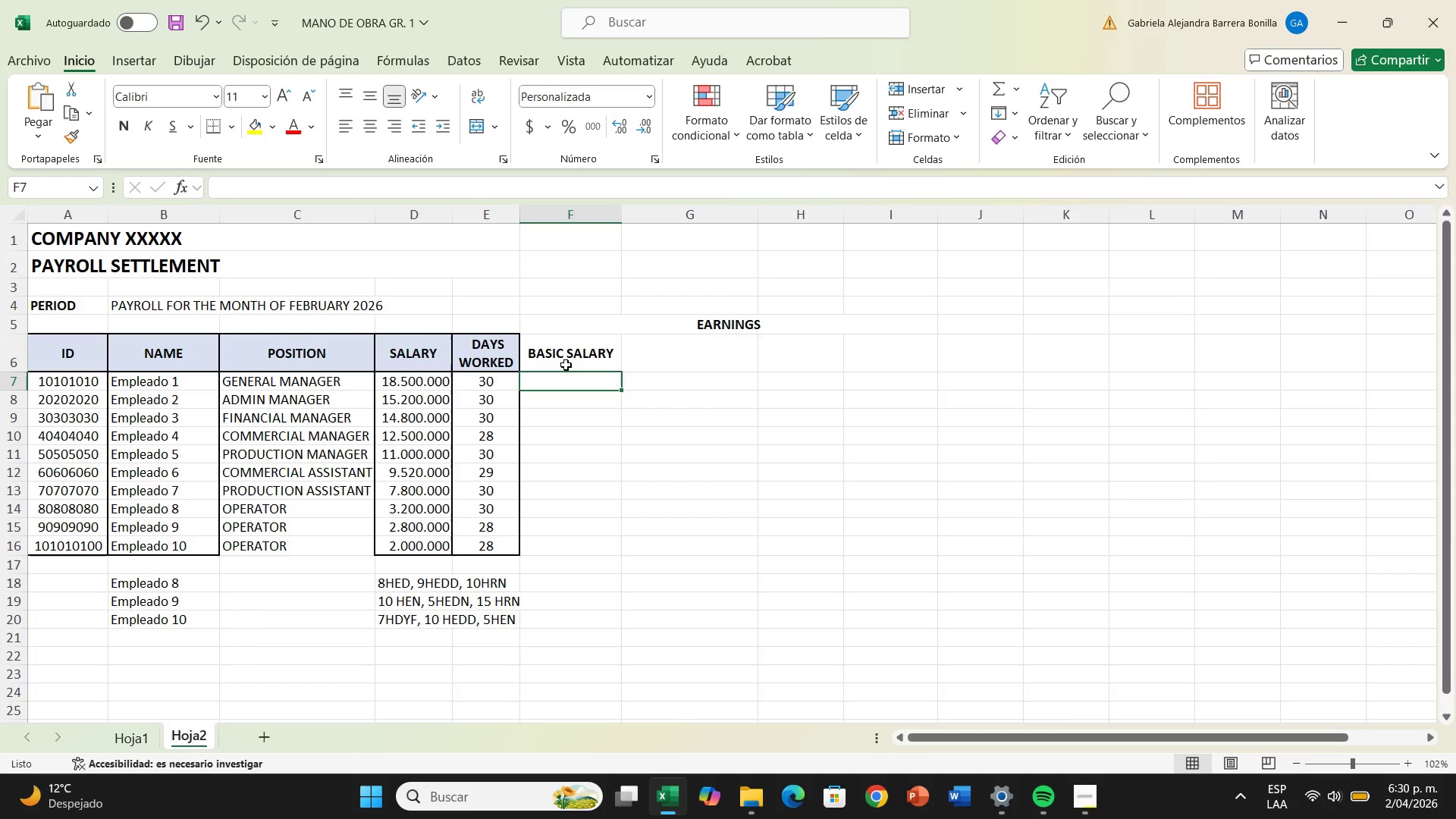 
key(Shift+0)
 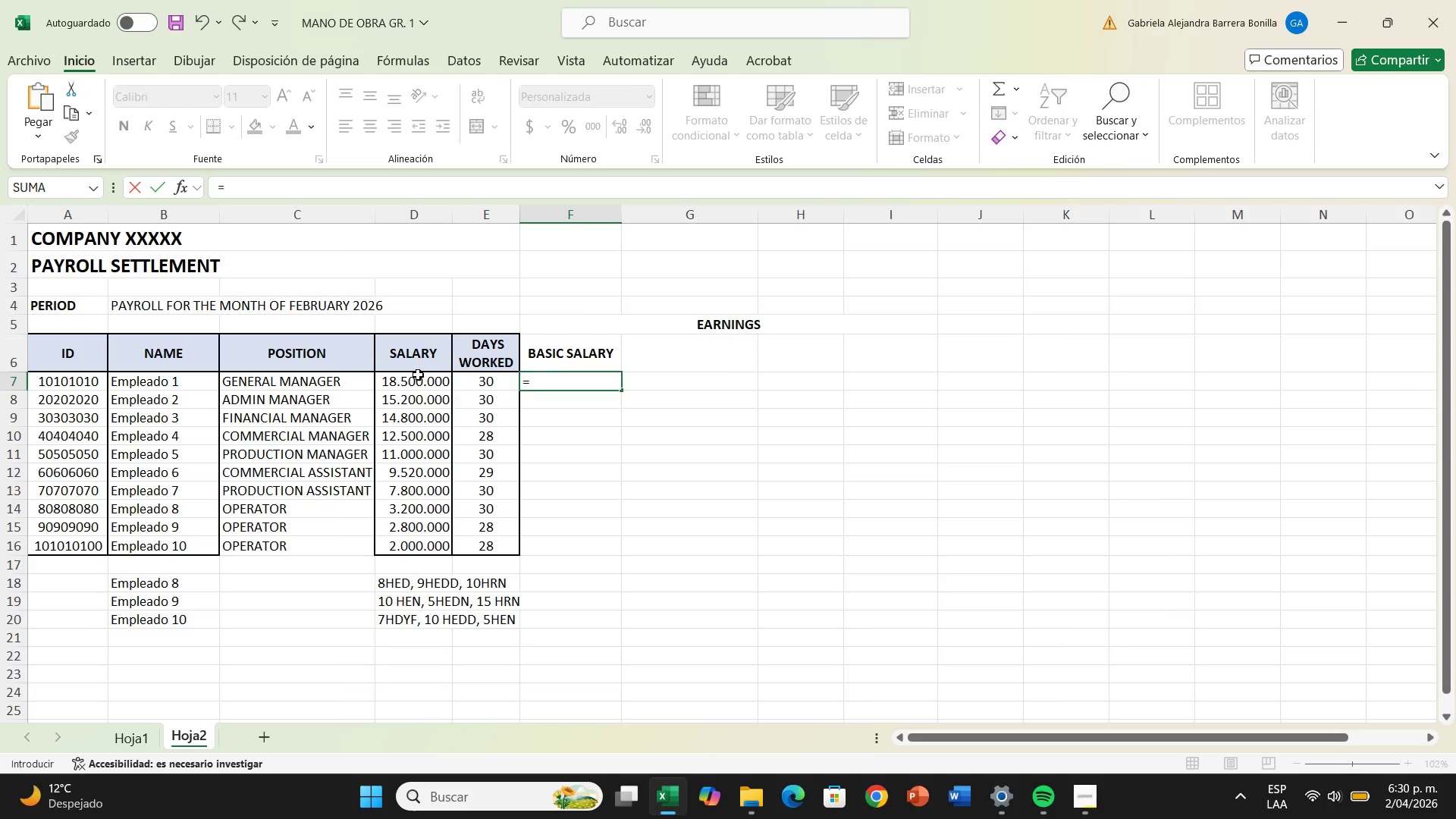 
left_click([418, 377])
 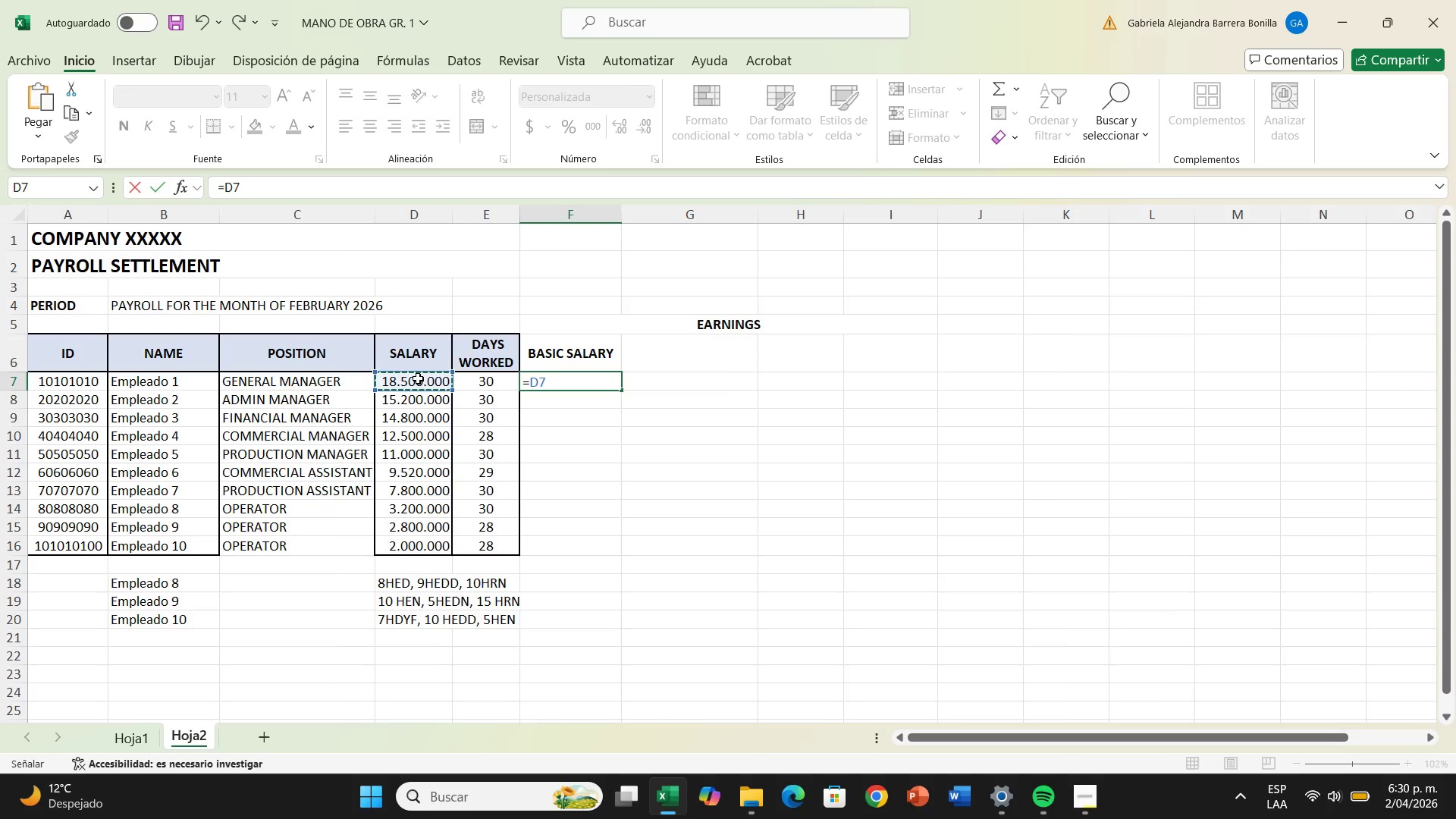 
type(&30+)
 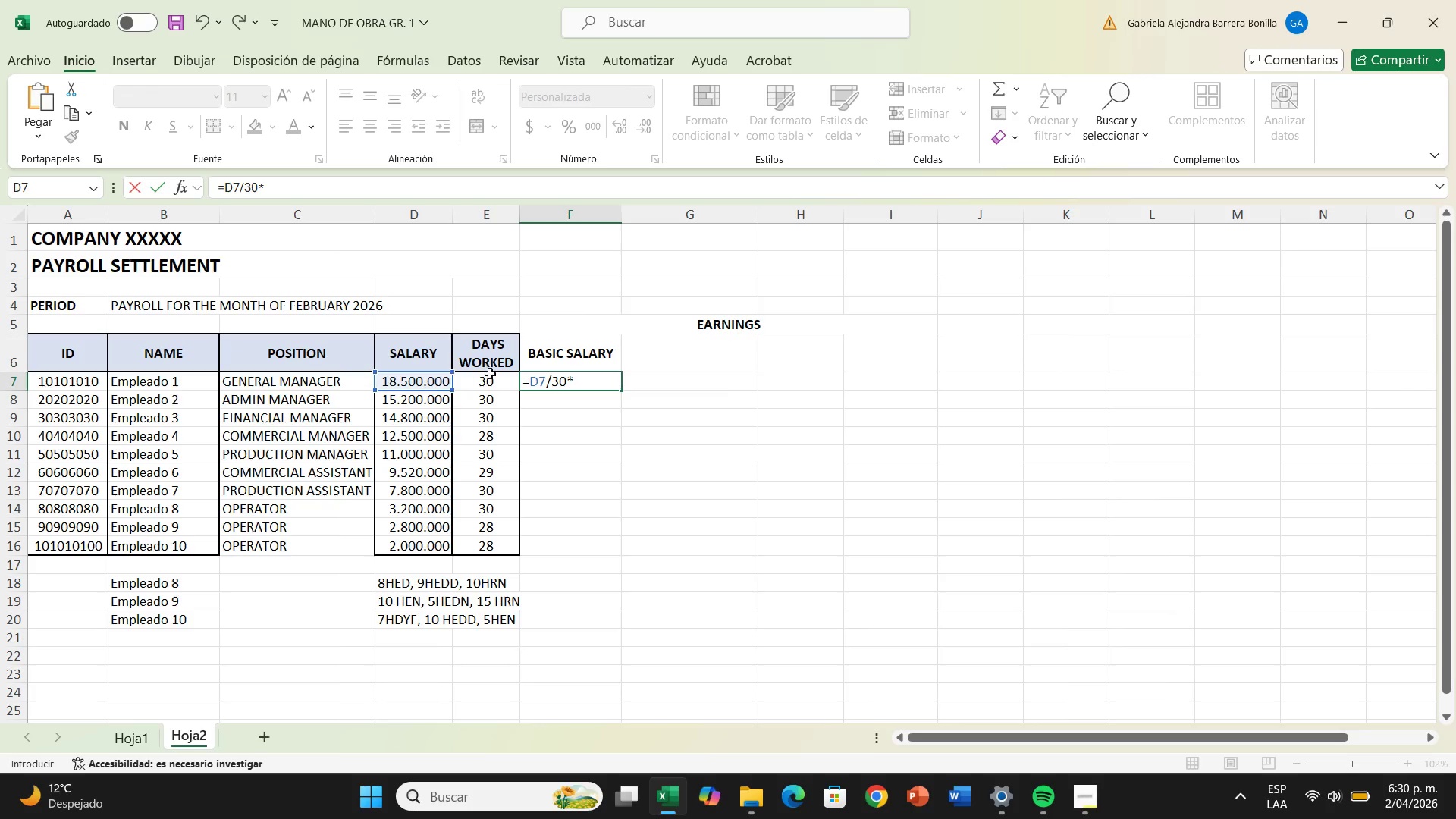 
left_click([494, 375])
 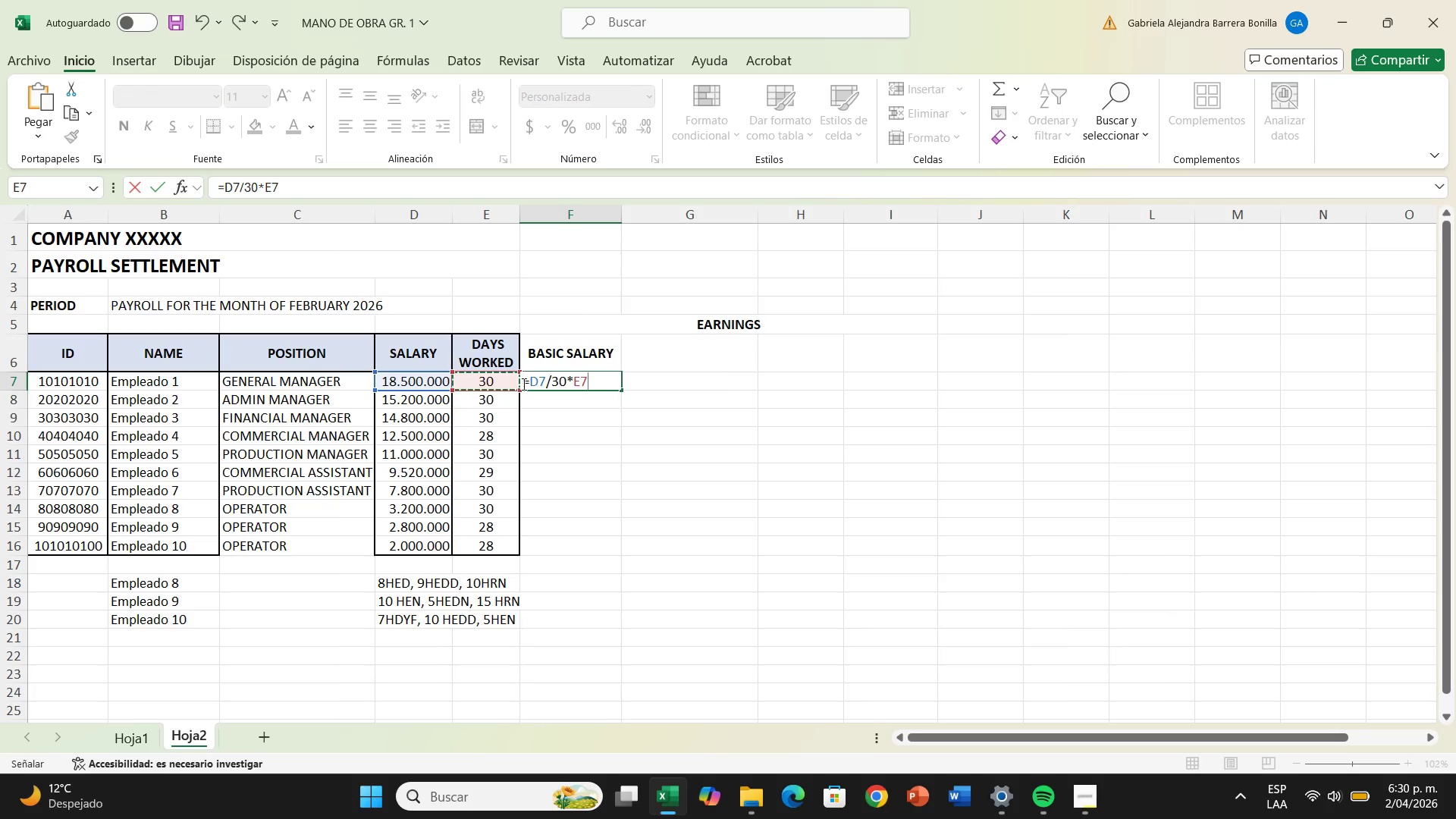 
key(Enter)
 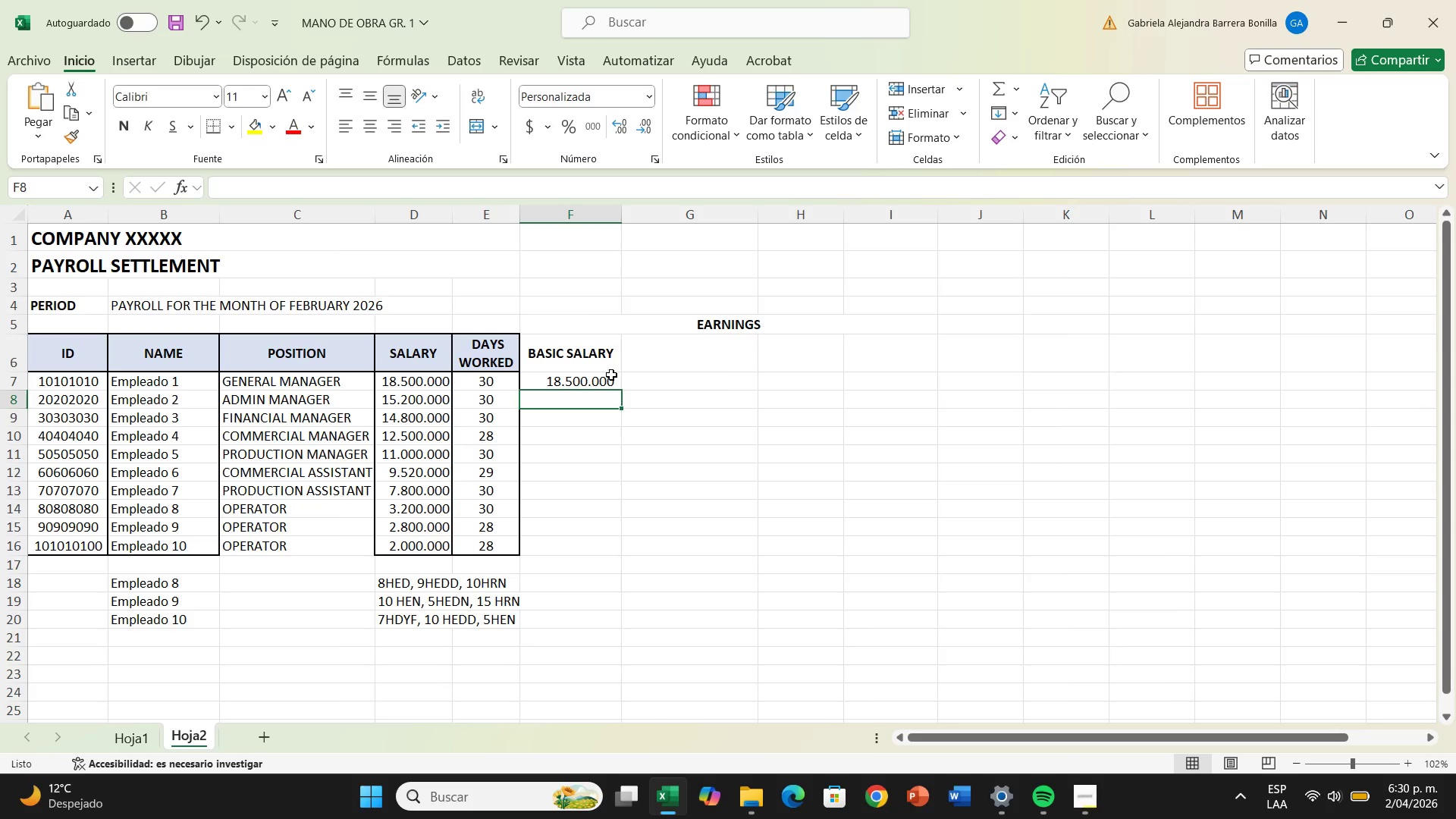 
left_click([611, 378])
 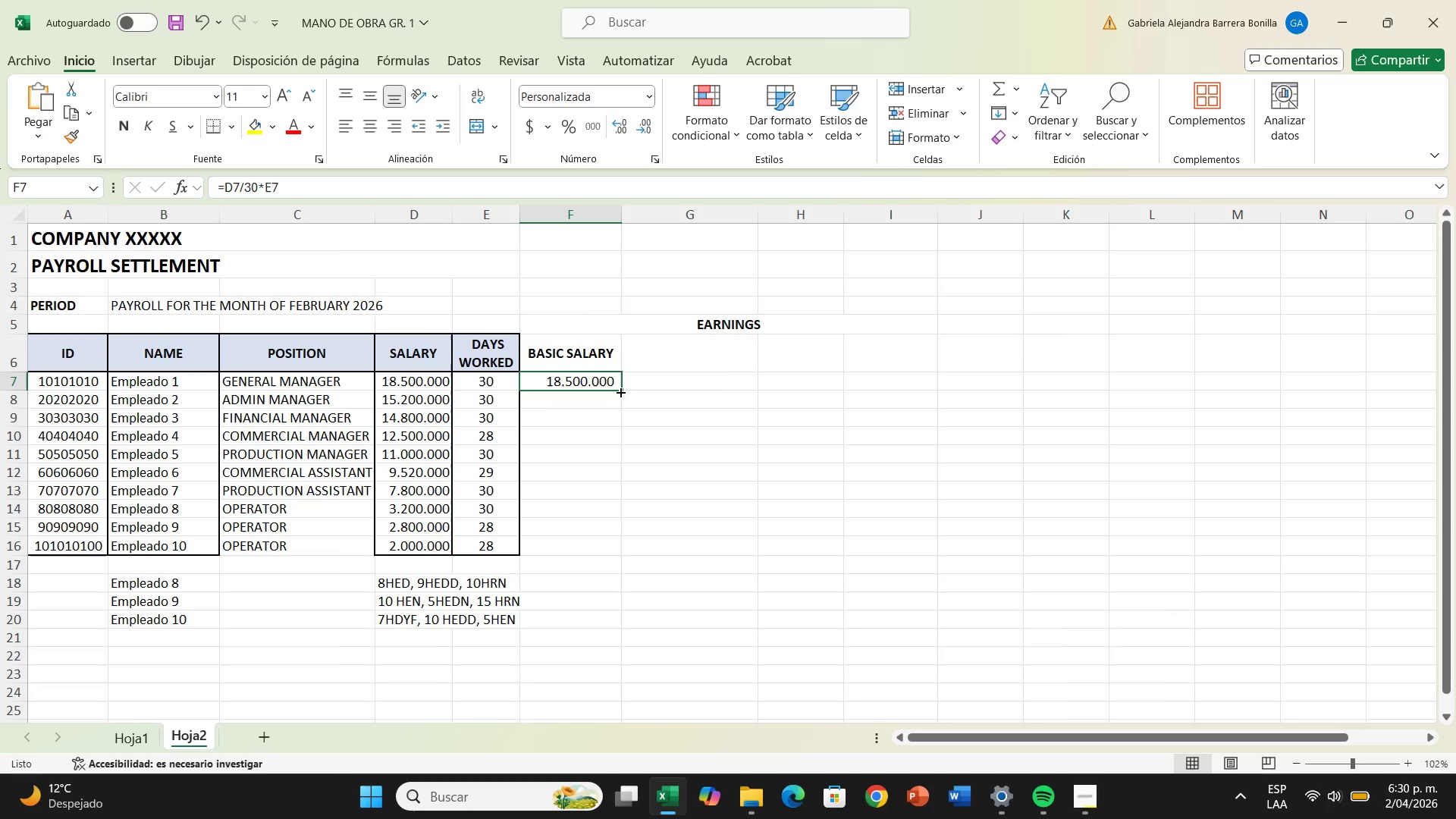 
left_click_drag(start_coordinate=[620, 391], to_coordinate=[623, 549])
 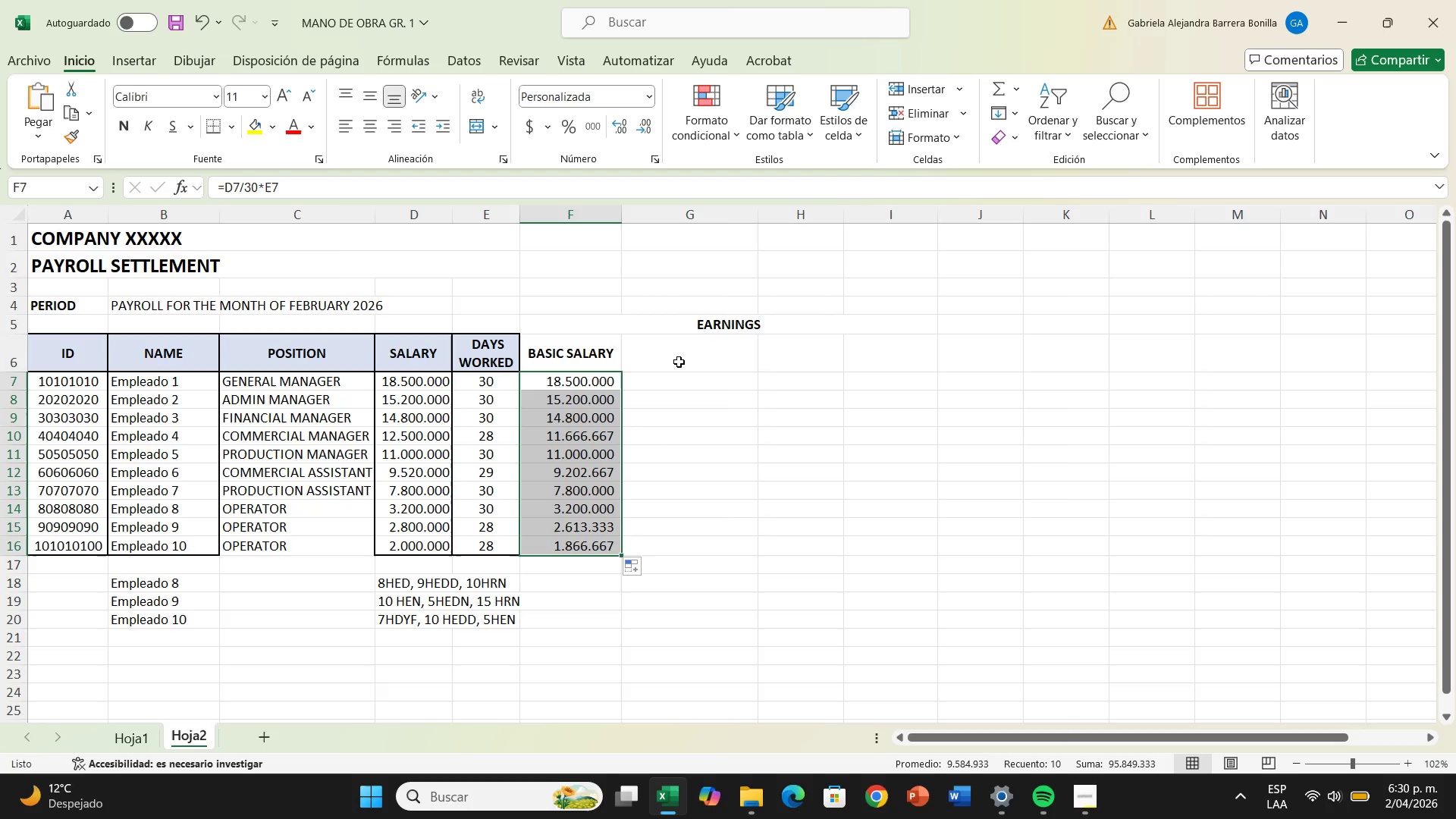 
left_click([679, 362])
 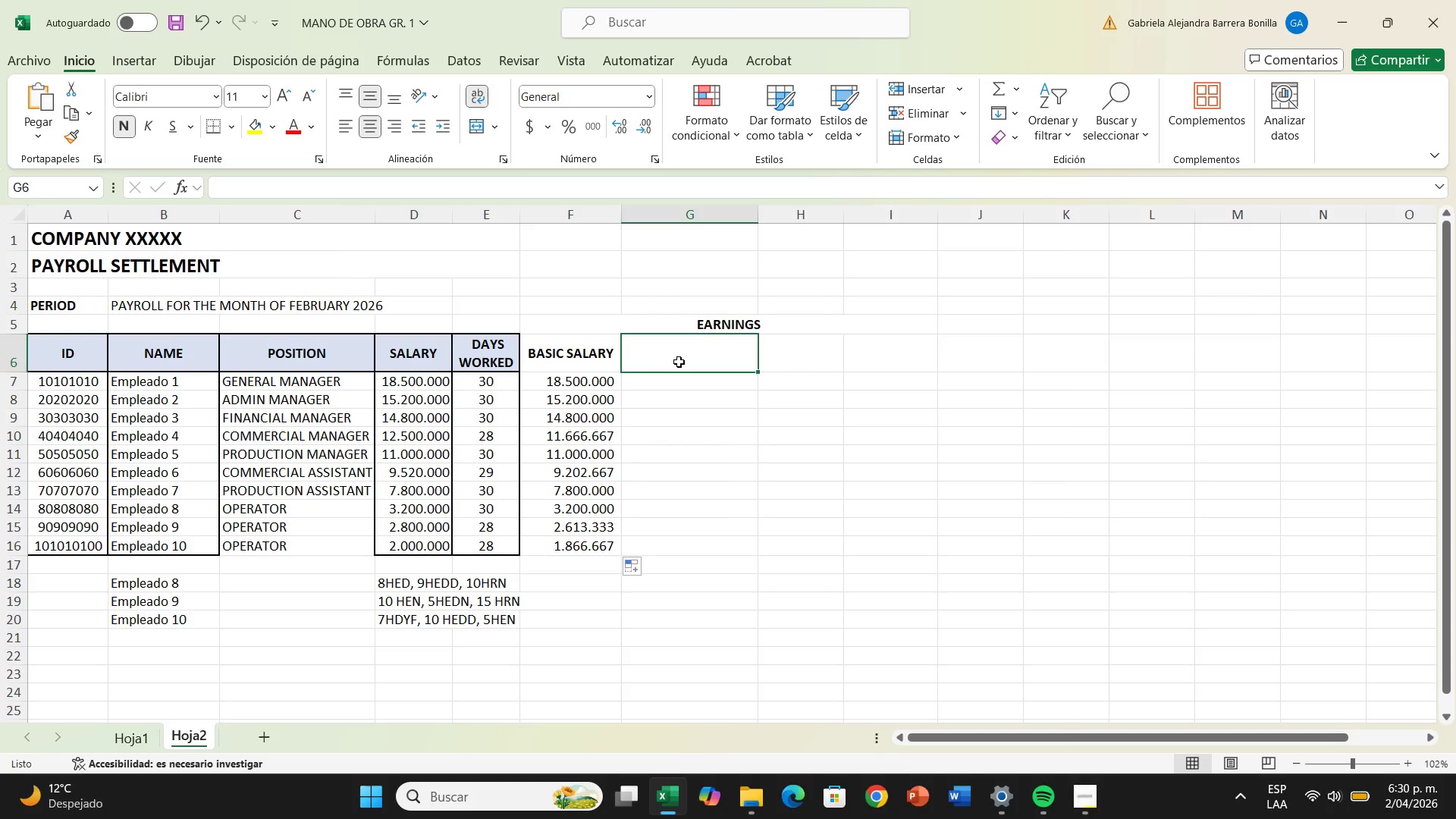 
wait(5.58)
 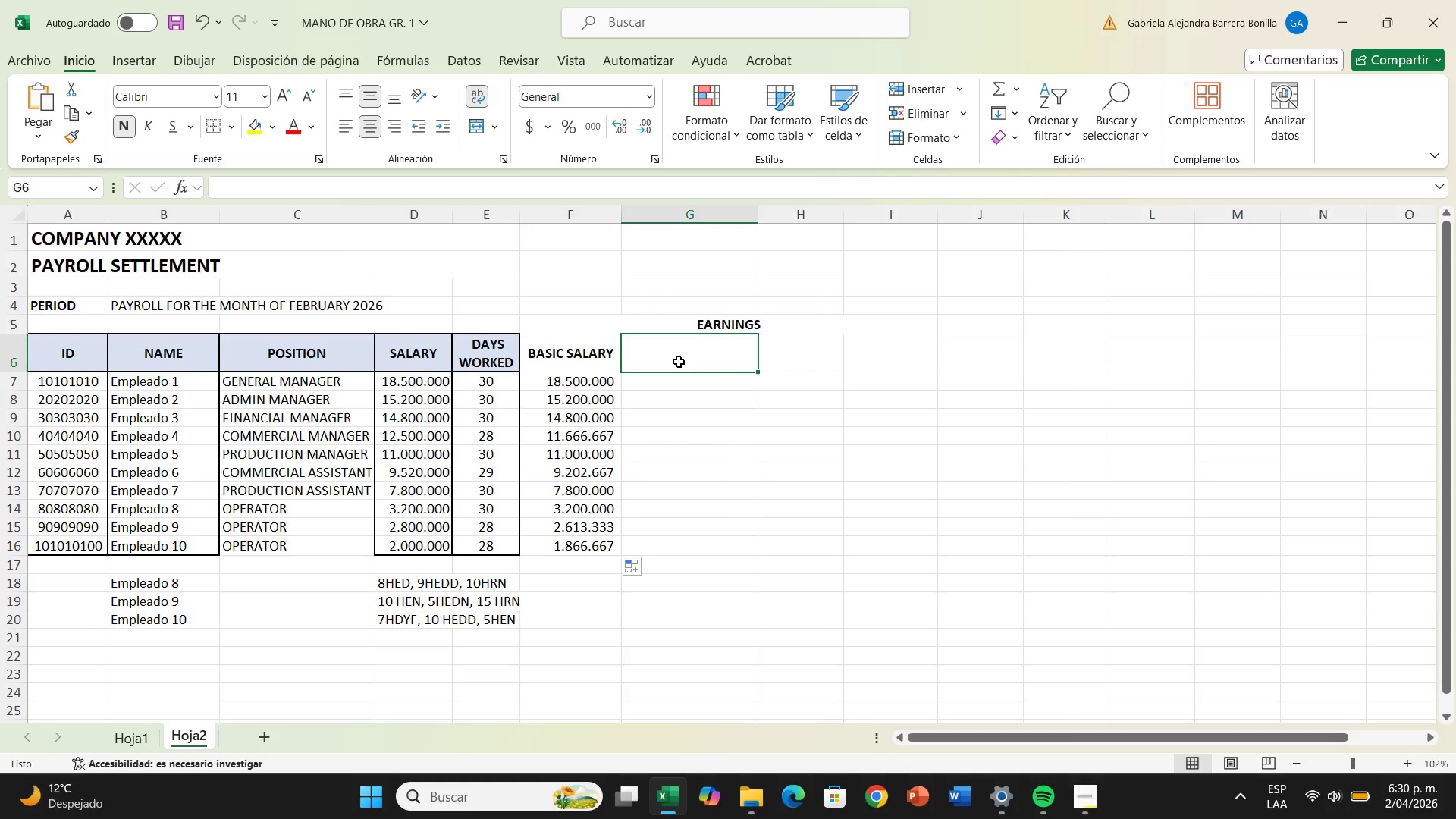 
type(tramspor)
key(Backspace)
key(Backspace)
key(Backspace)
key(Backspace)
key(Backspace)
type(nsportation allowance)
 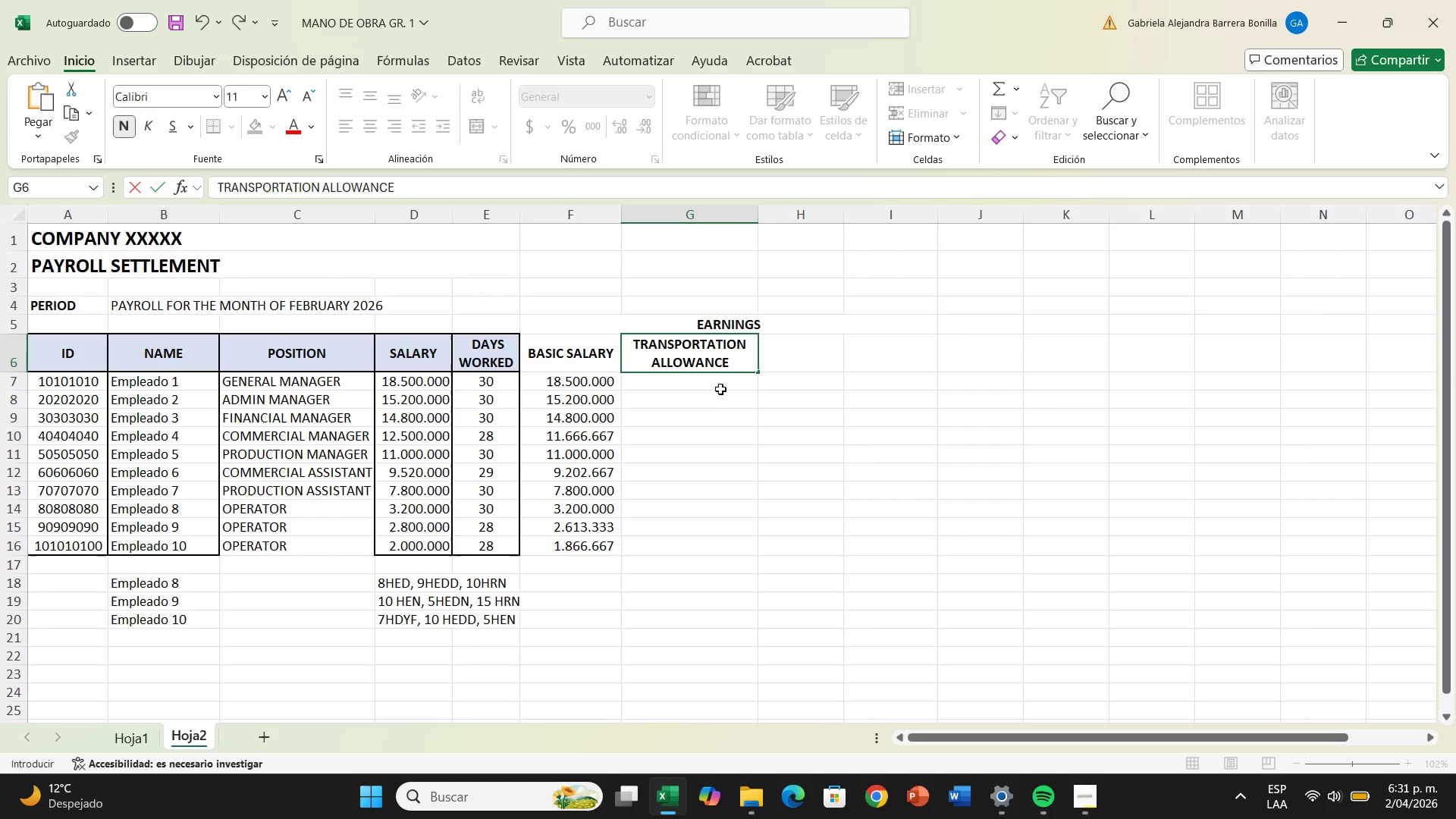 
left_click([722, 383])
 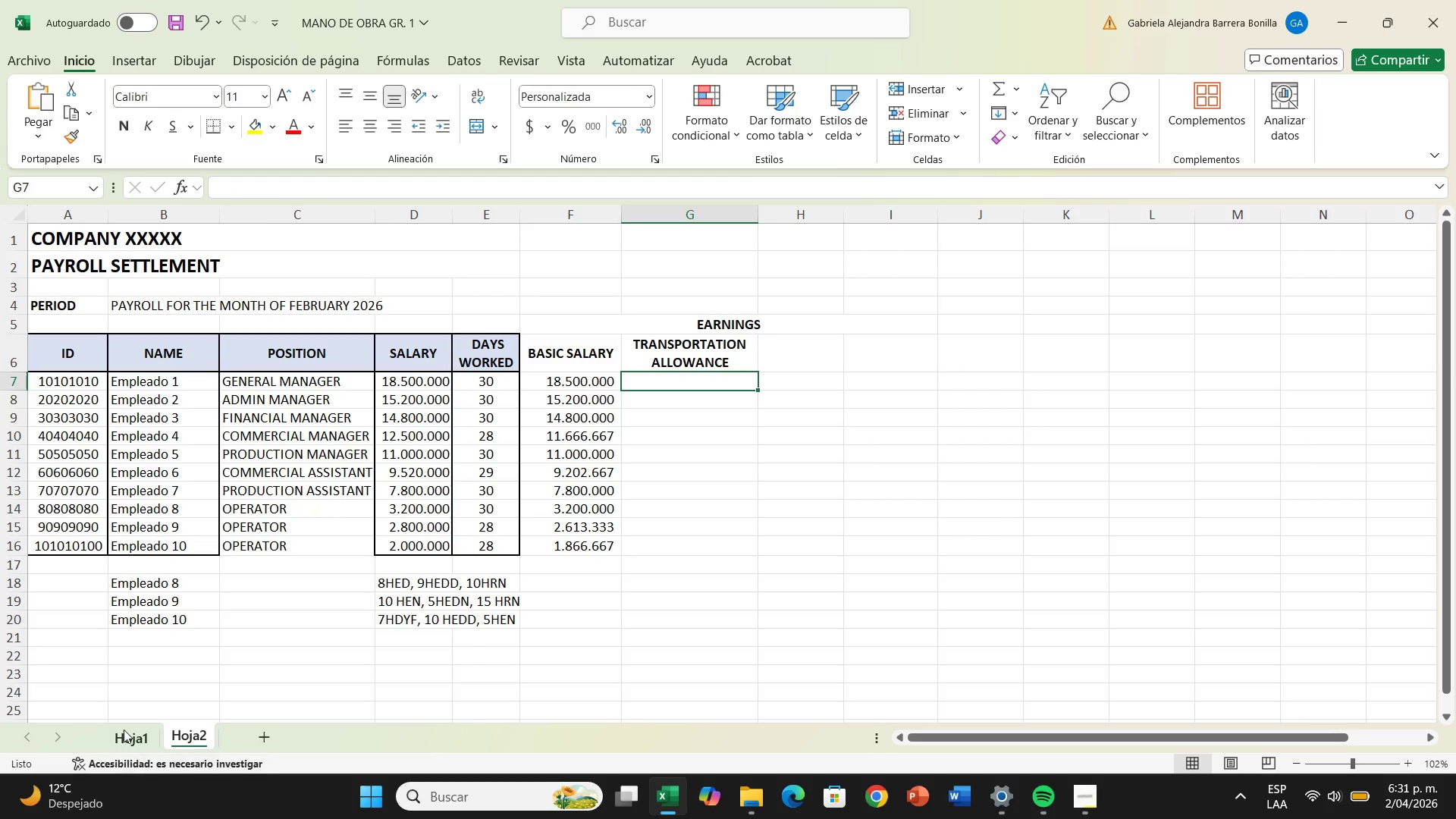 
left_click([124, 728])
 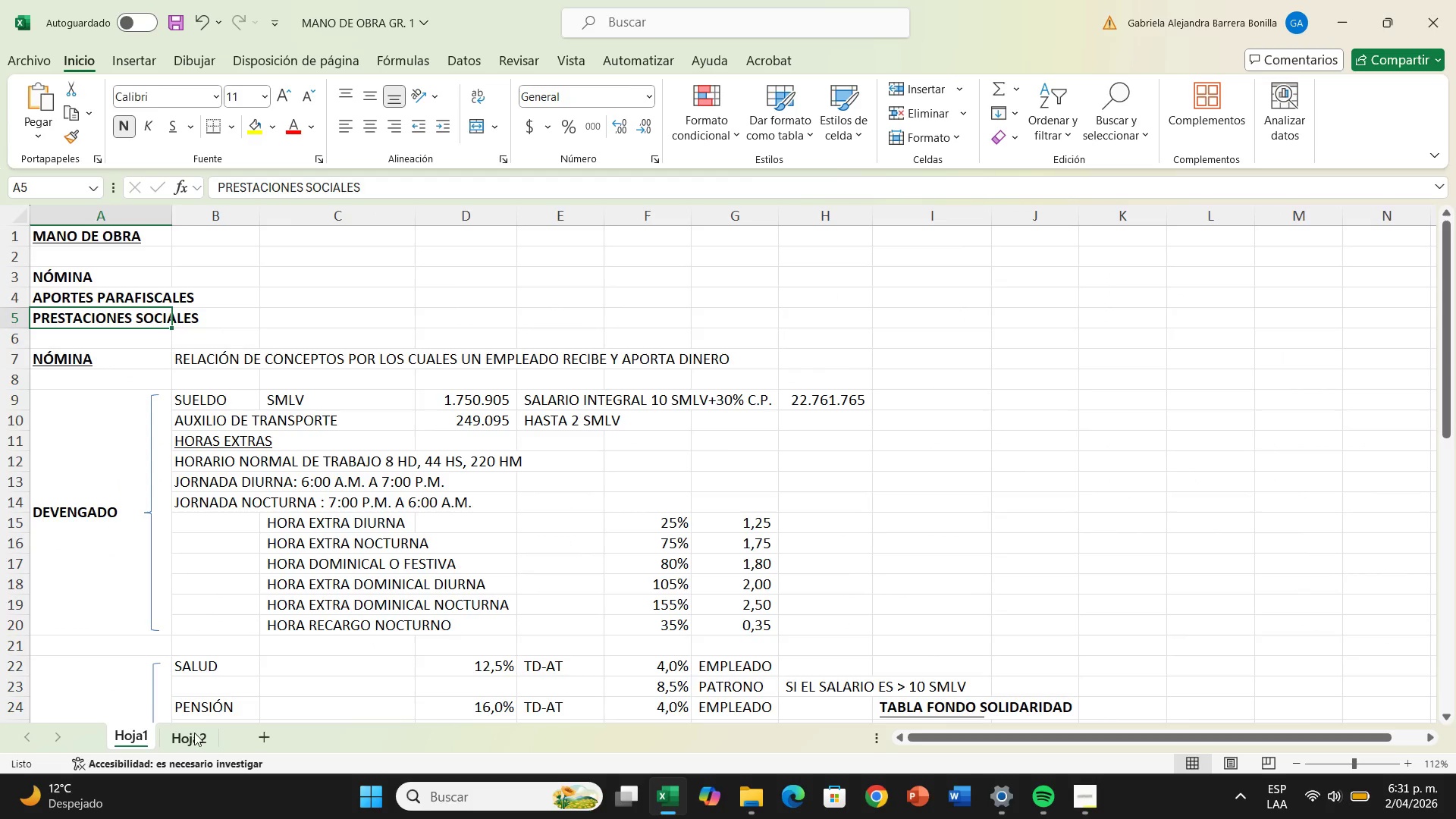 
wait(5.41)
 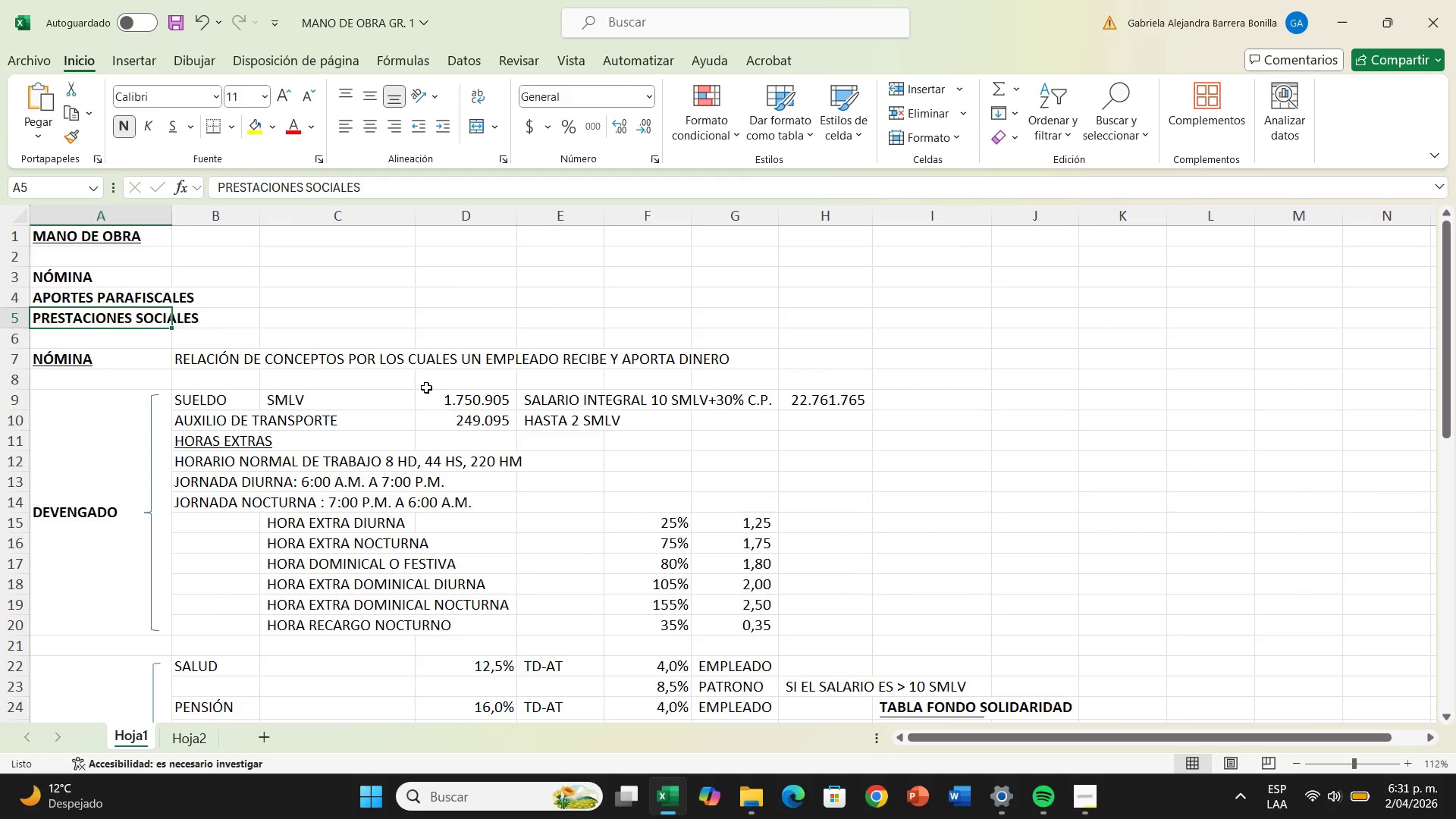 
left_click([194, 733])
 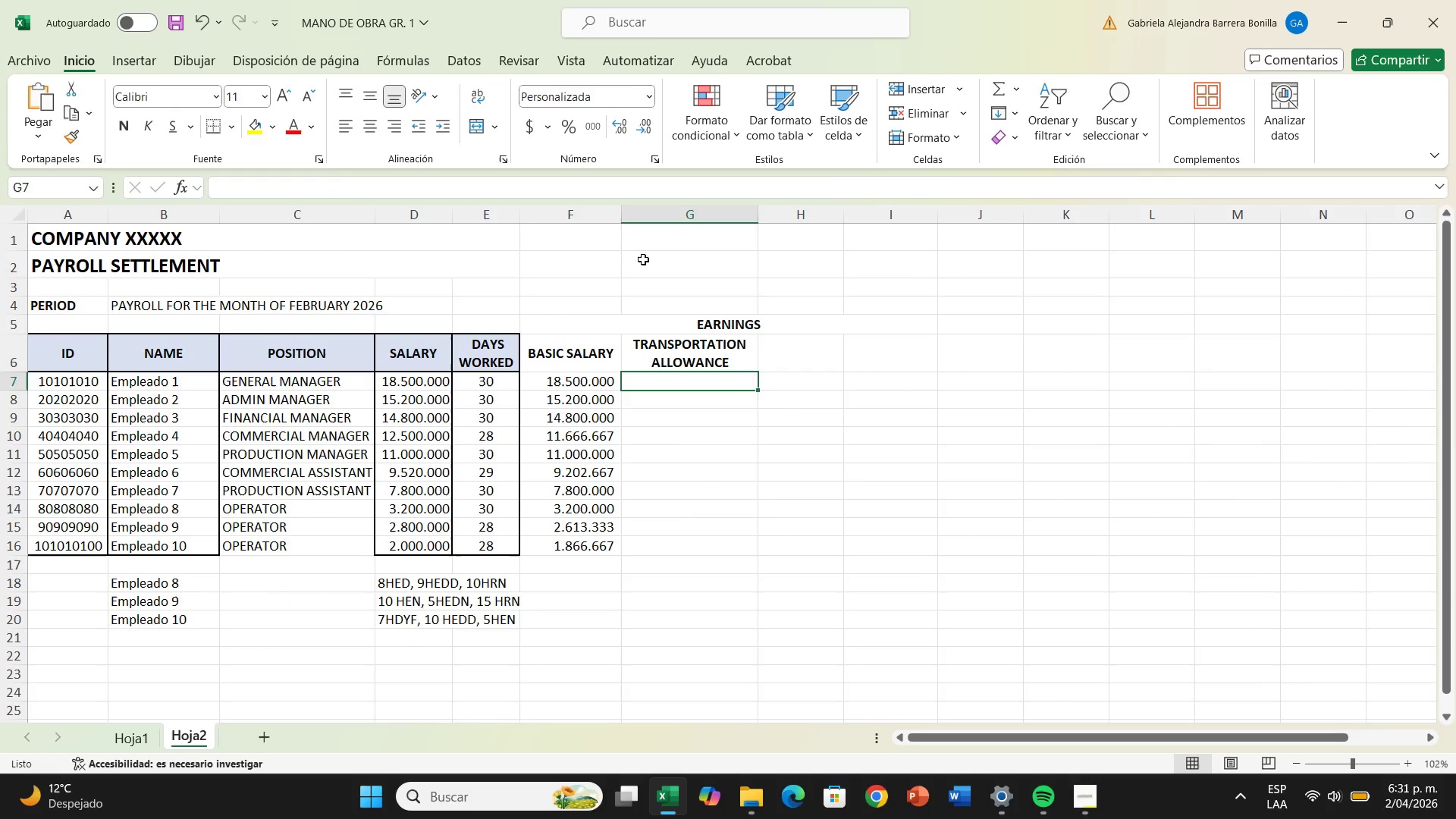 
left_click([644, 272])
 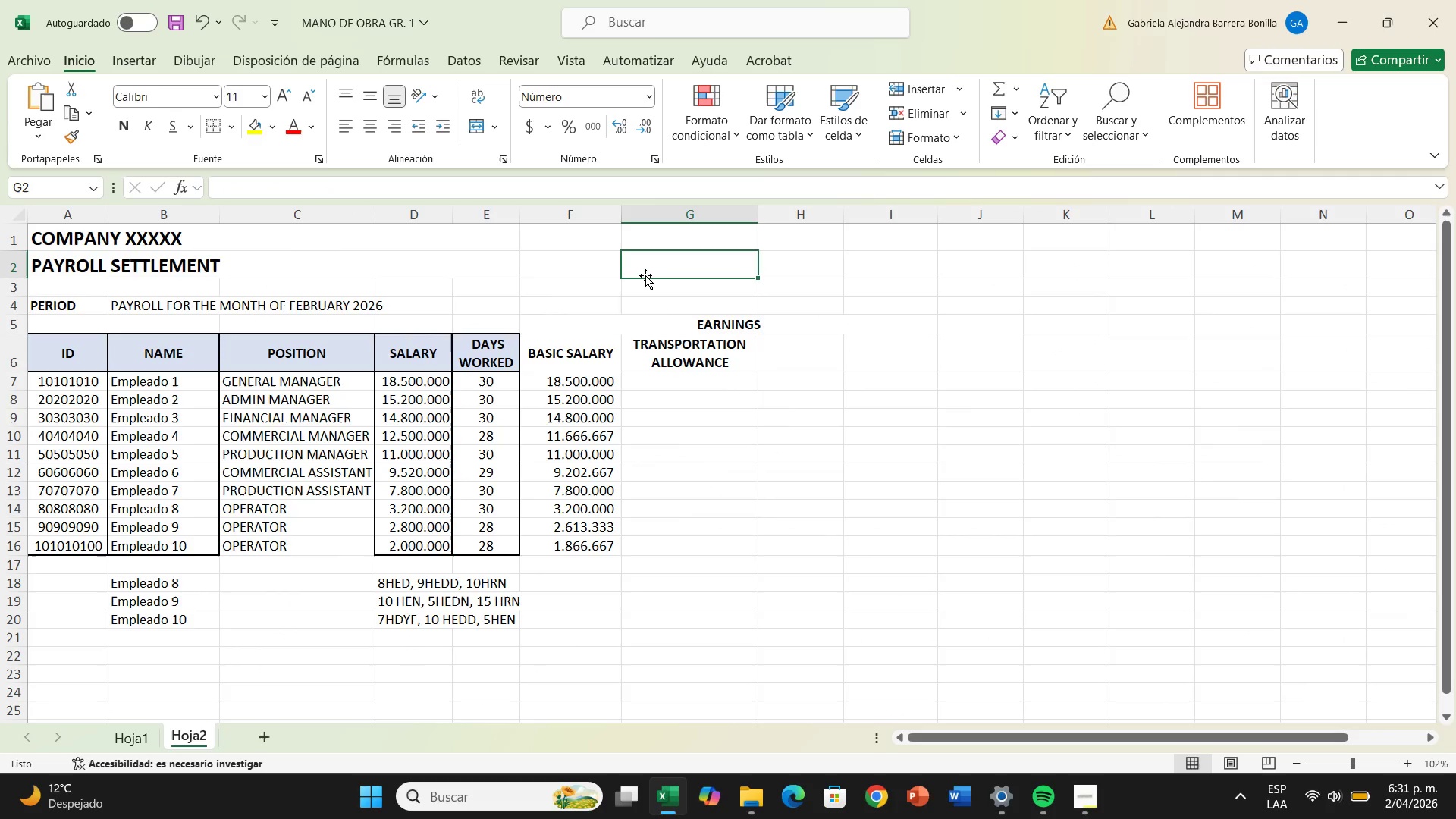 
type()17)
 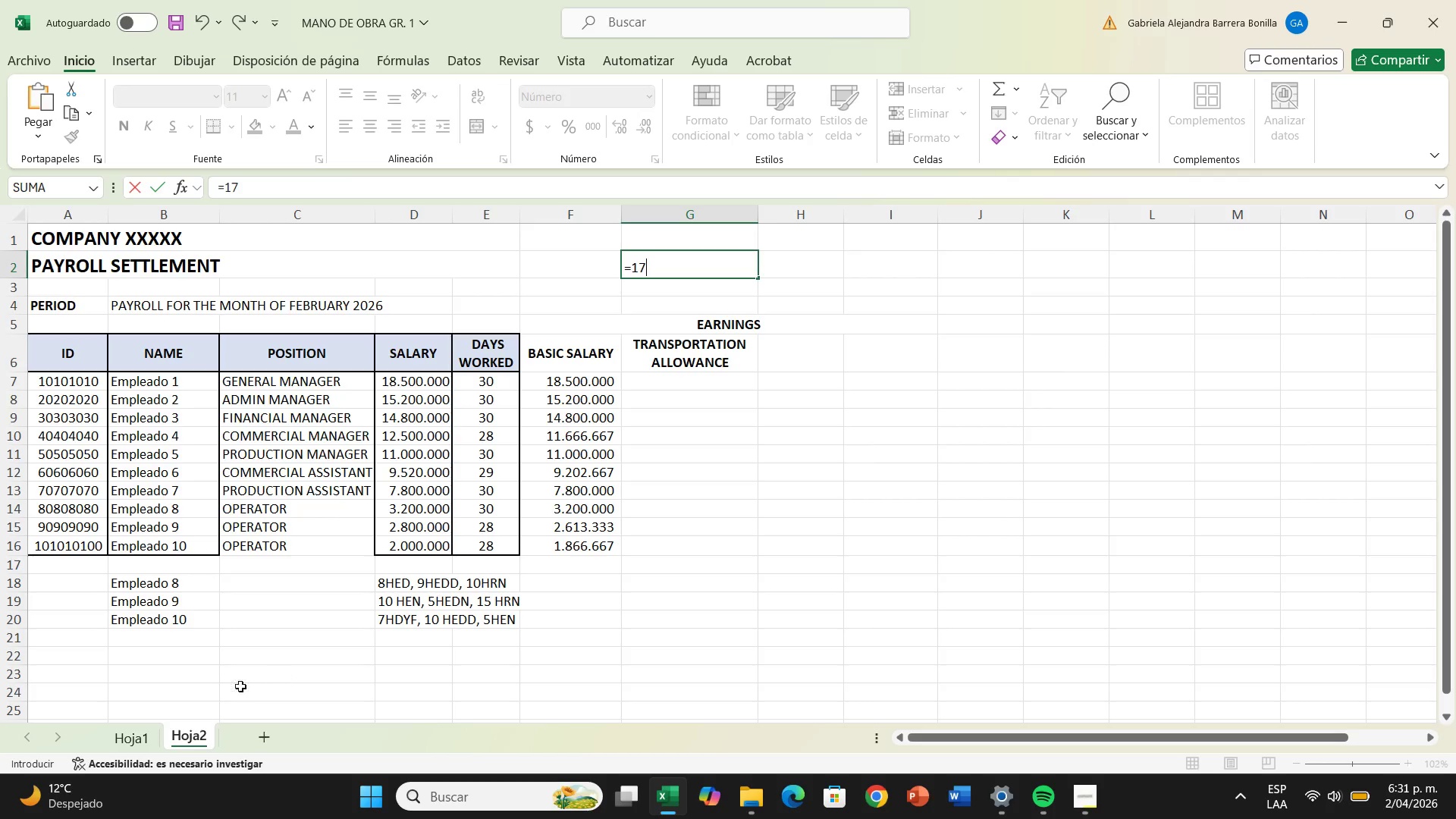 
left_click([154, 728])
 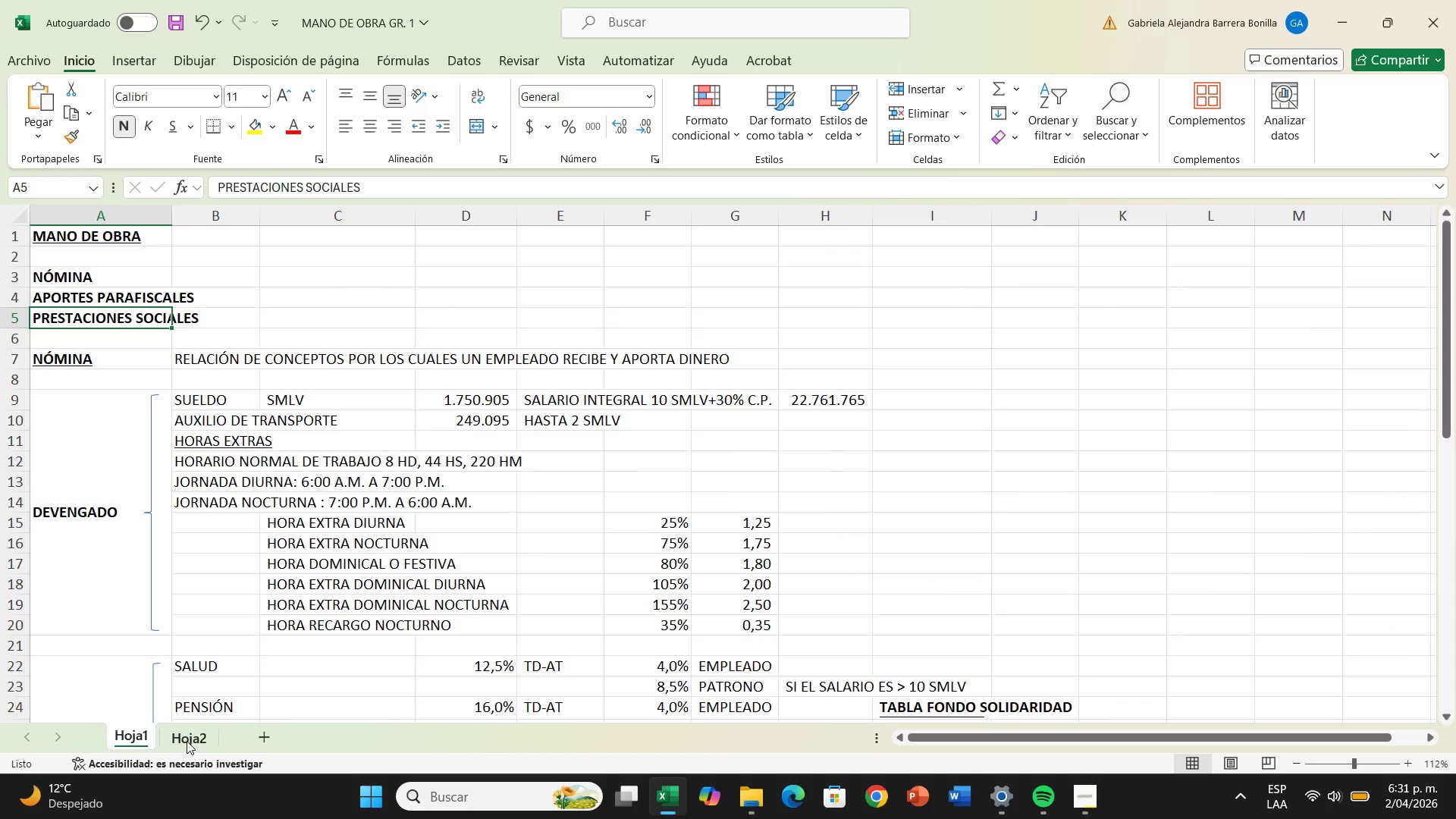 
left_click([187, 741])
 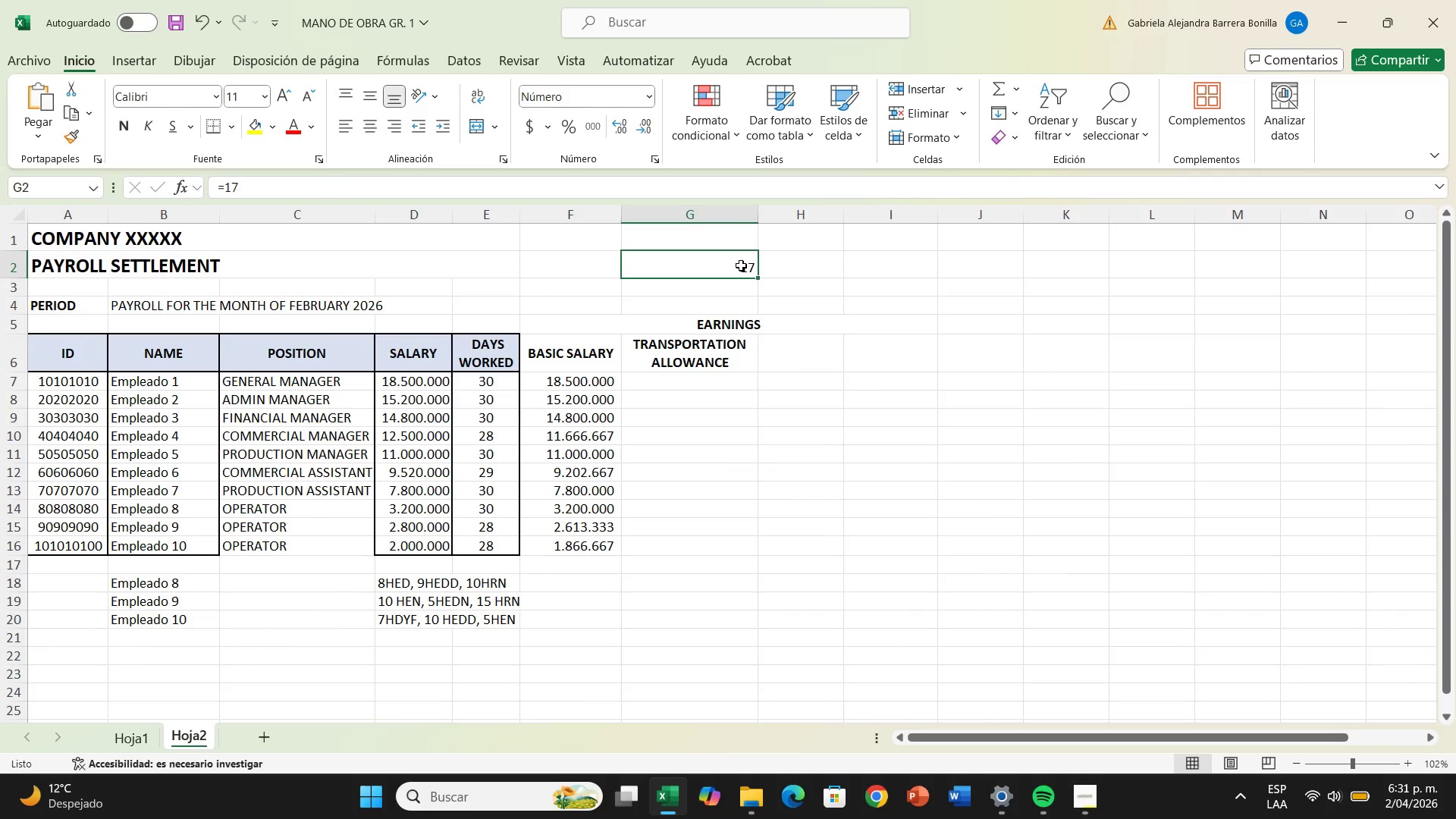 
double_click([741, 265])
 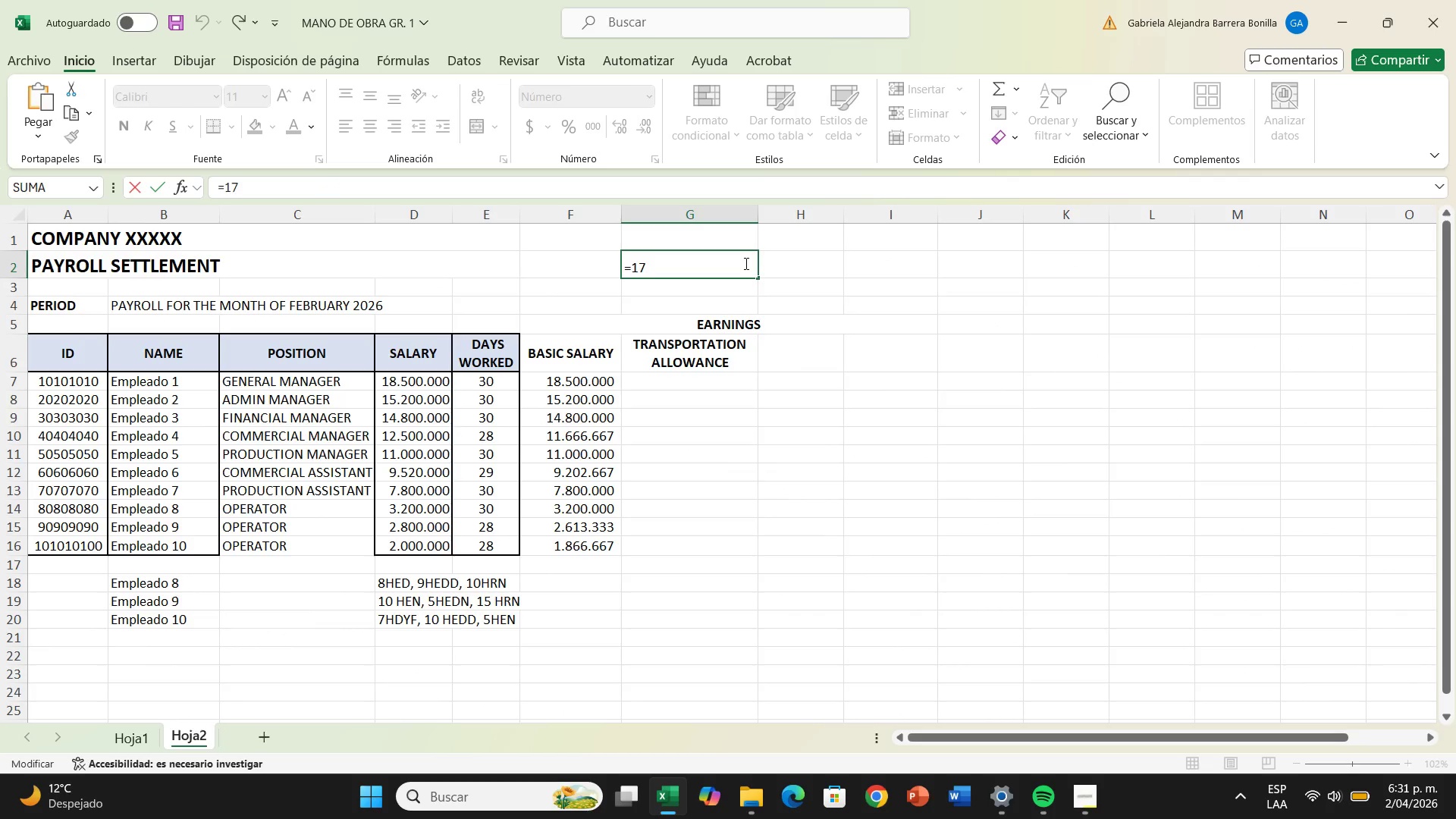 
type(50905)
 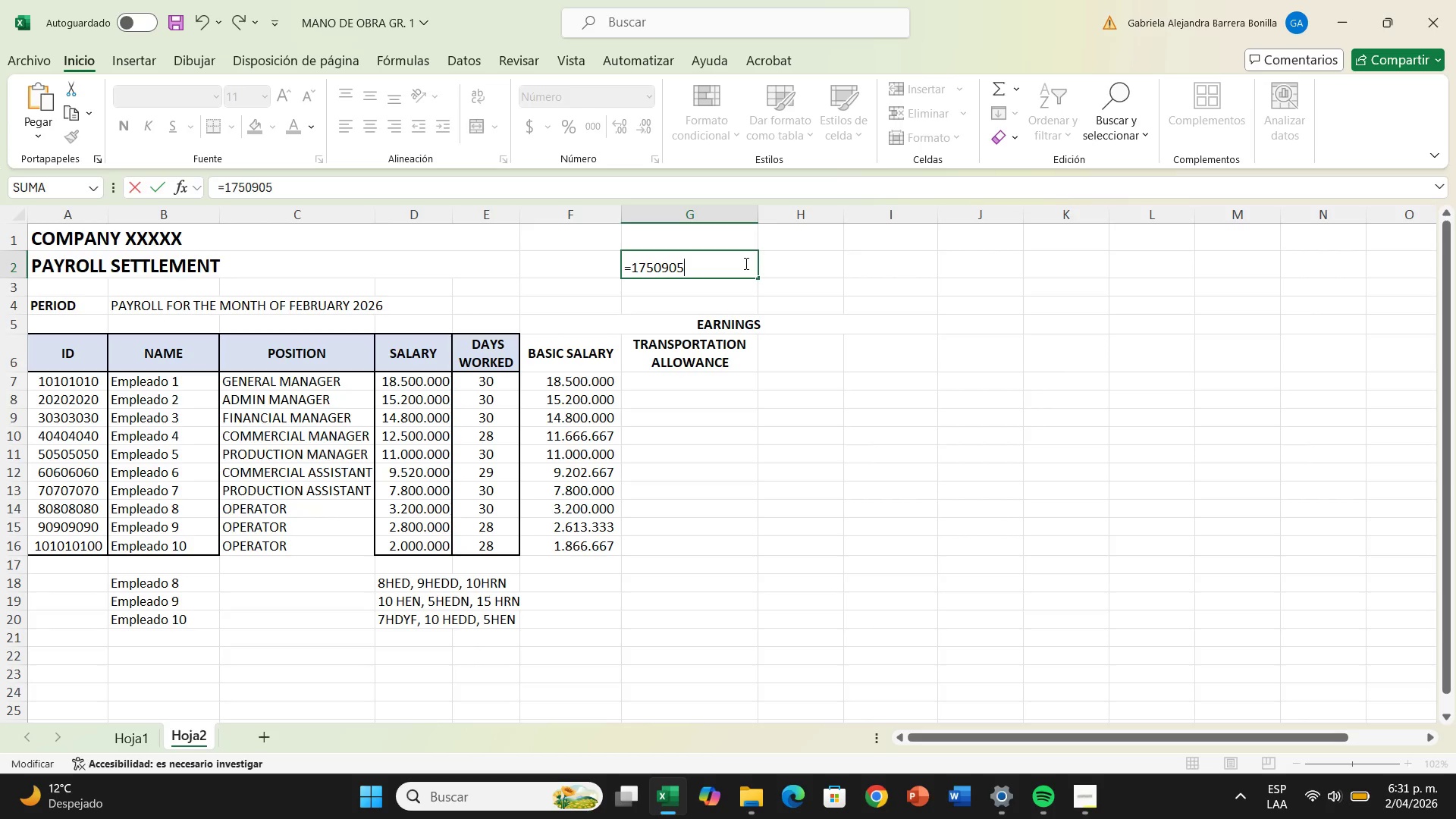 
key(Enter)
 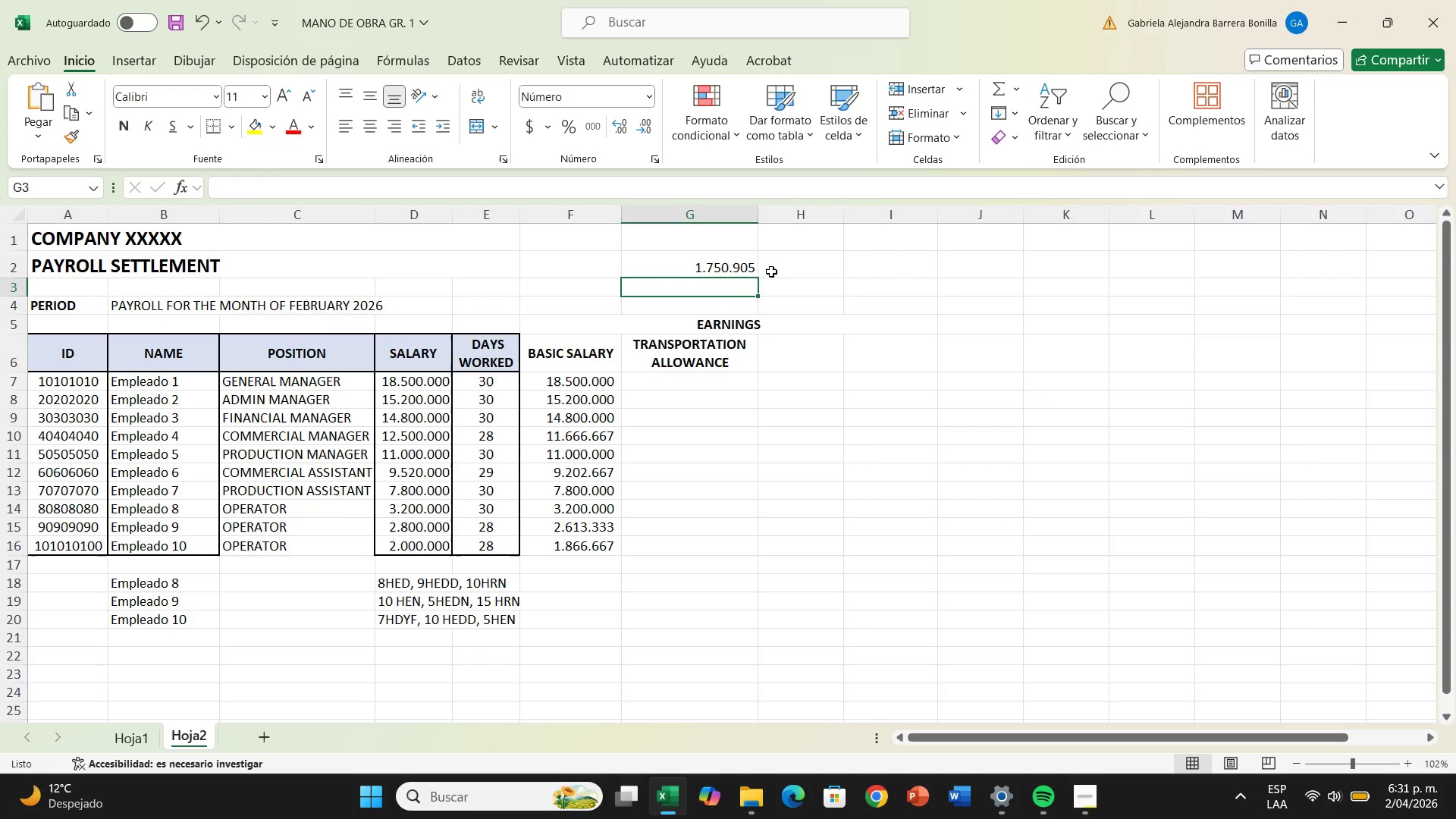 
left_click([766, 269])
 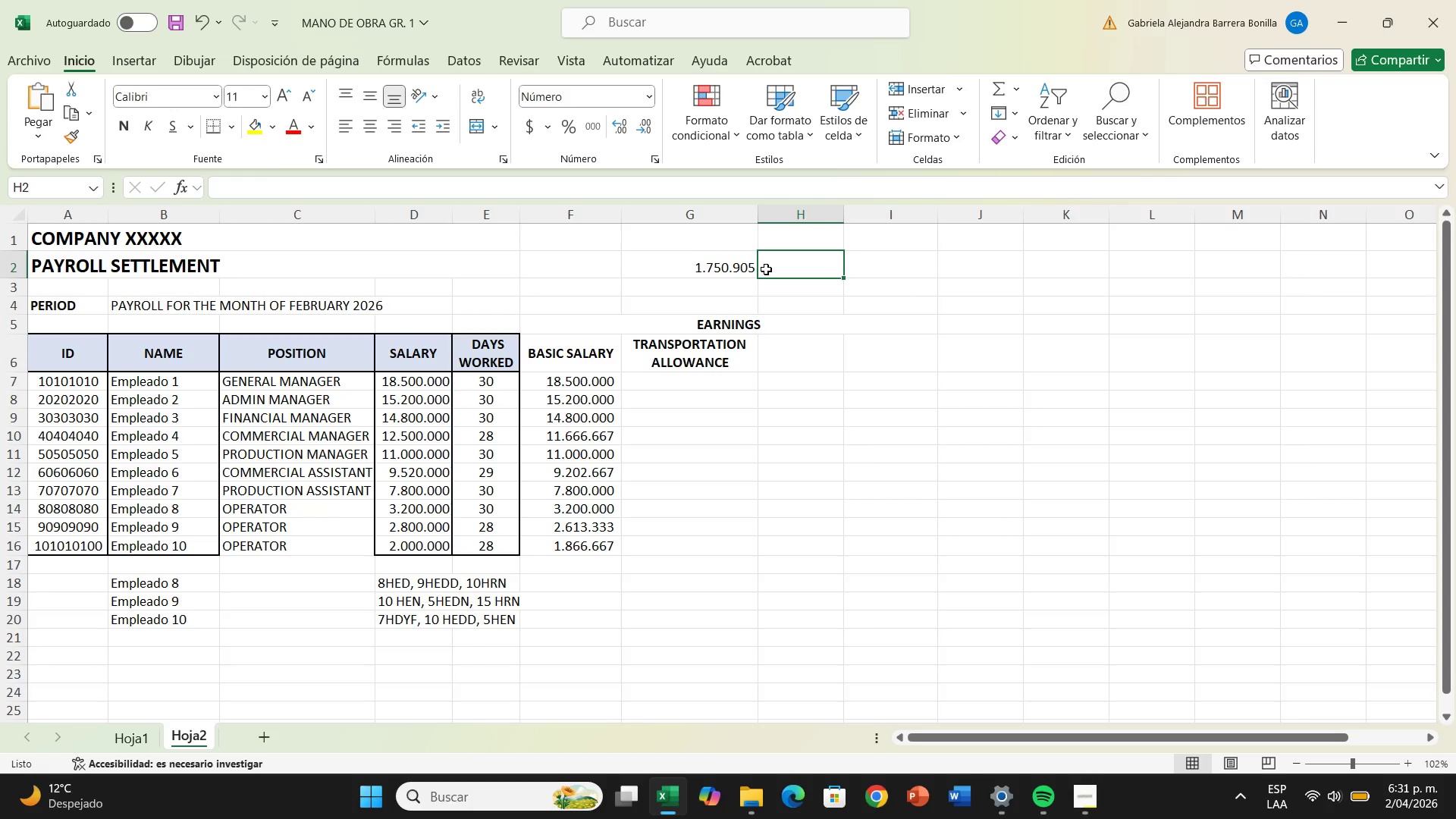 
key(Shift+ShiftRight)
 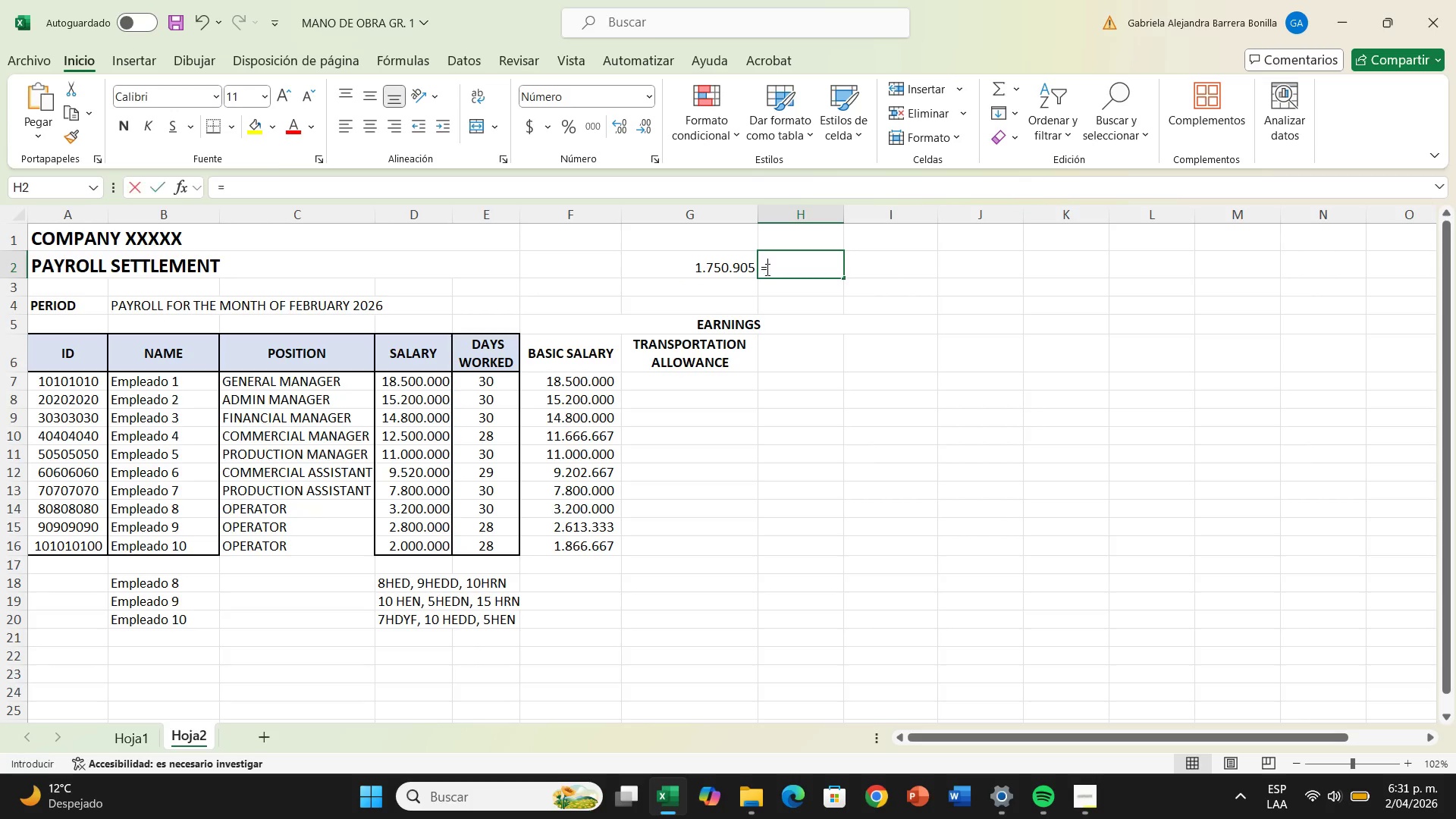 
key(Shift+0)
 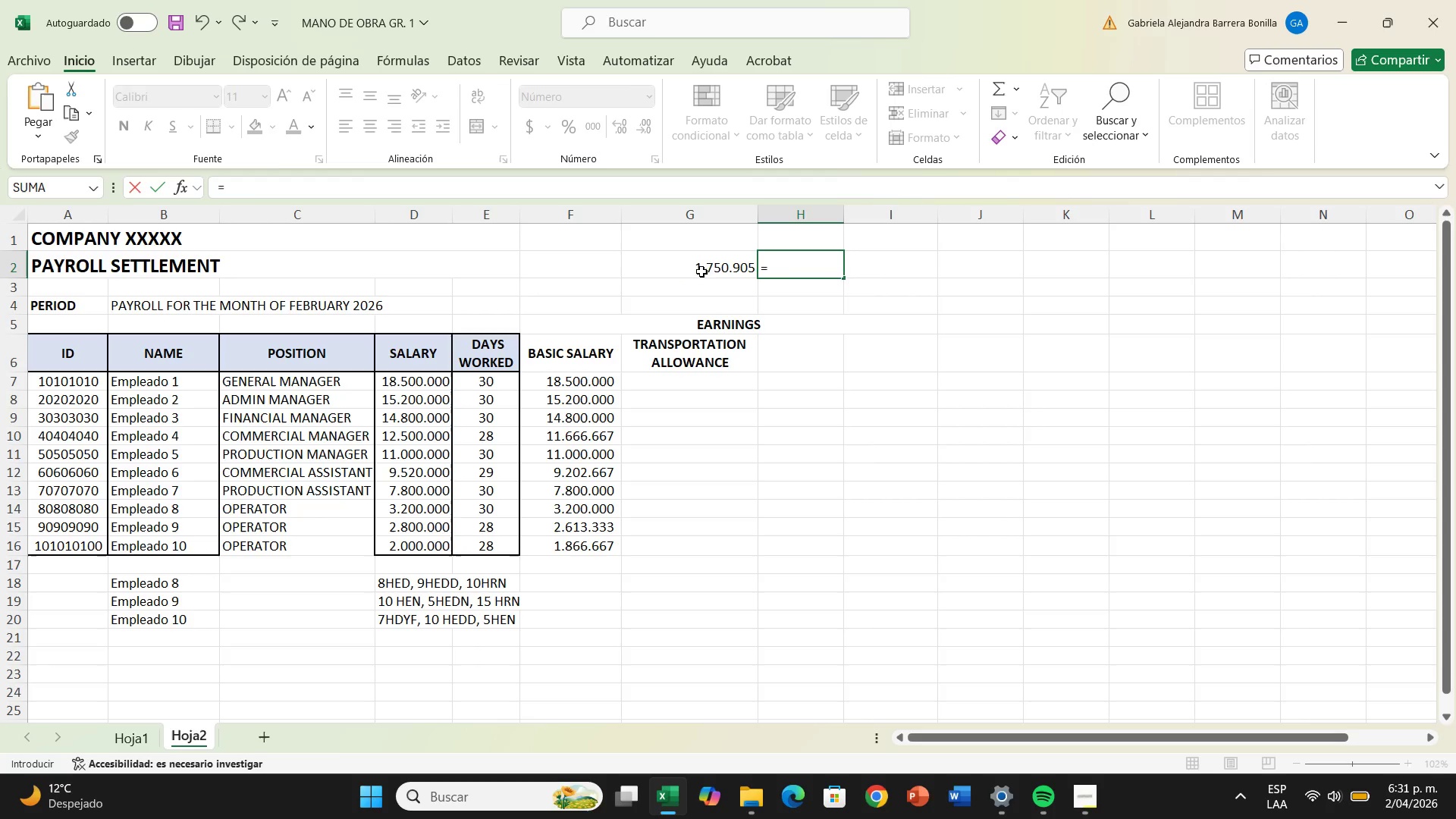 
left_click([701, 269])
 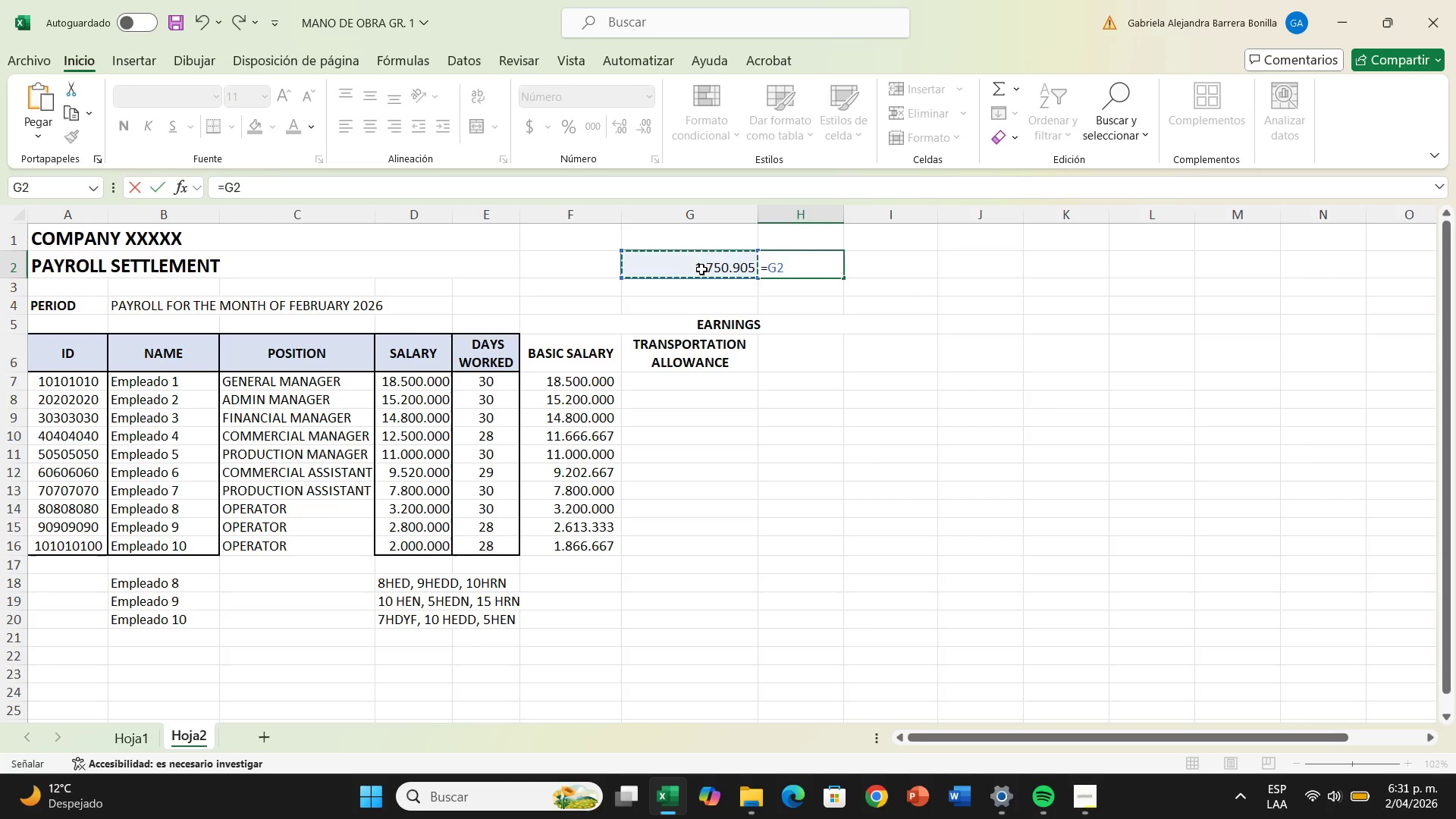 
key(Shift+Equal)
 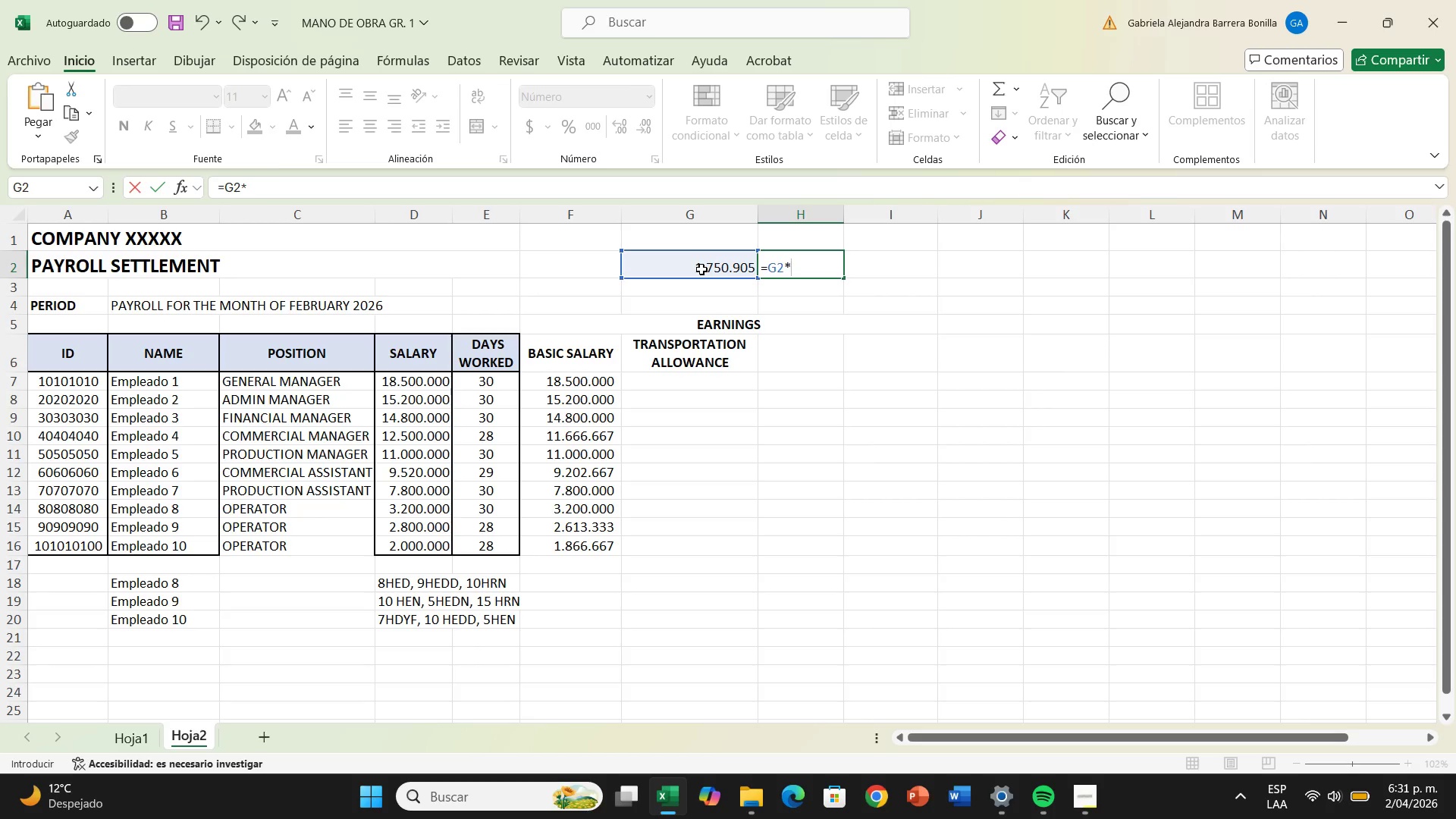 
key(2)
 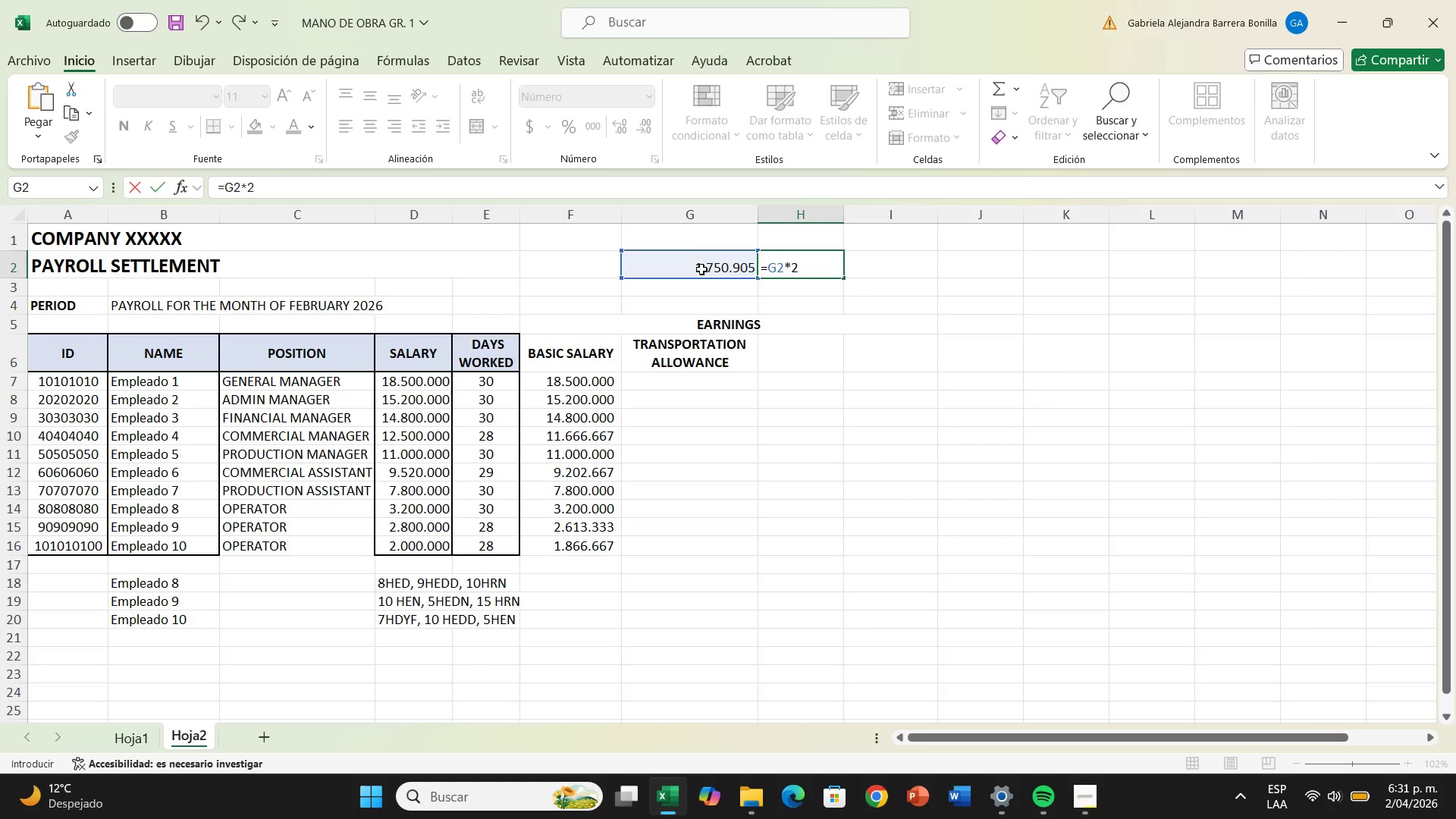 
key(Enter)
 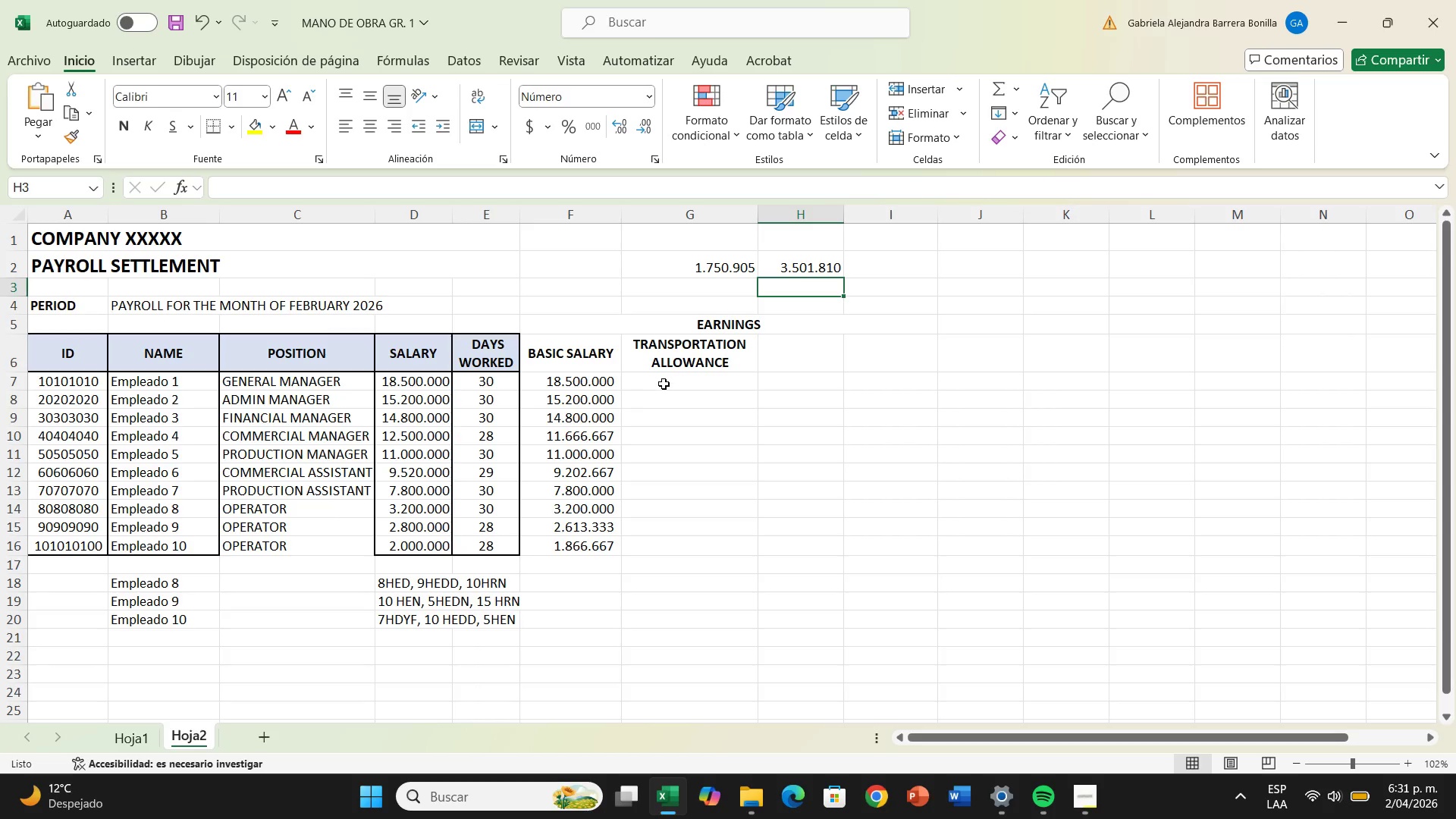 
left_click([664, 379])
 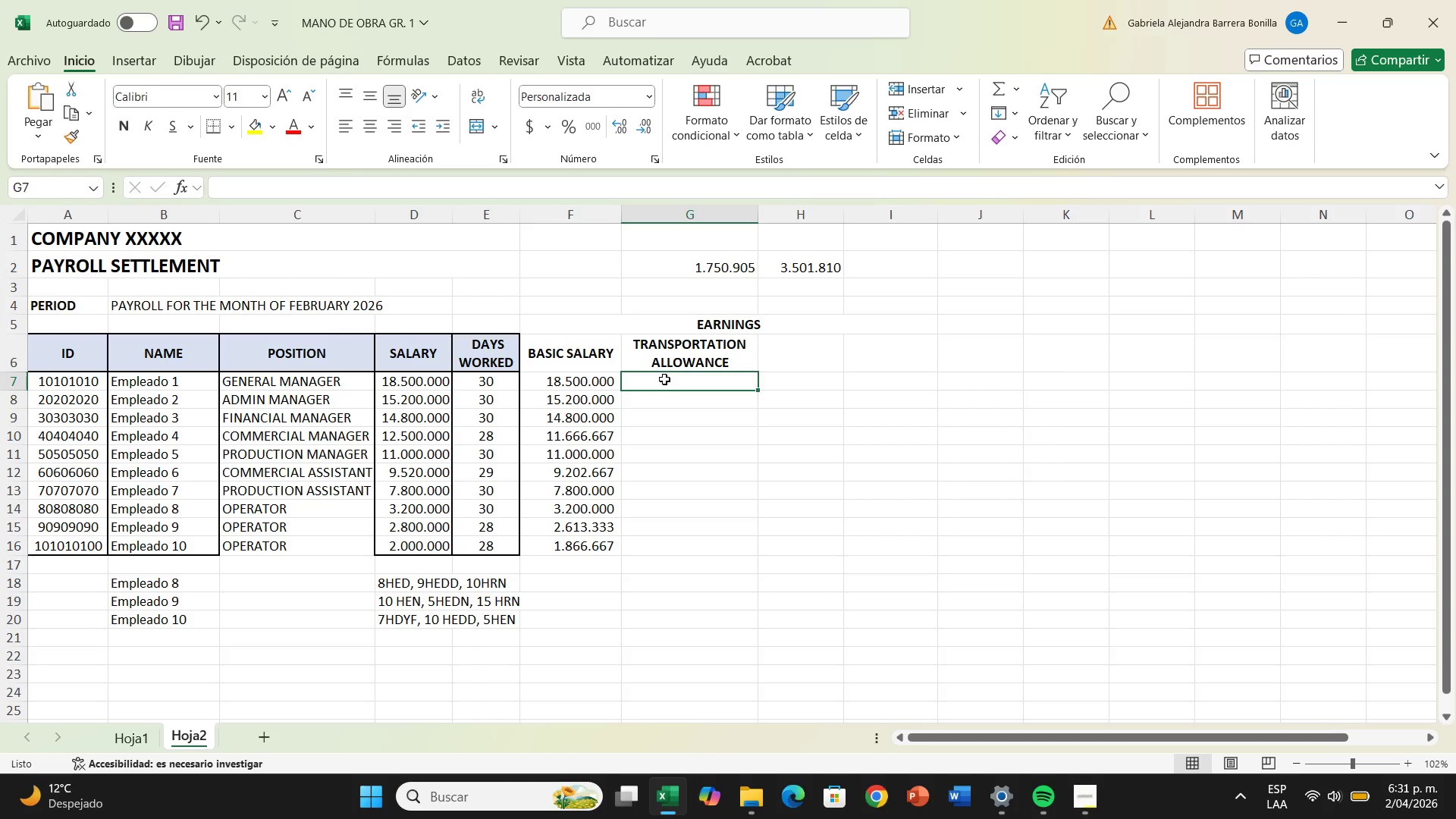 
key(0)
 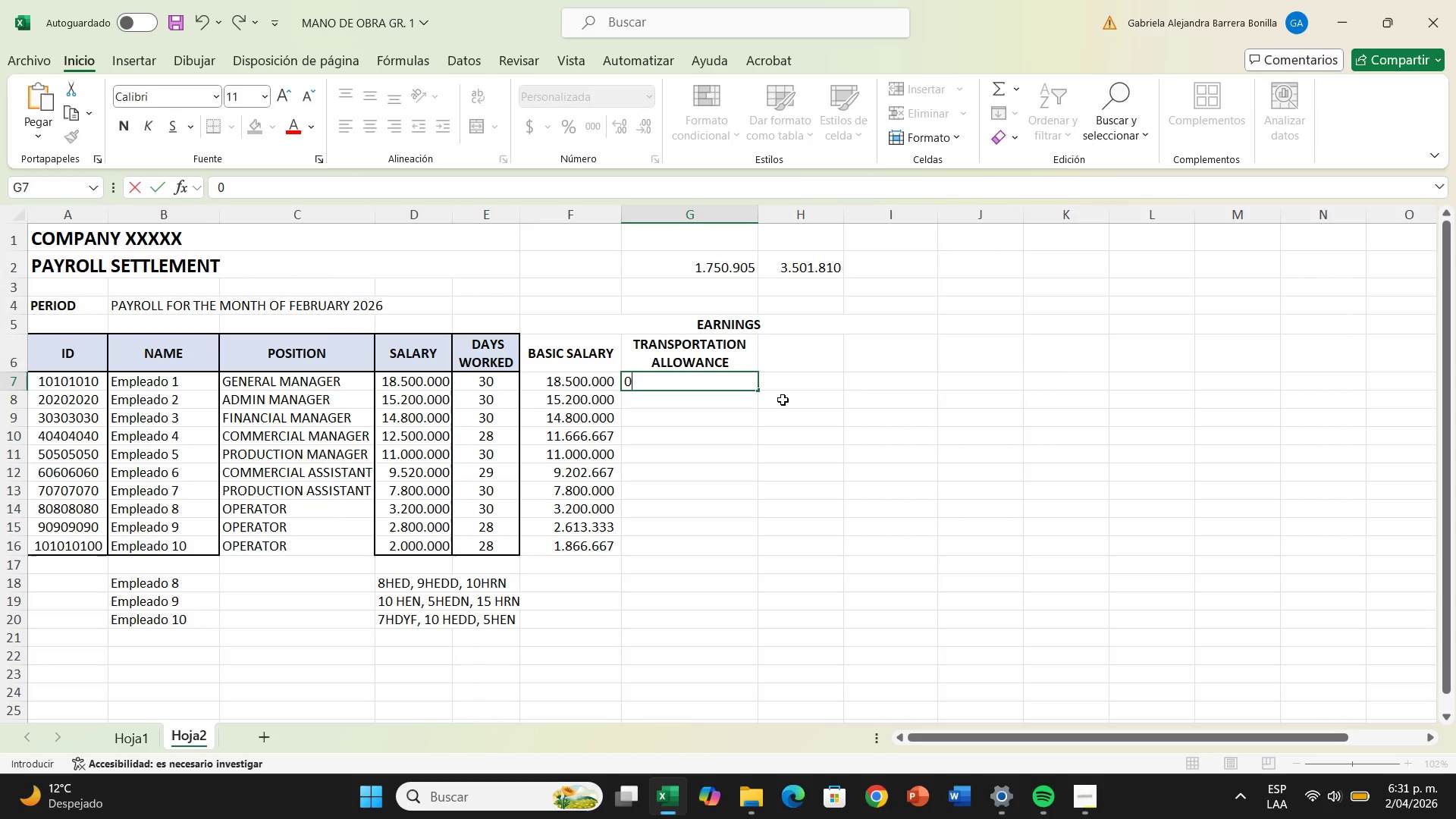 
key(Enter)
 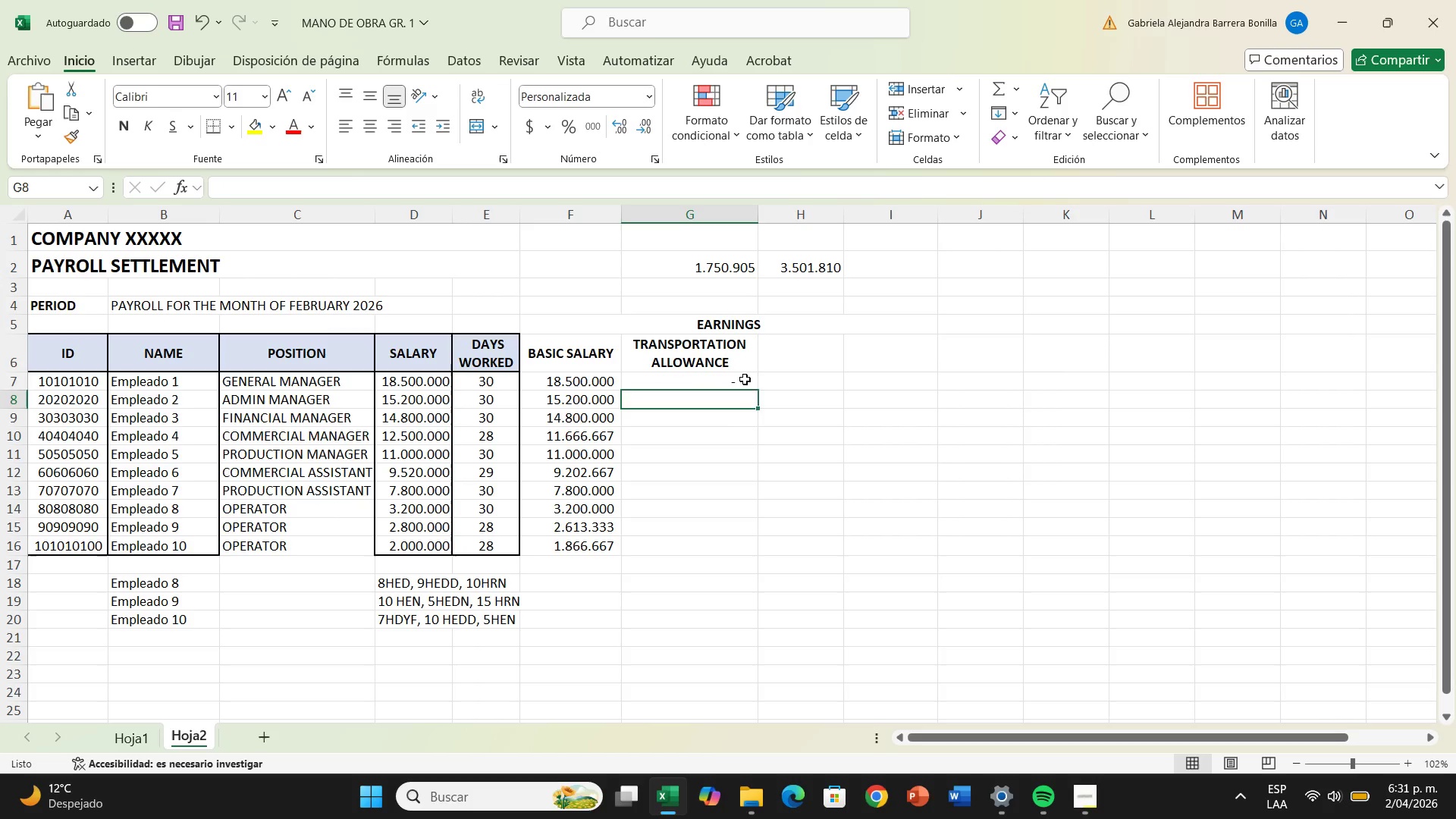 
left_click([745, 379])
 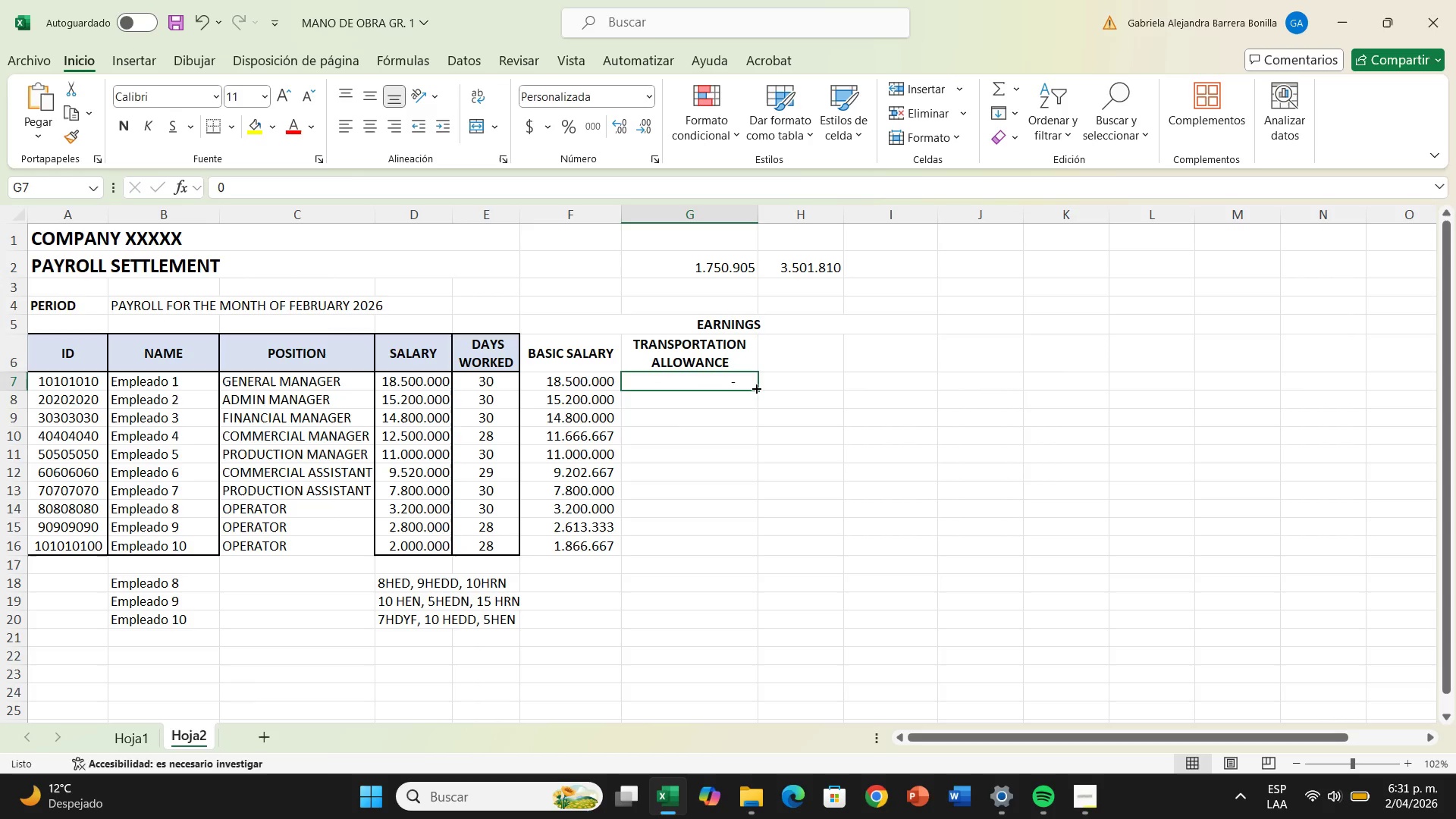 
left_click_drag(start_coordinate=[755, 388], to_coordinate=[766, 492])
 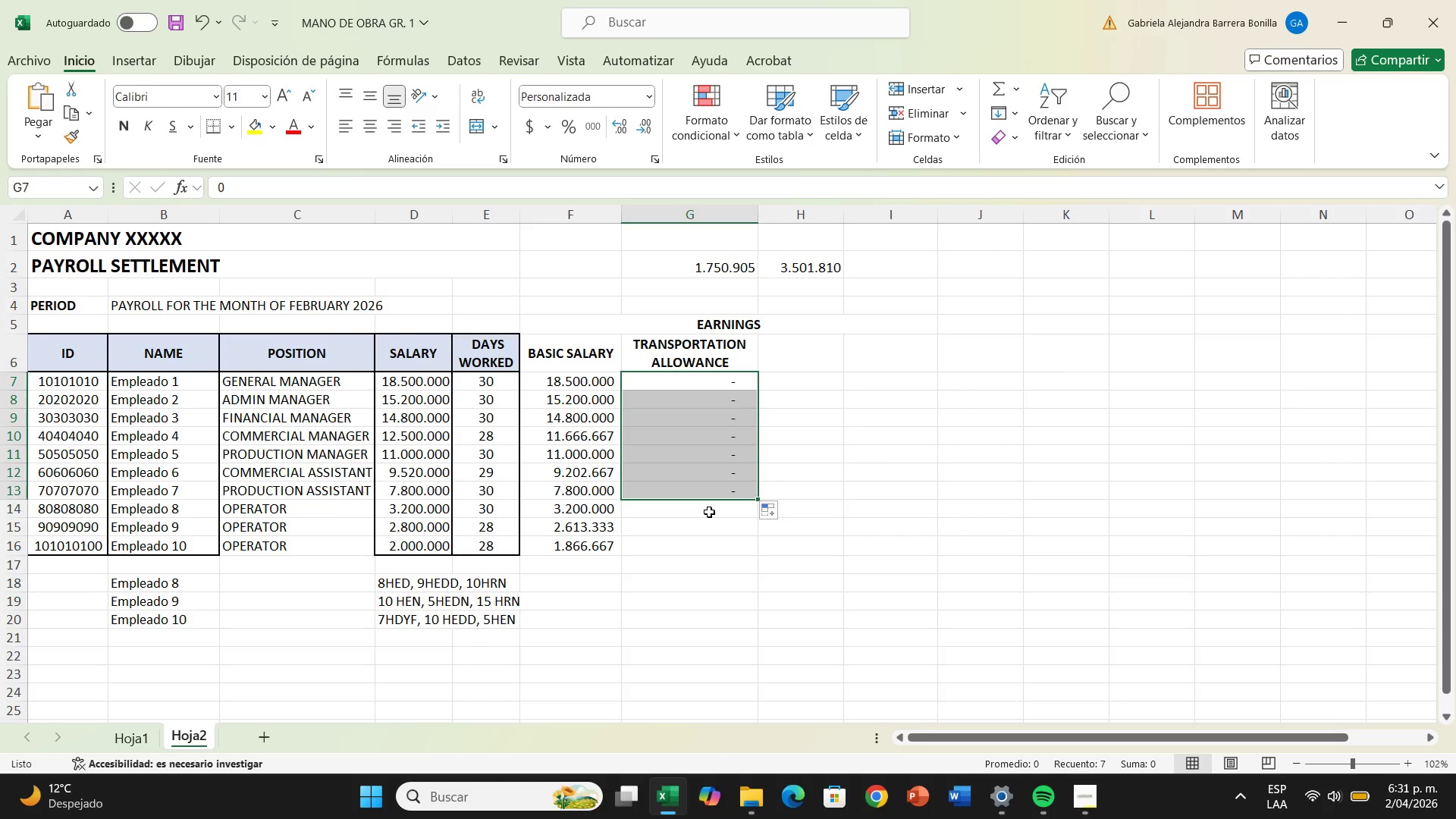 
left_click([709, 512])
 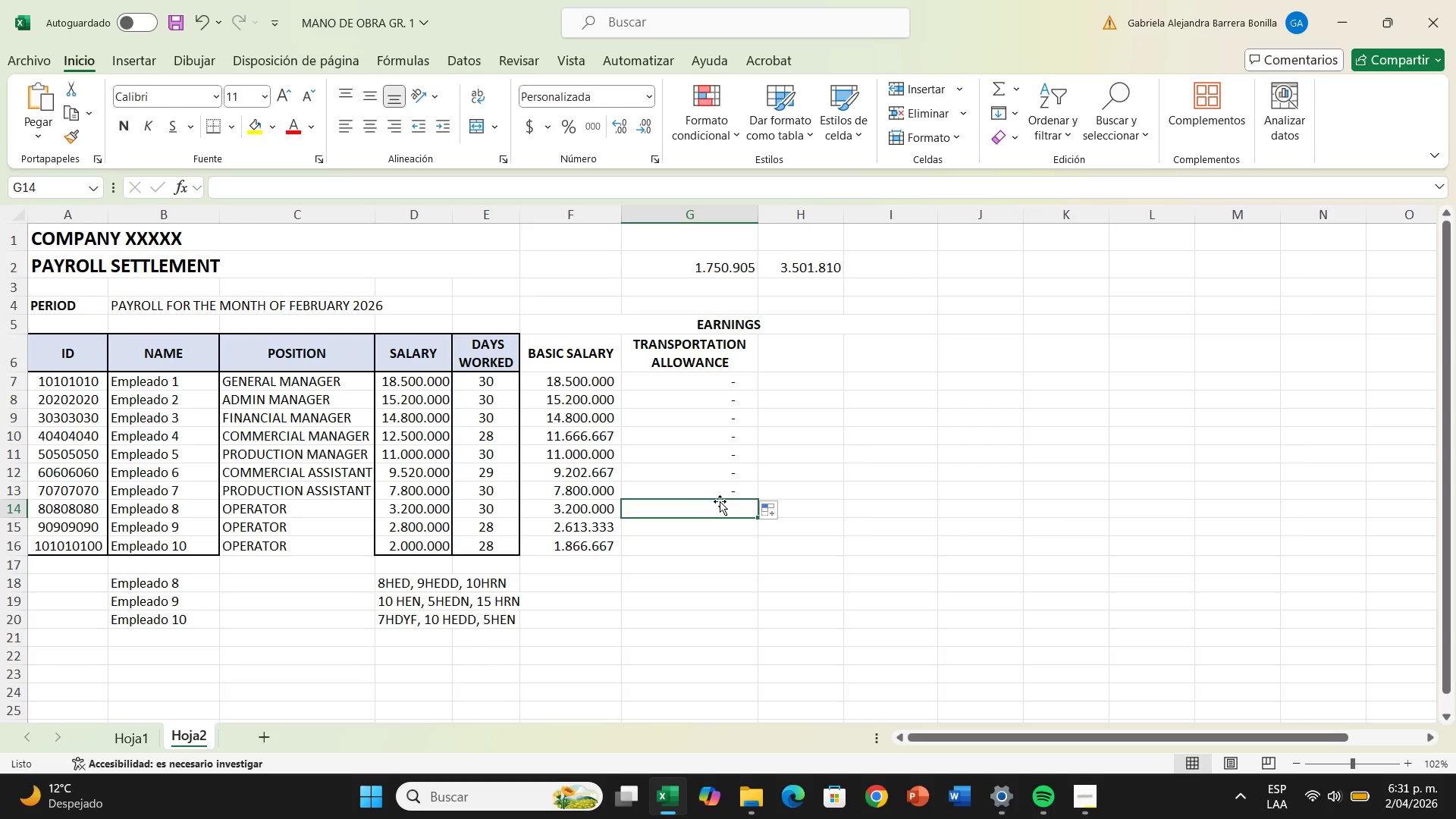 
key(Shift+0)
 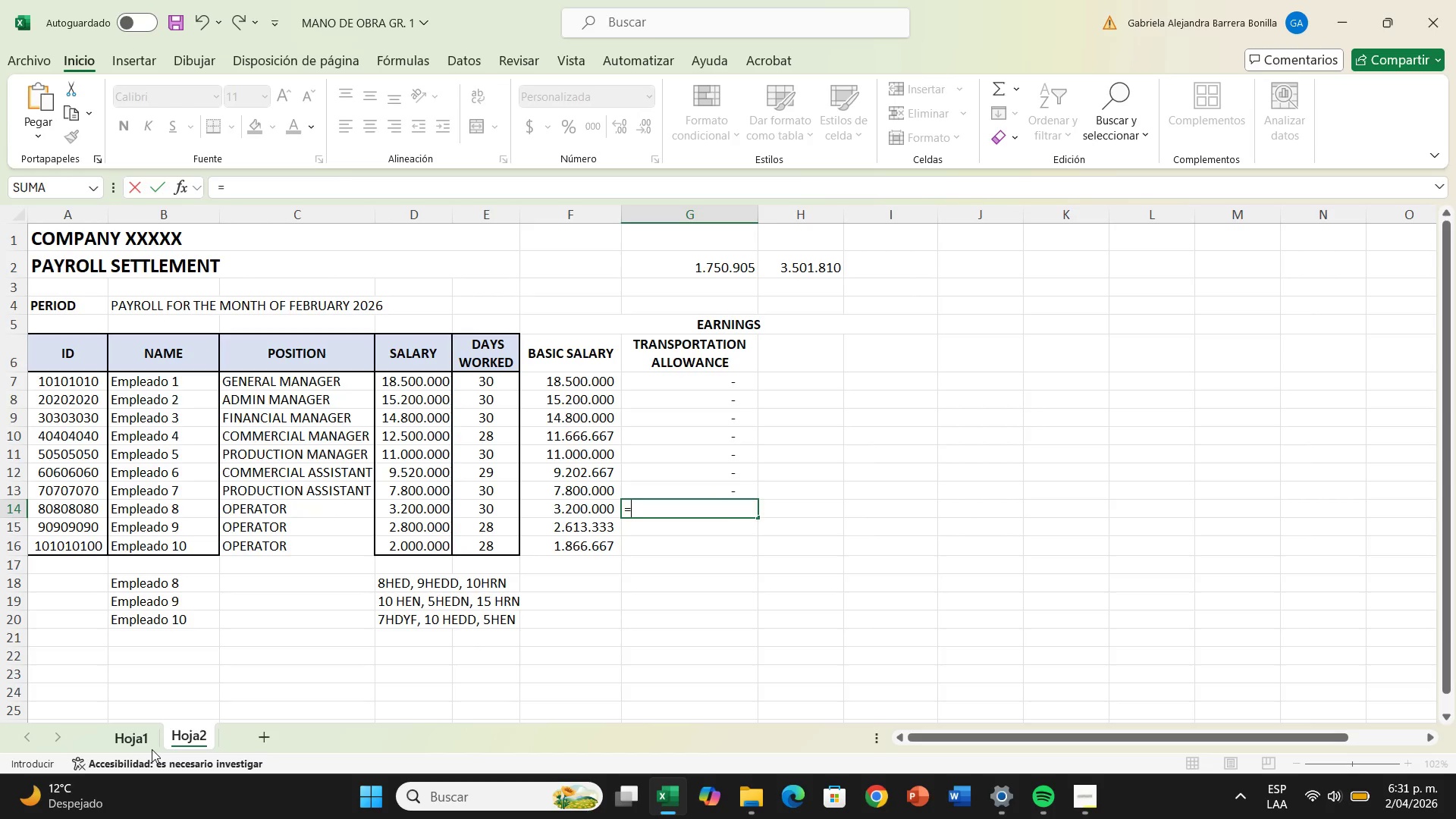 
wait(7.05)
 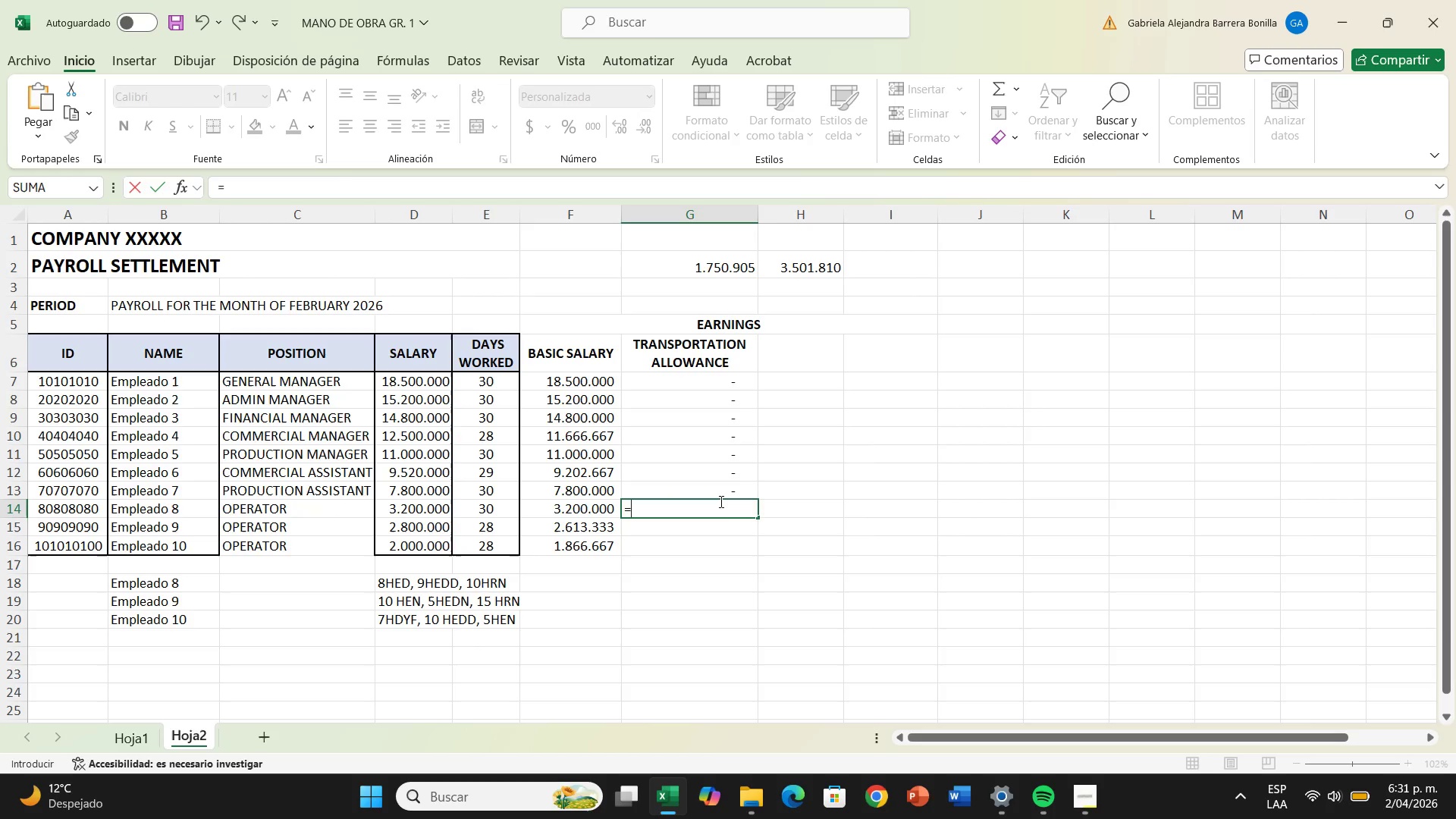 
type(249095&)
 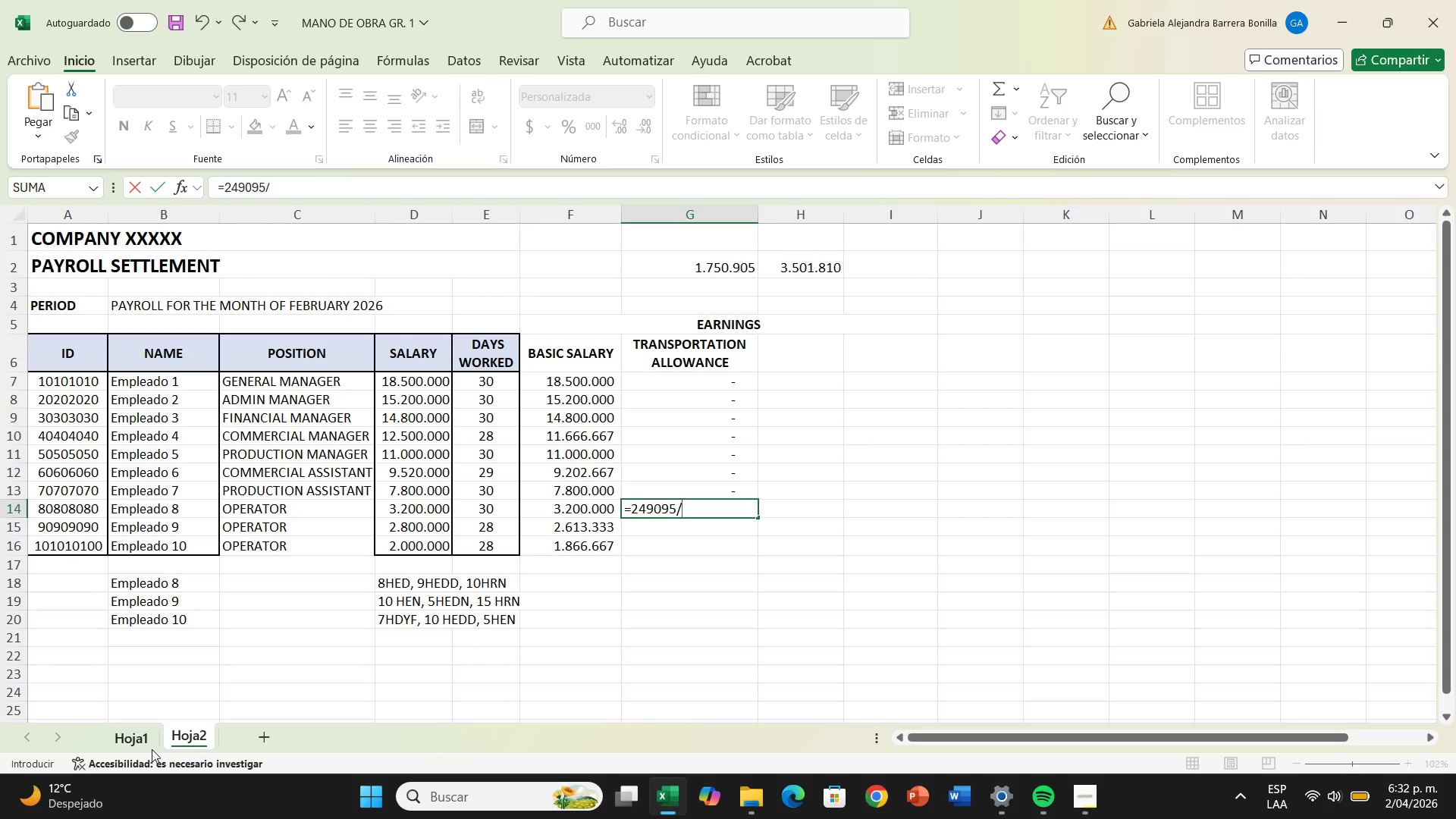 
type(30+)
 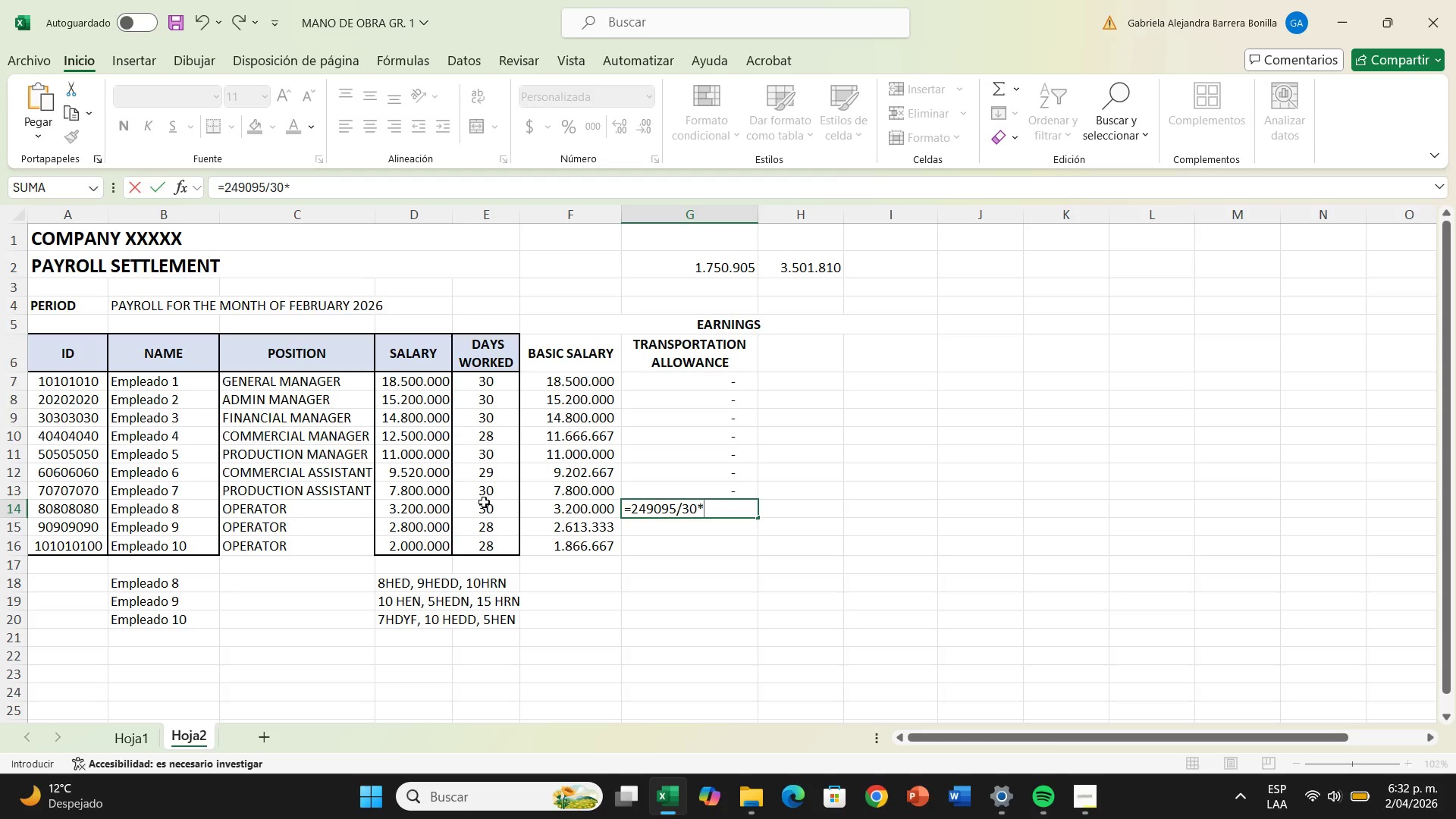 
wait(6.64)
 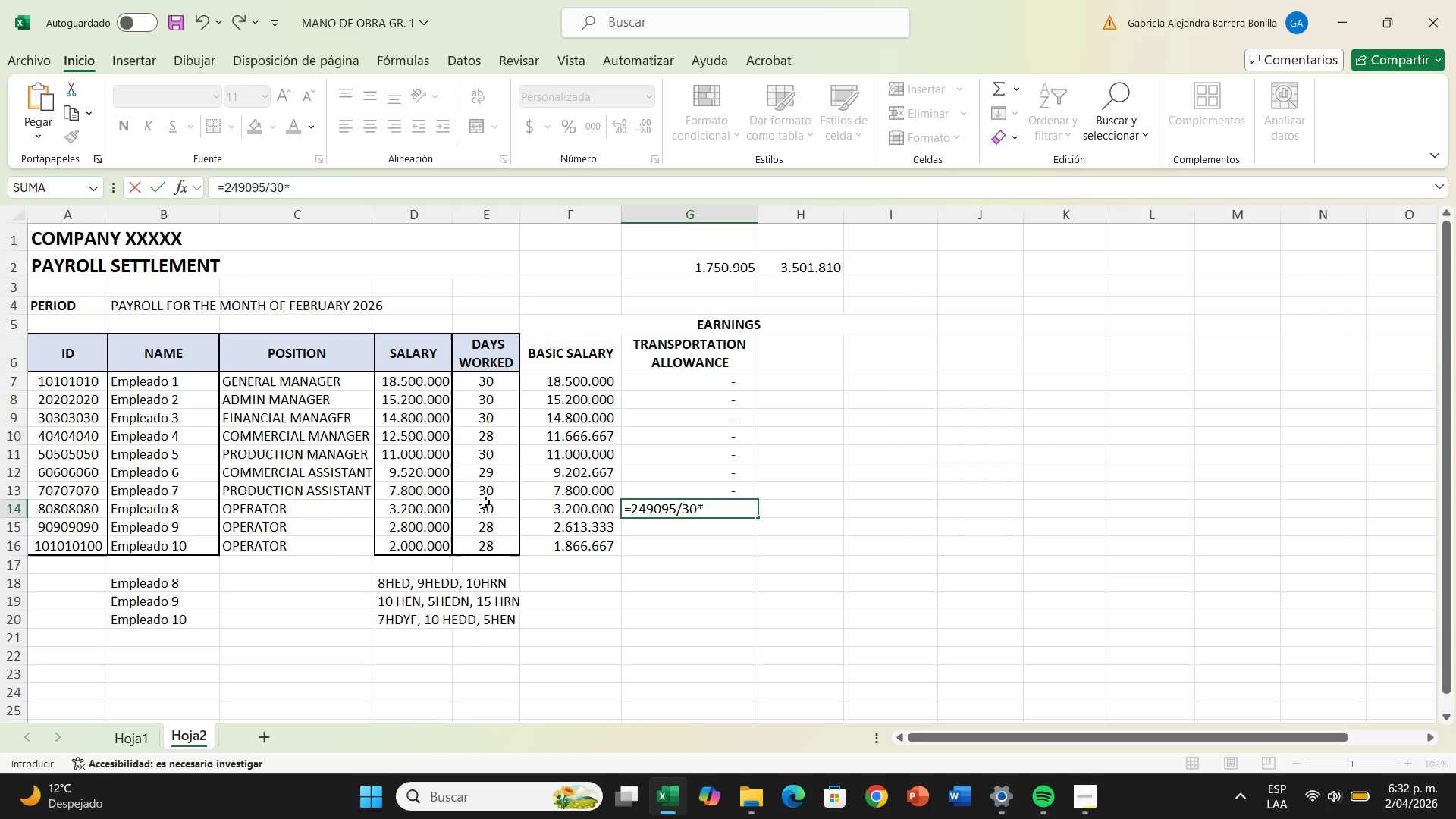 
left_click([504, 513])
 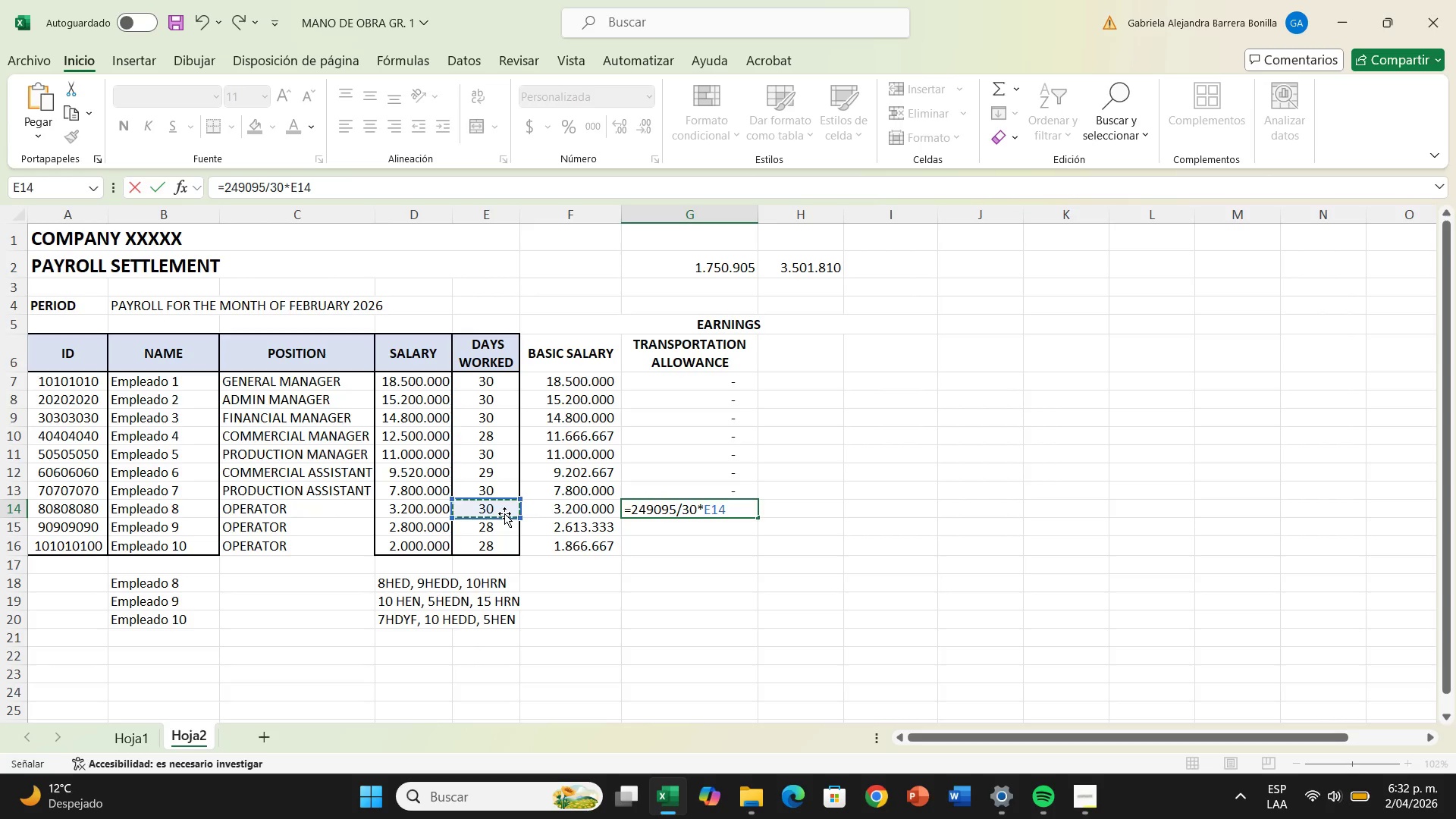 
key(Enter)
 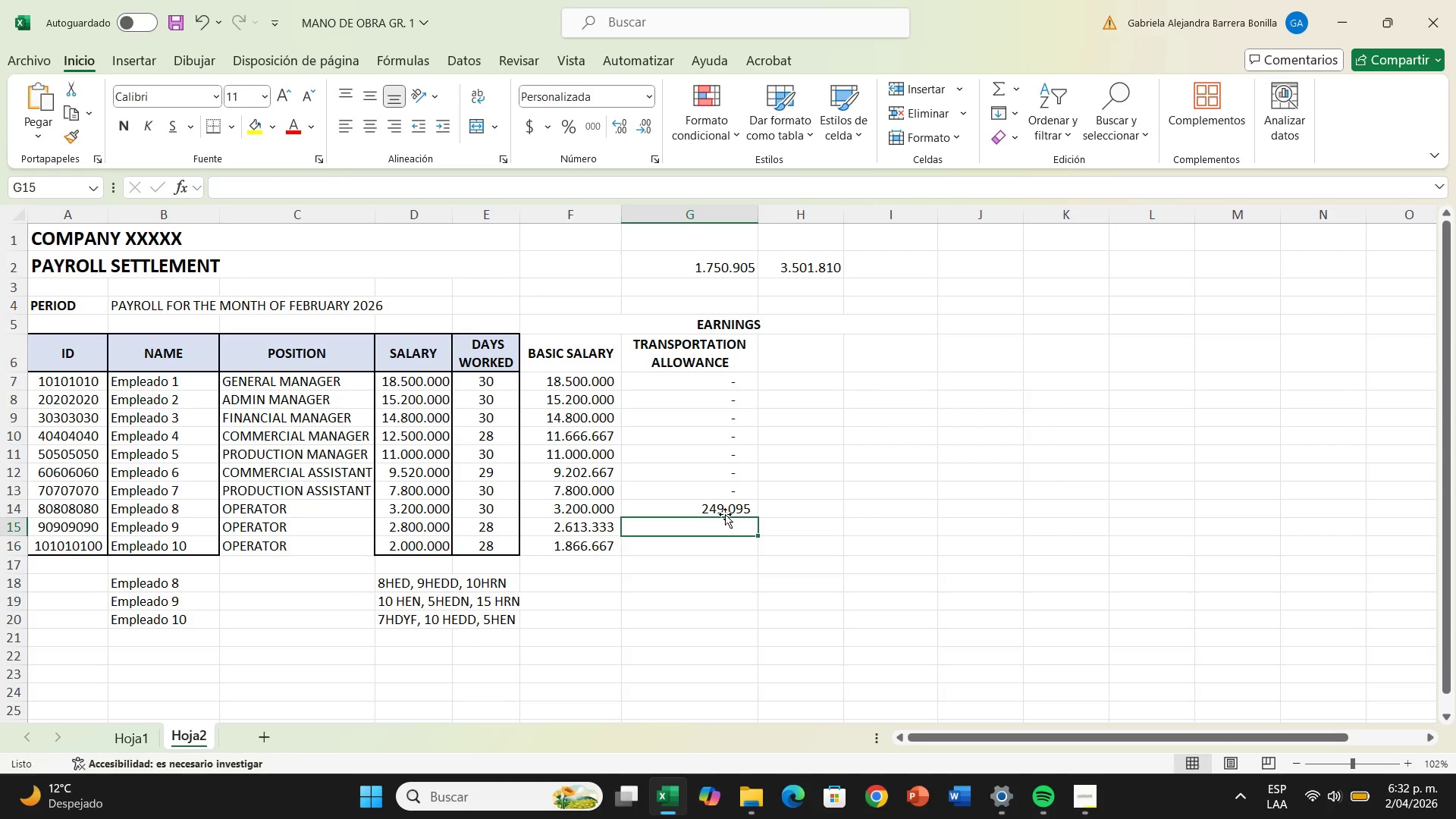 
double_click([733, 508])
 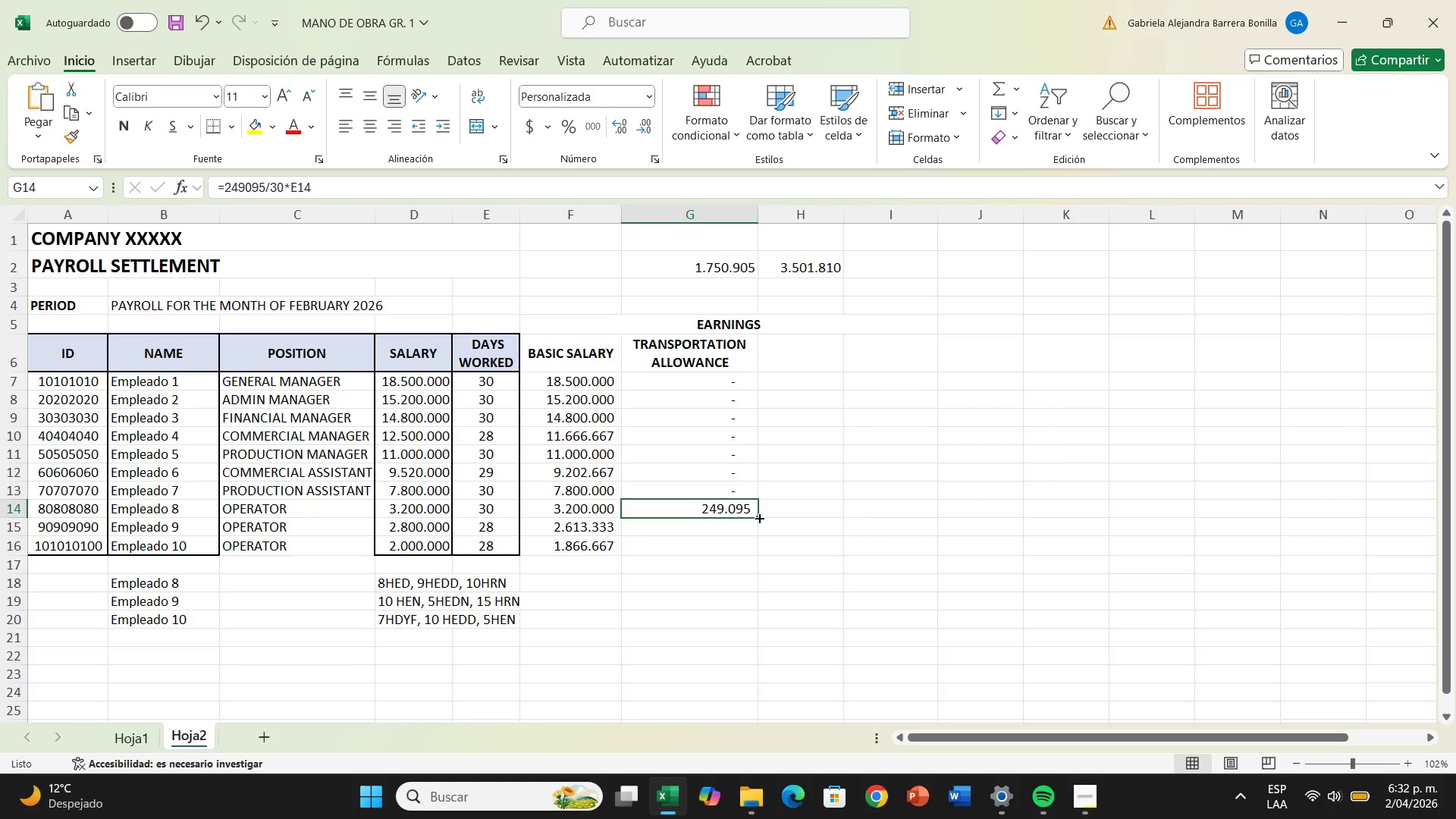 
left_click_drag(start_coordinate=[758, 517], to_coordinate=[755, 548])
 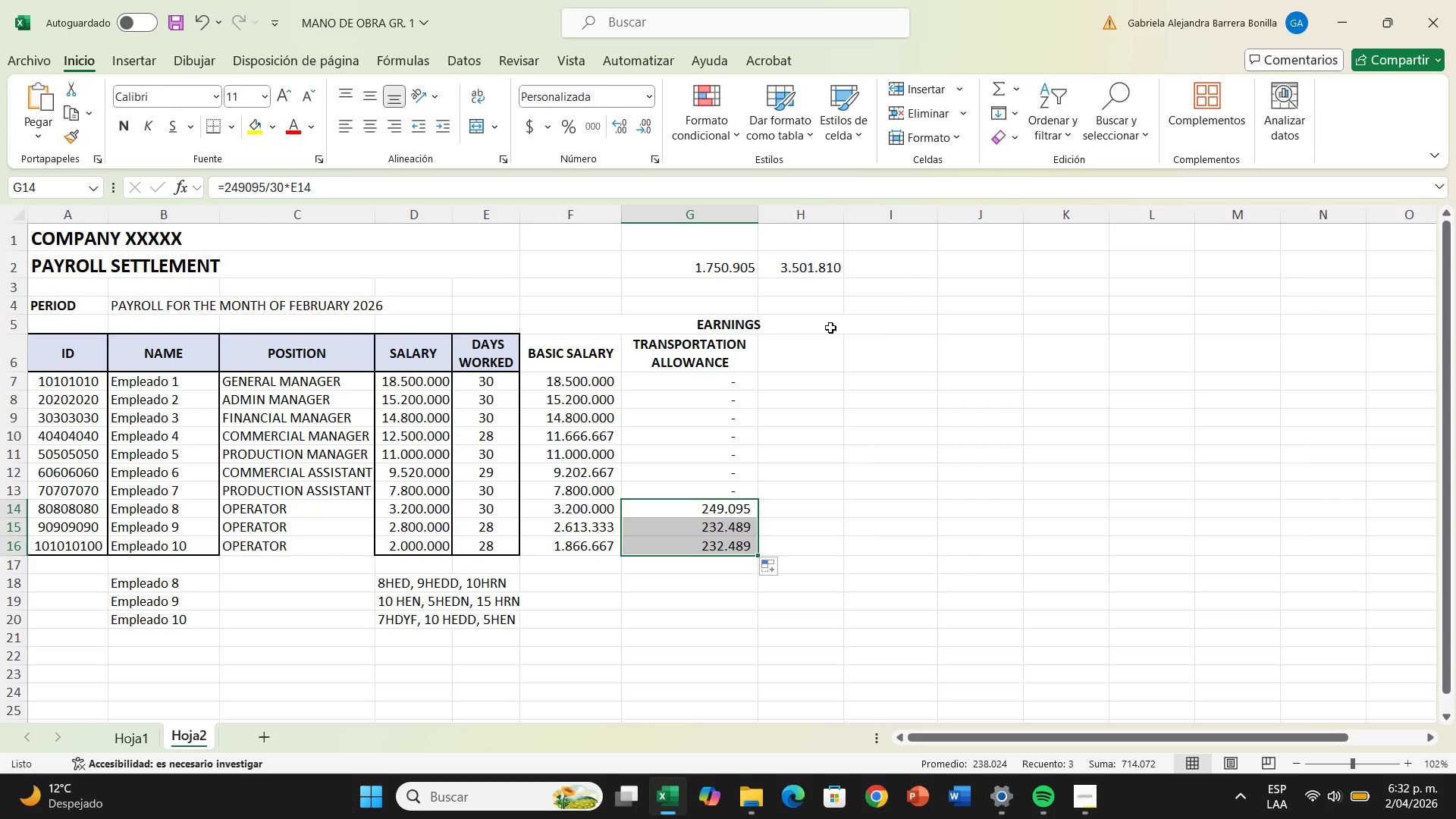 
left_click([811, 356])
 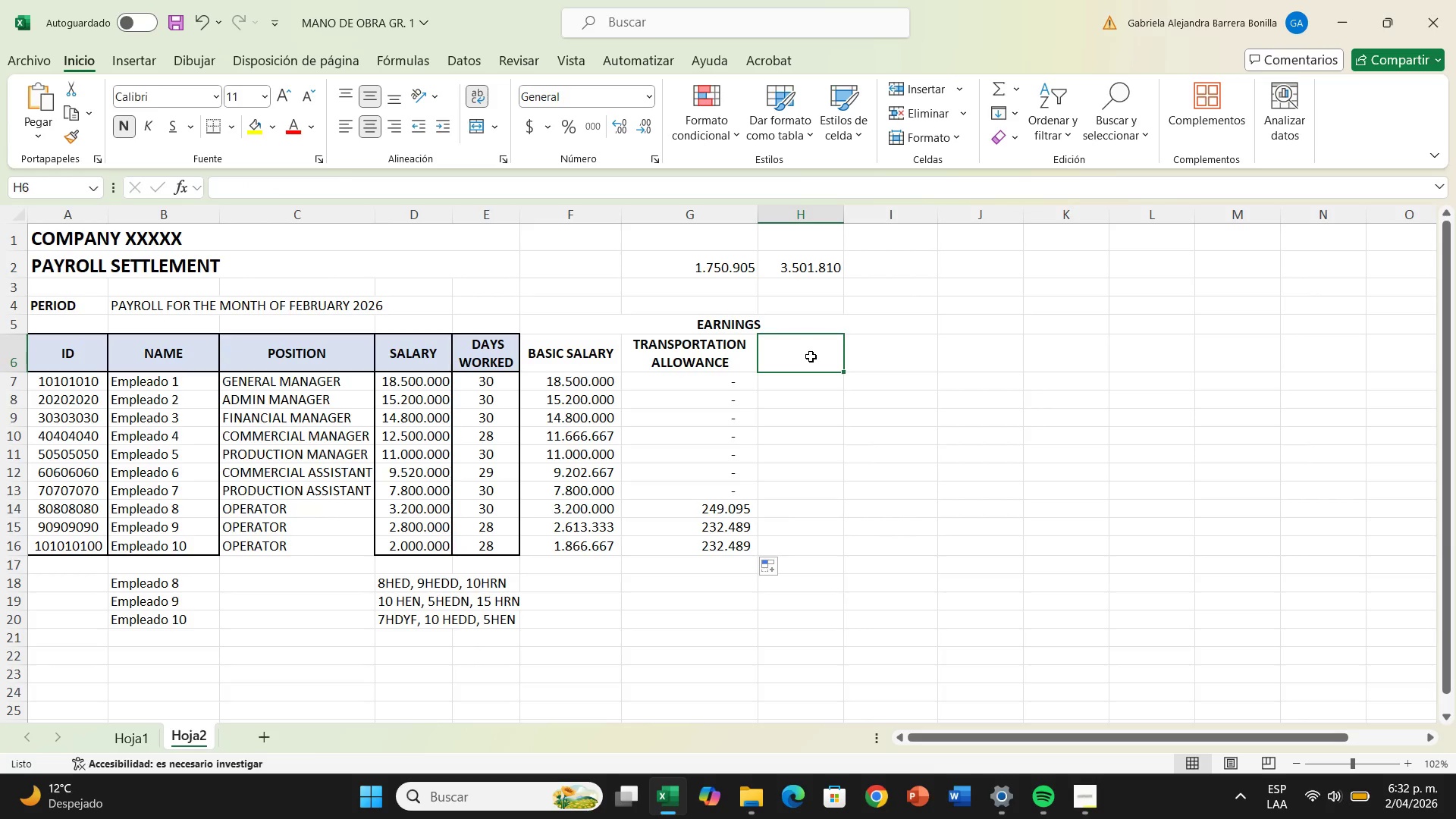 
type(overtime)
 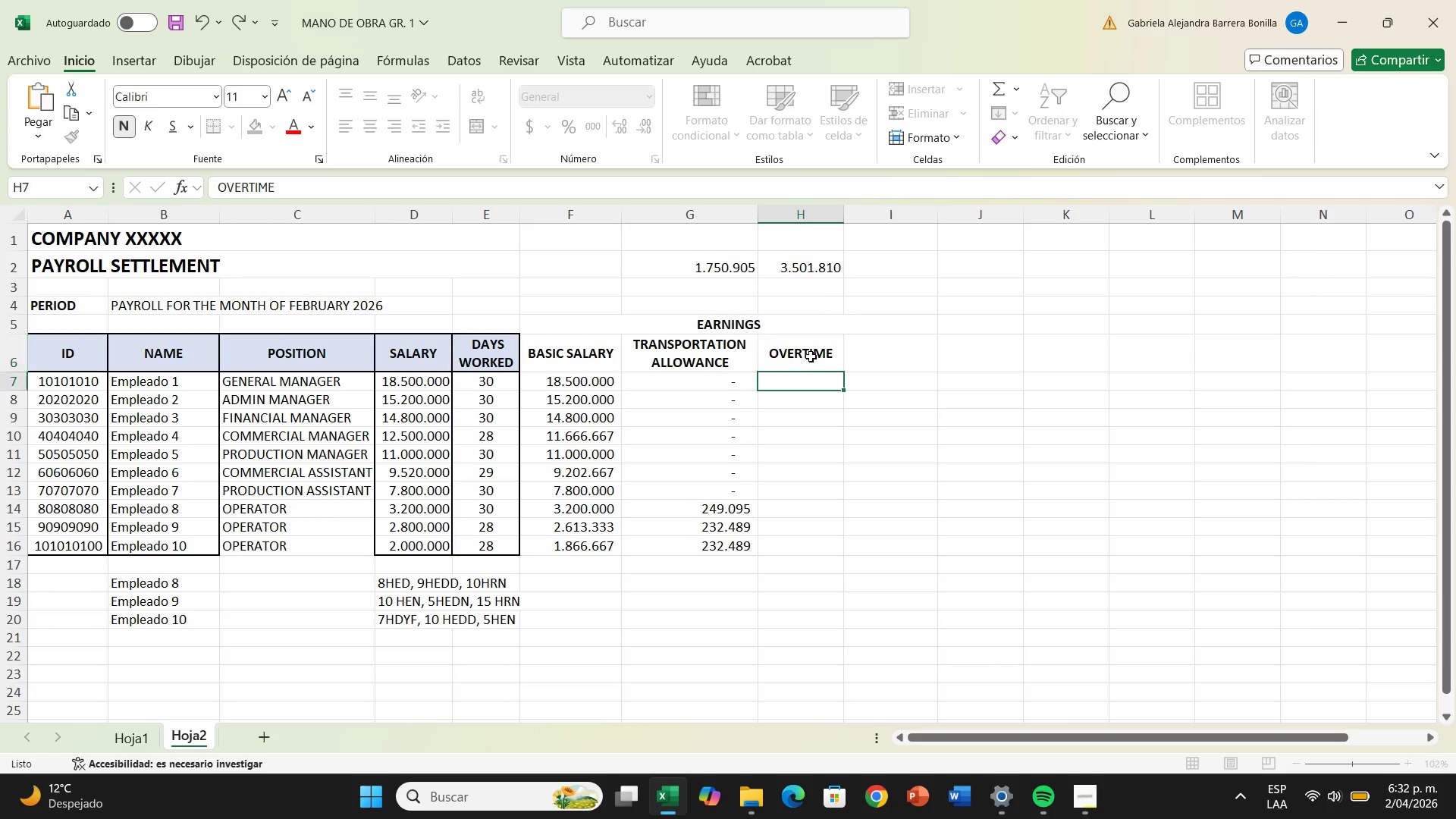 
key(Enter)
 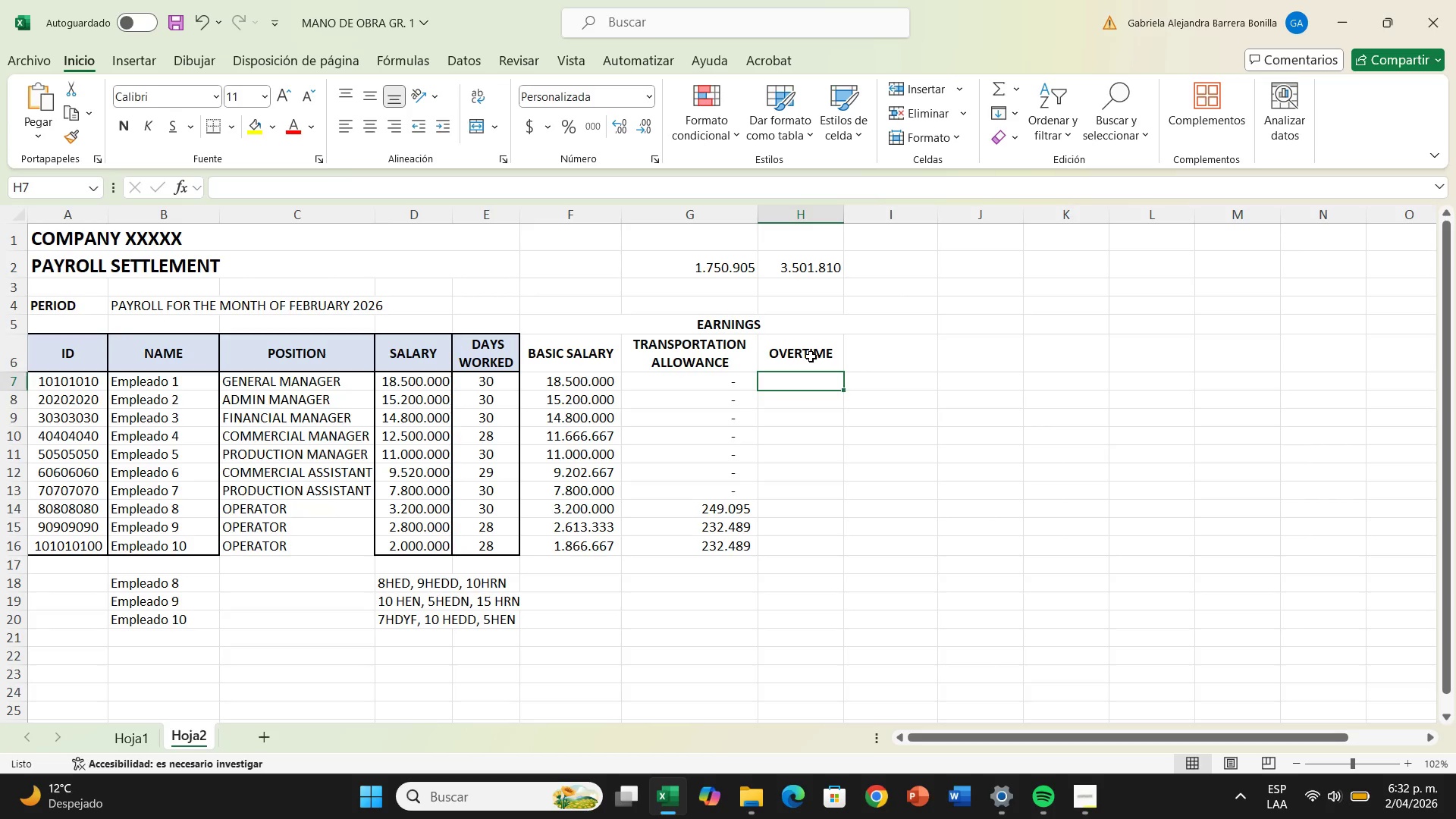 
wait(17.11)
 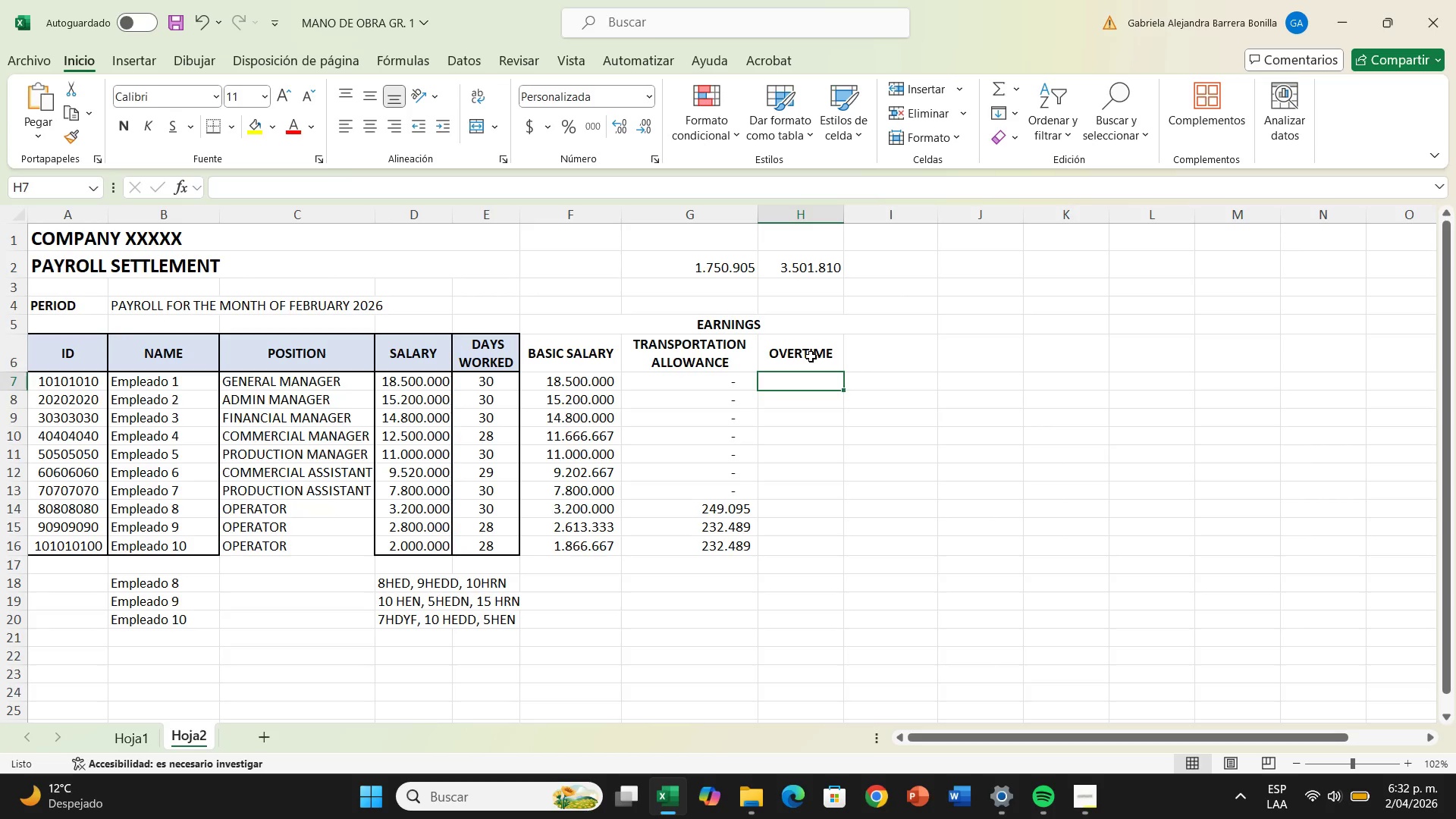 
key(0)
 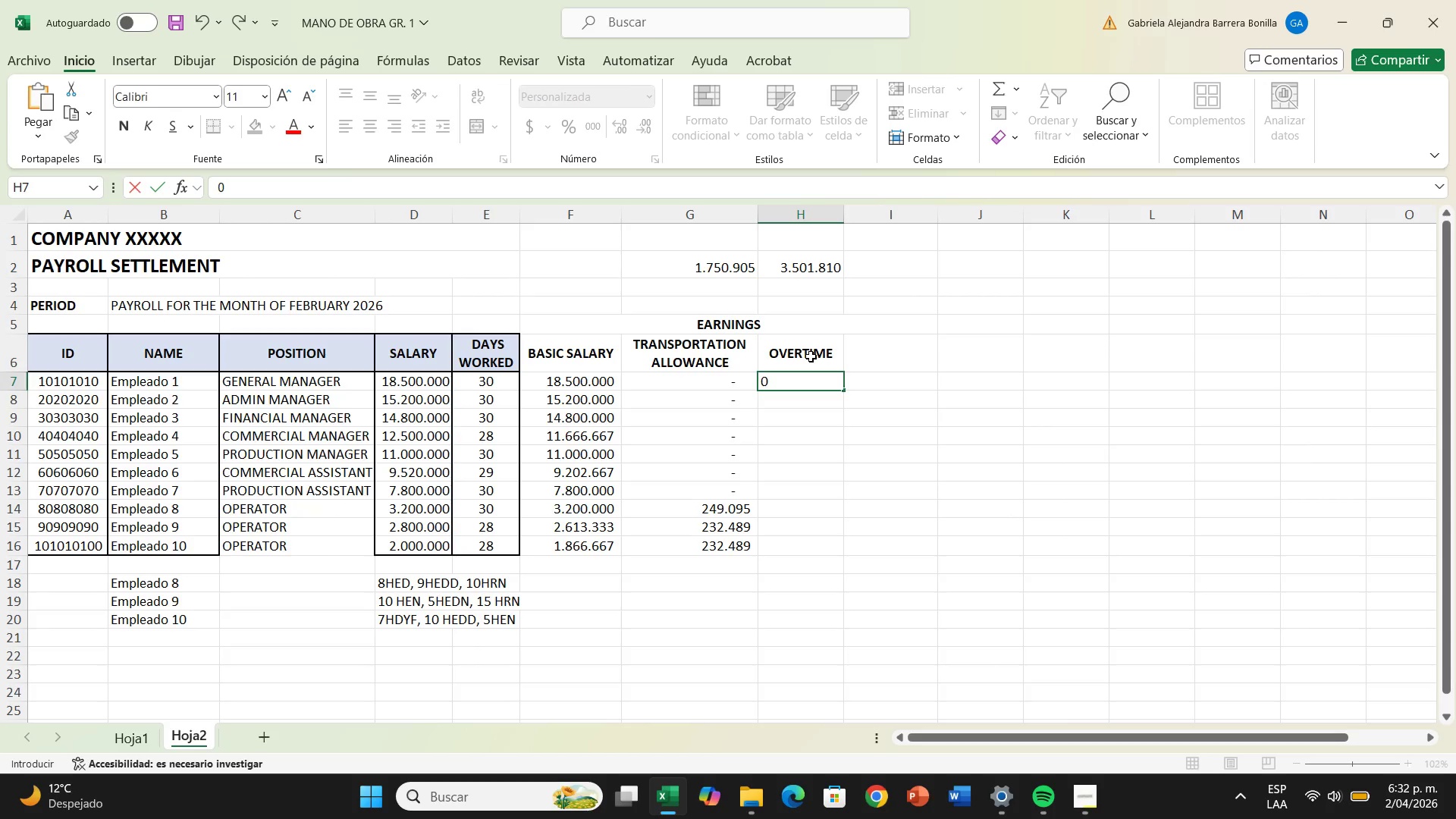 
key(Enter)
 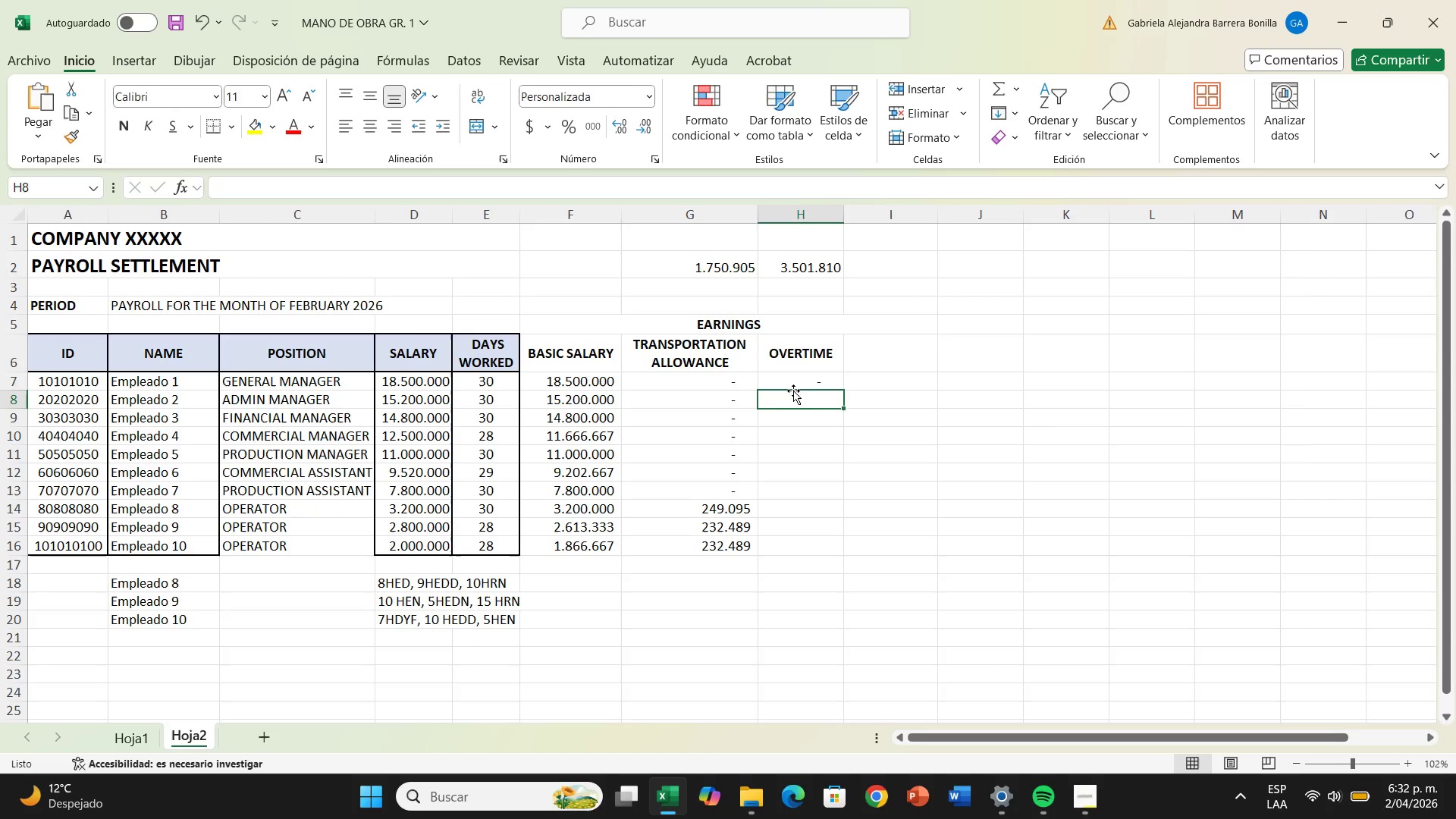 
left_click([794, 385])
 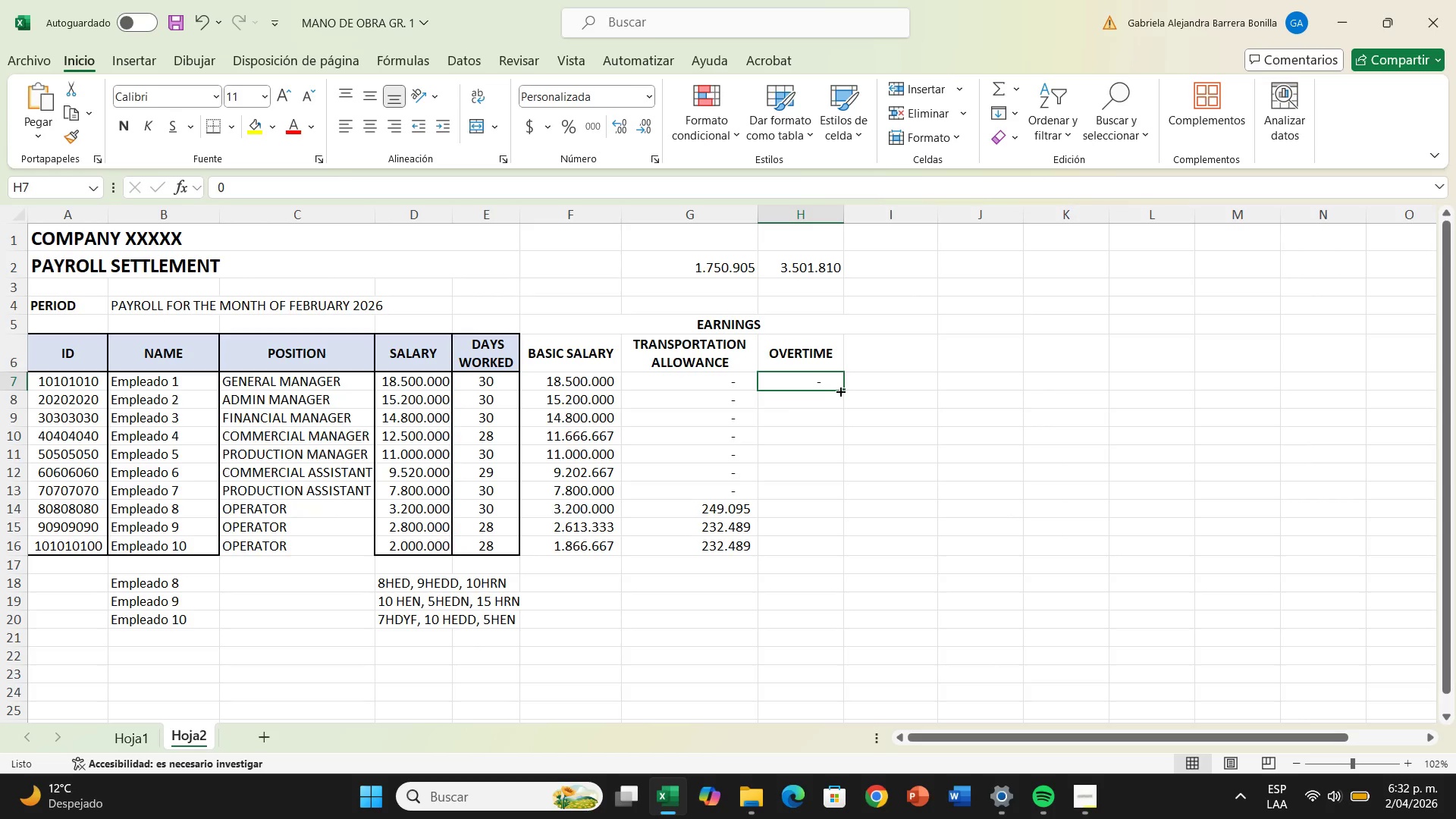 
left_click_drag(start_coordinate=[839, 391], to_coordinate=[835, 495])
 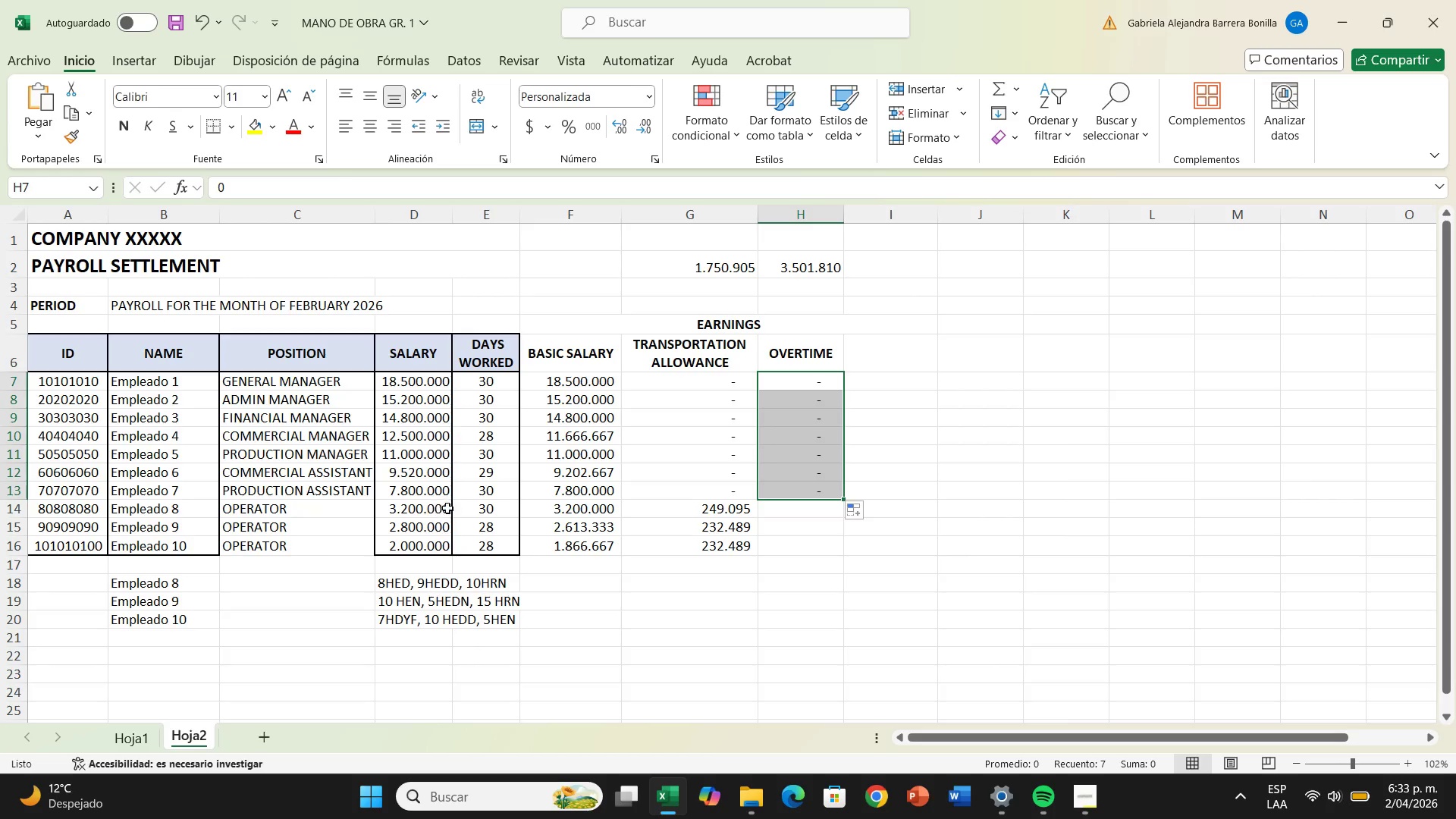 
left_click([780, 510])
 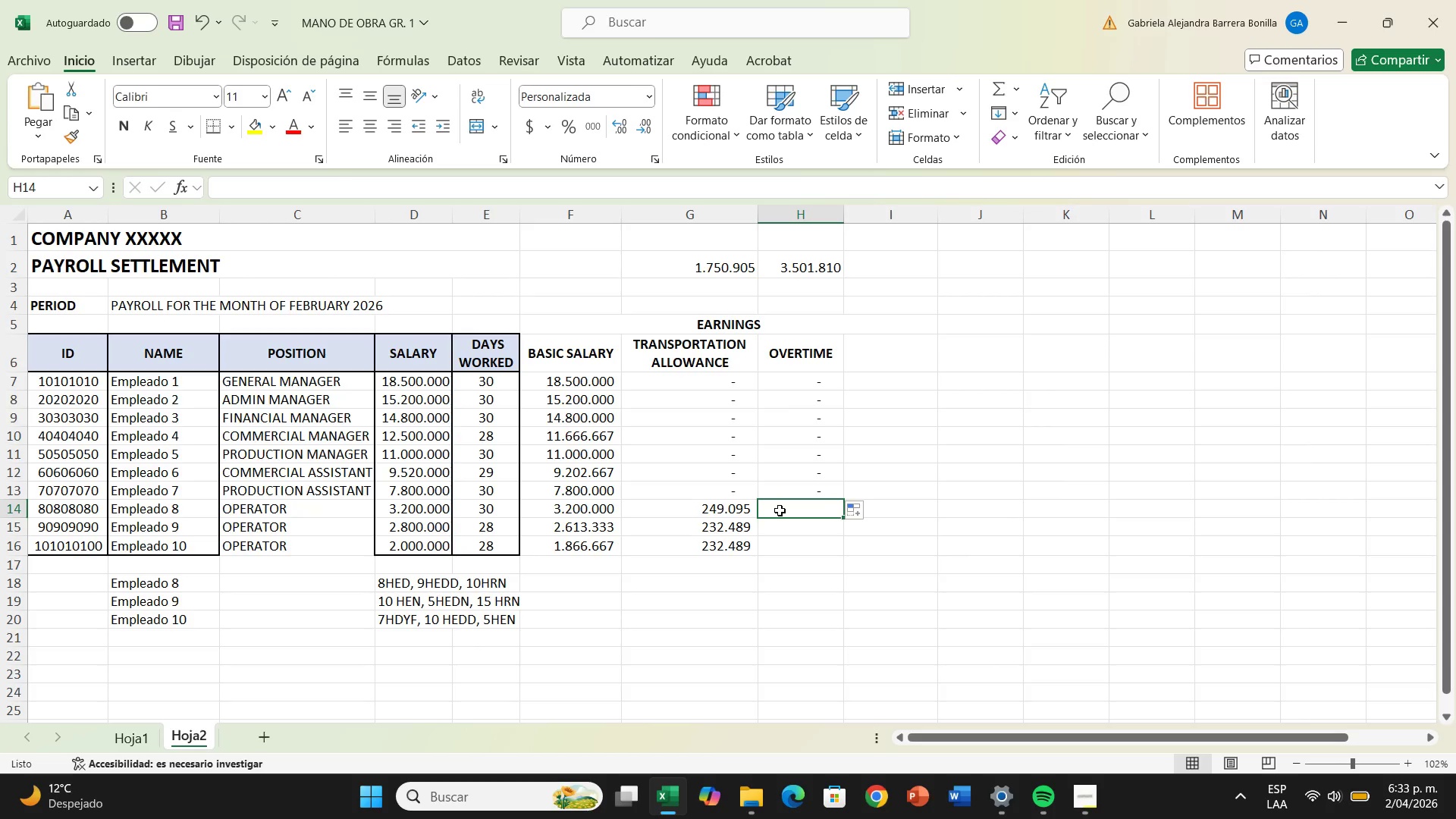 
key(Shift+0)
 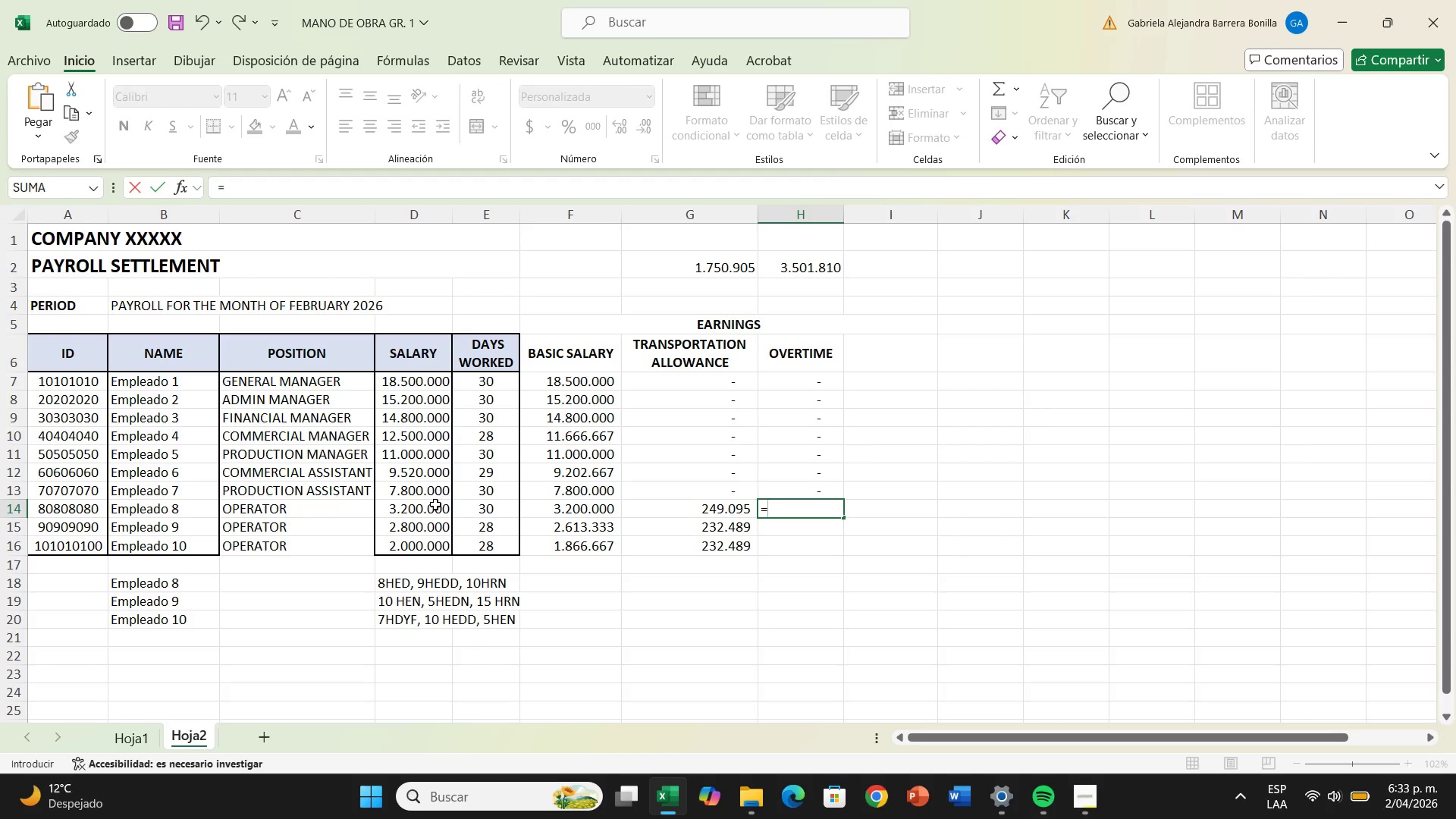 
wait(10.0)
 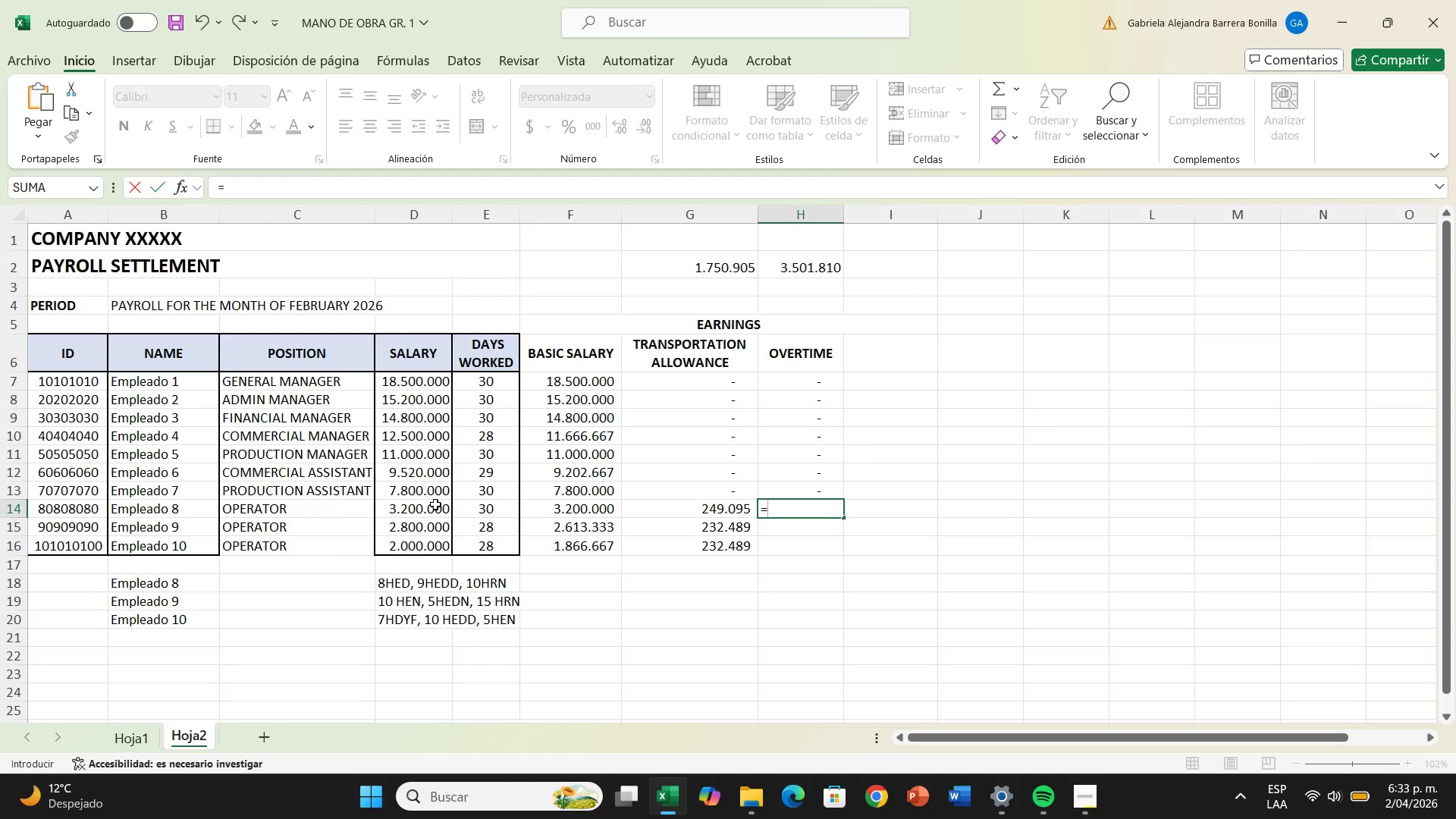 
left_click([435, 504])
 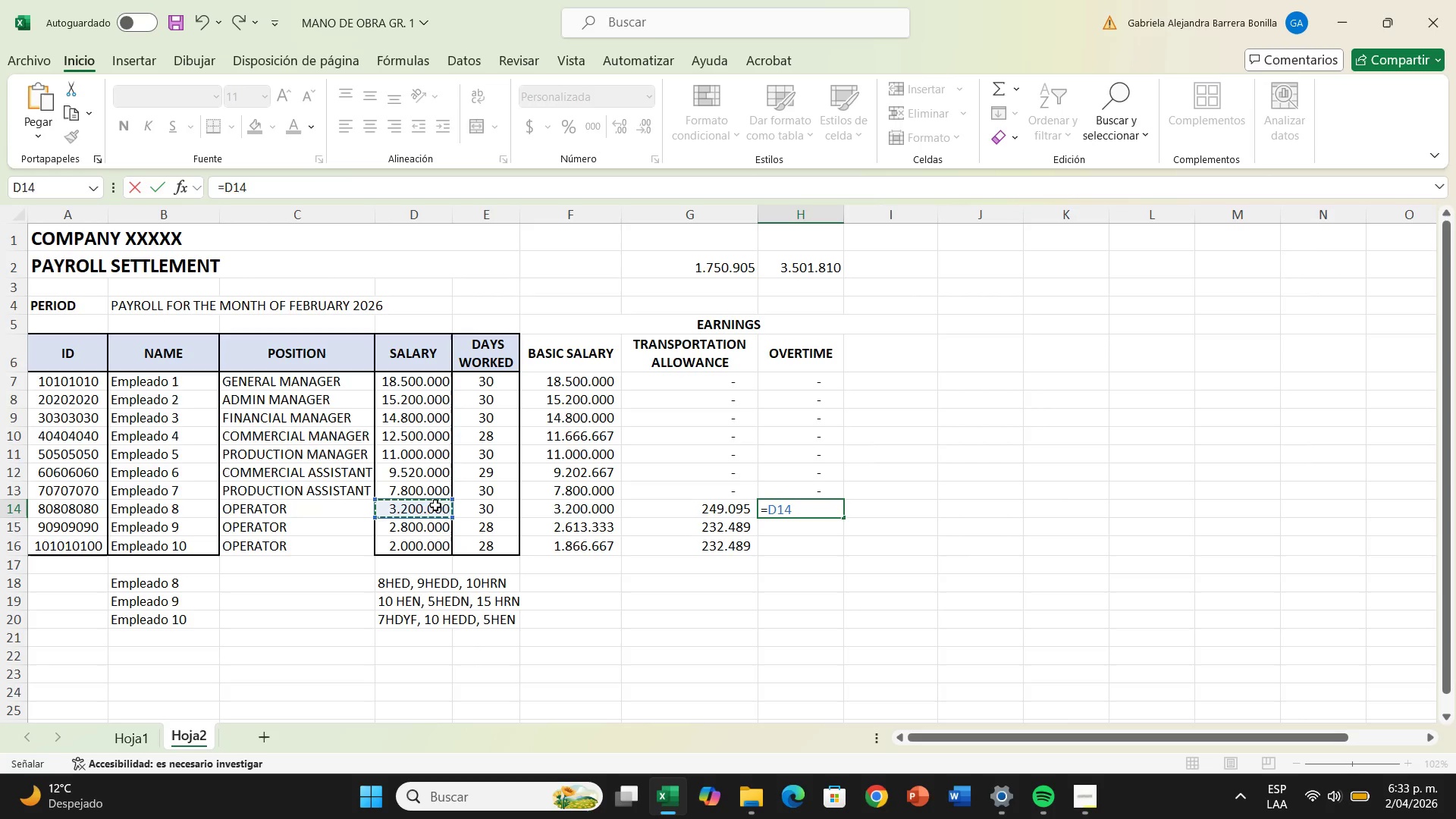 
type(&220)
 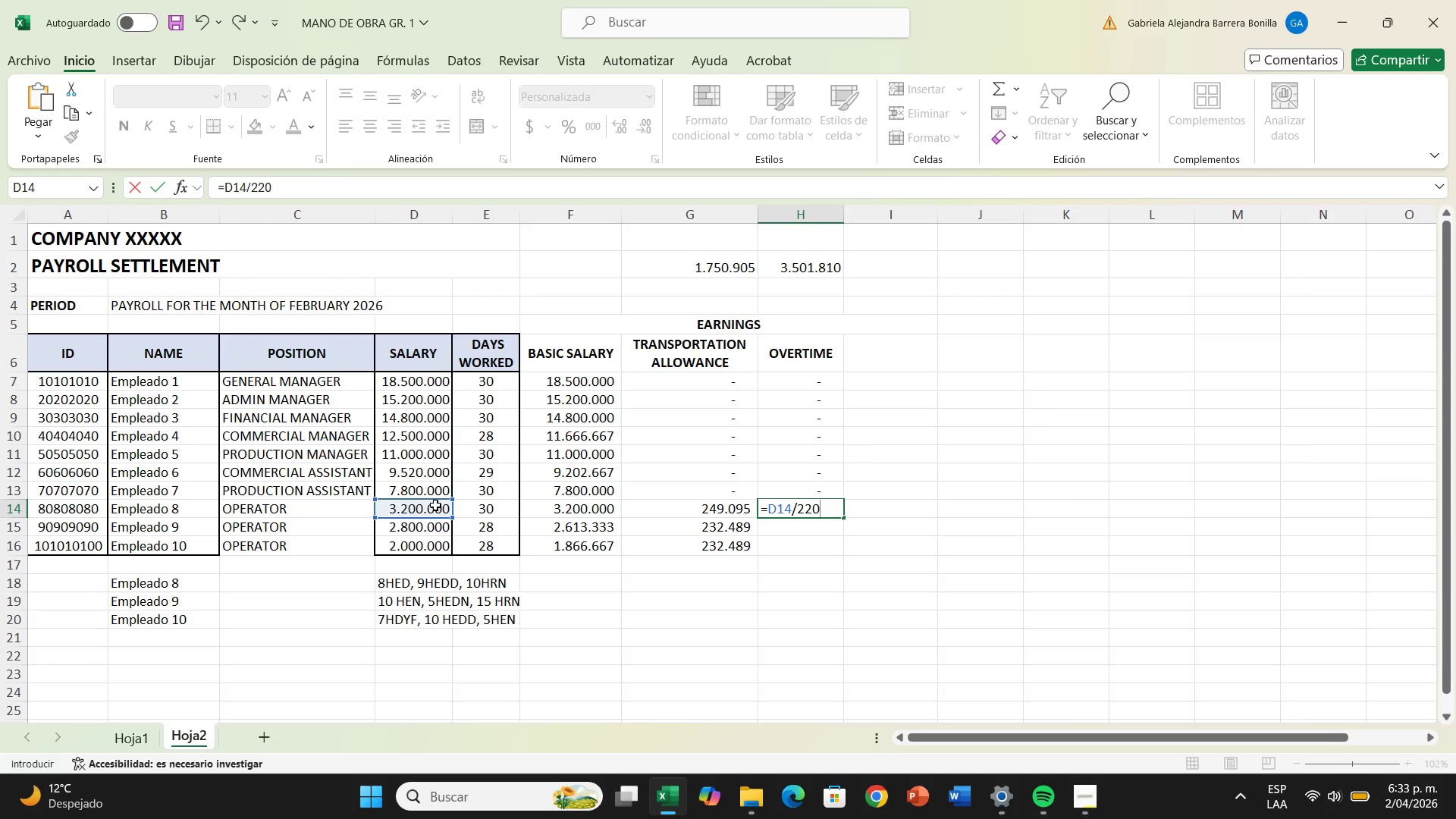 
key(Shift+Equal)
 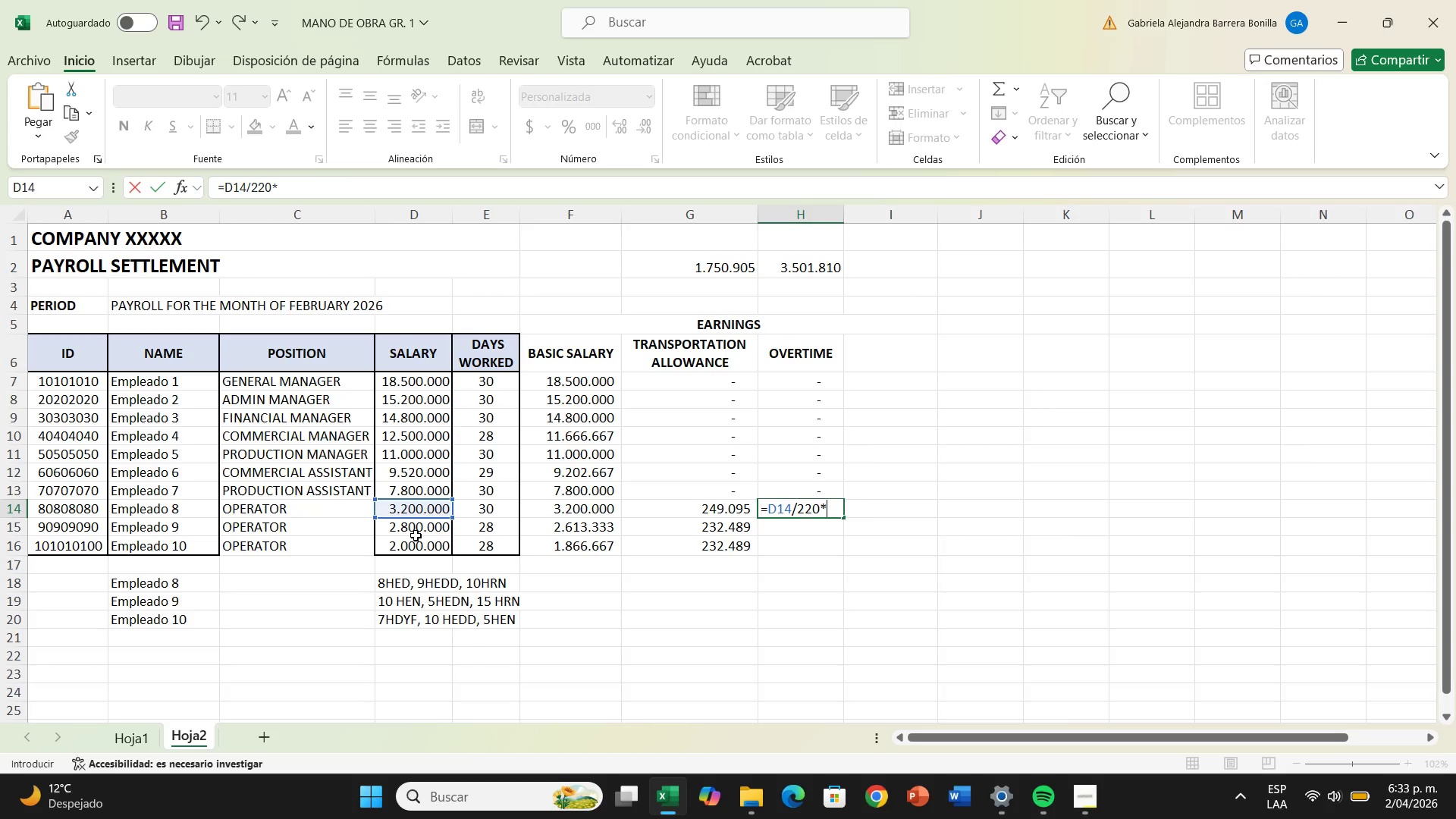 
wait(20.75)
 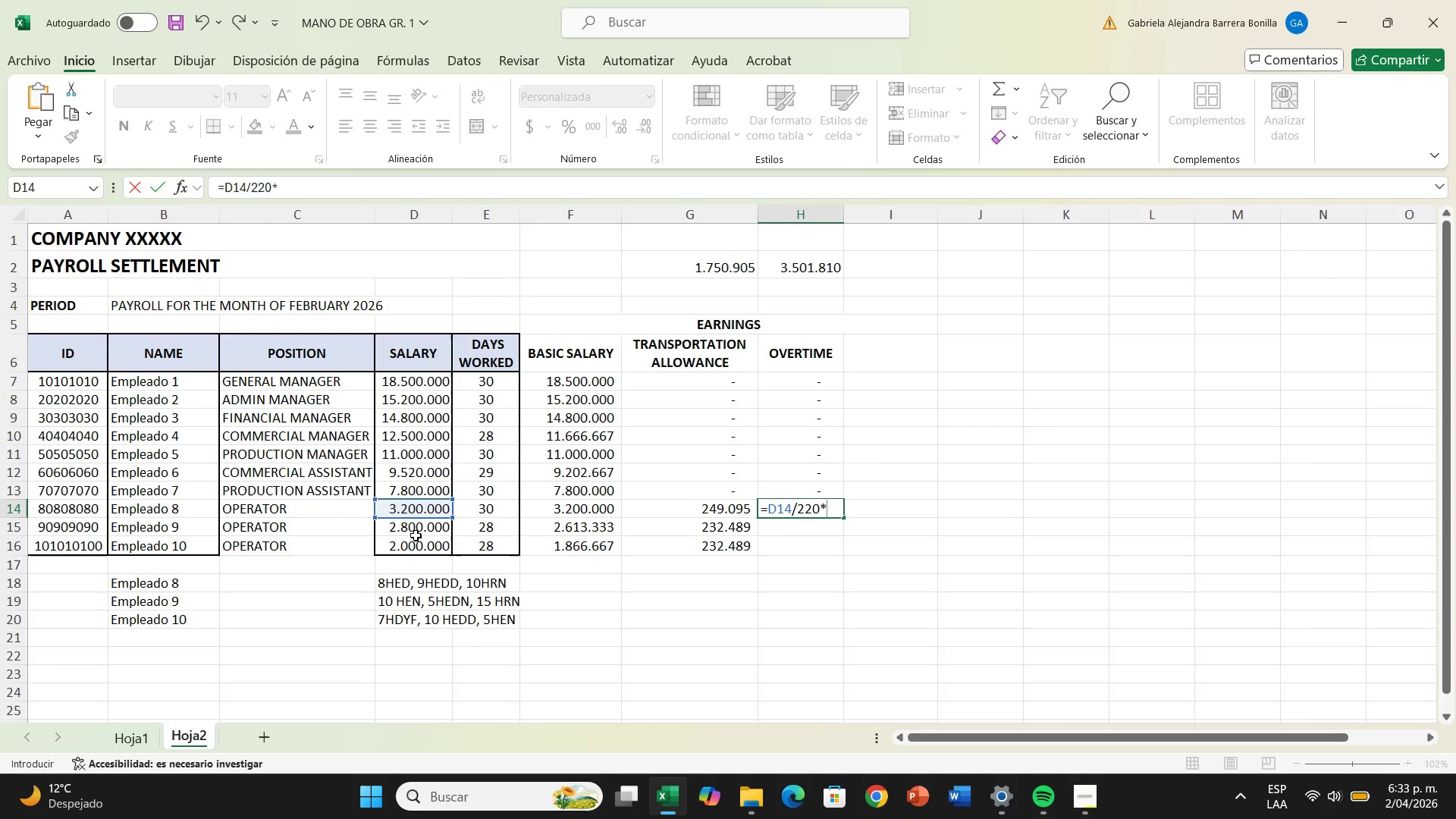 
type(*8+)
 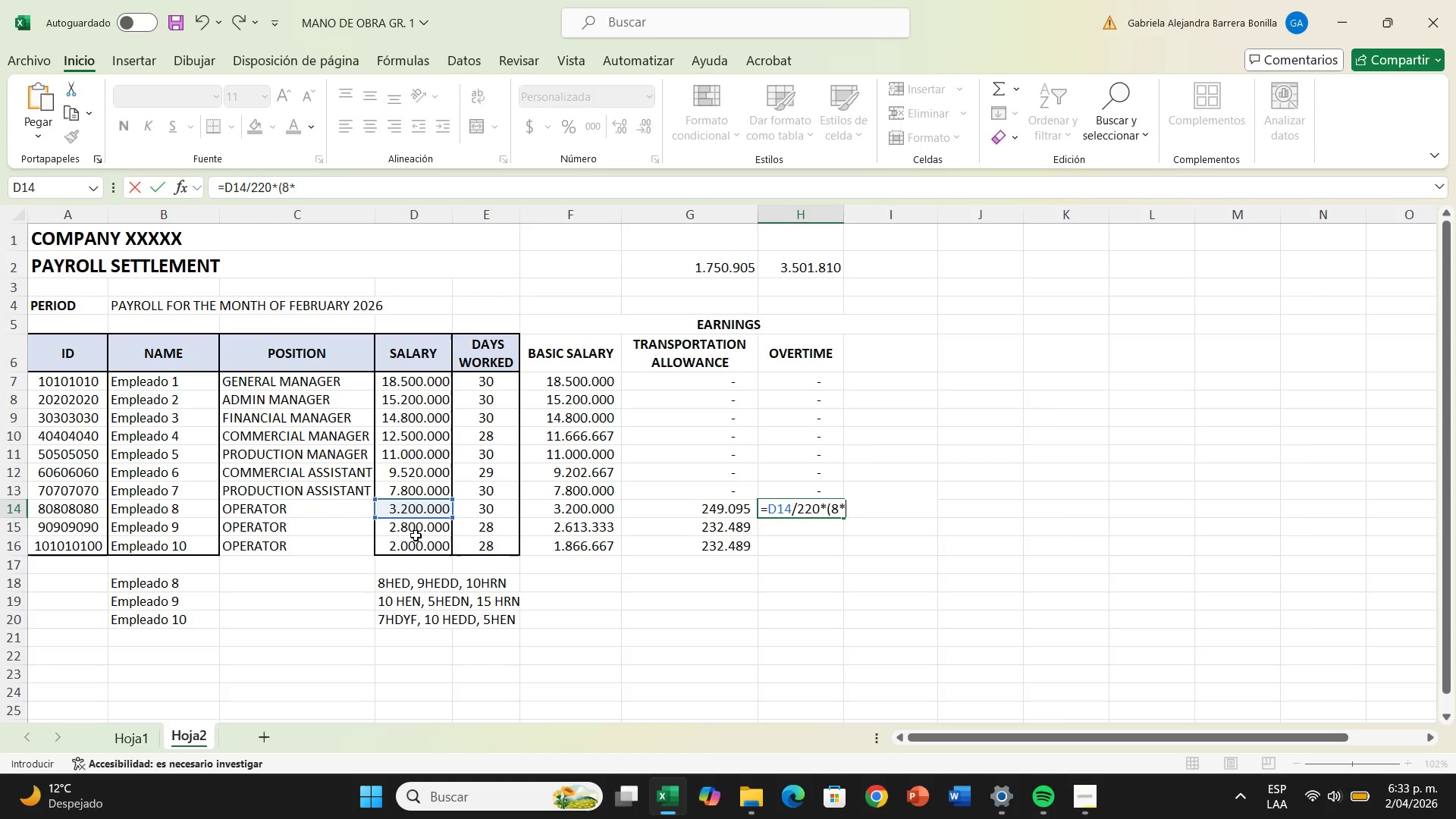 
wait(8.3)
 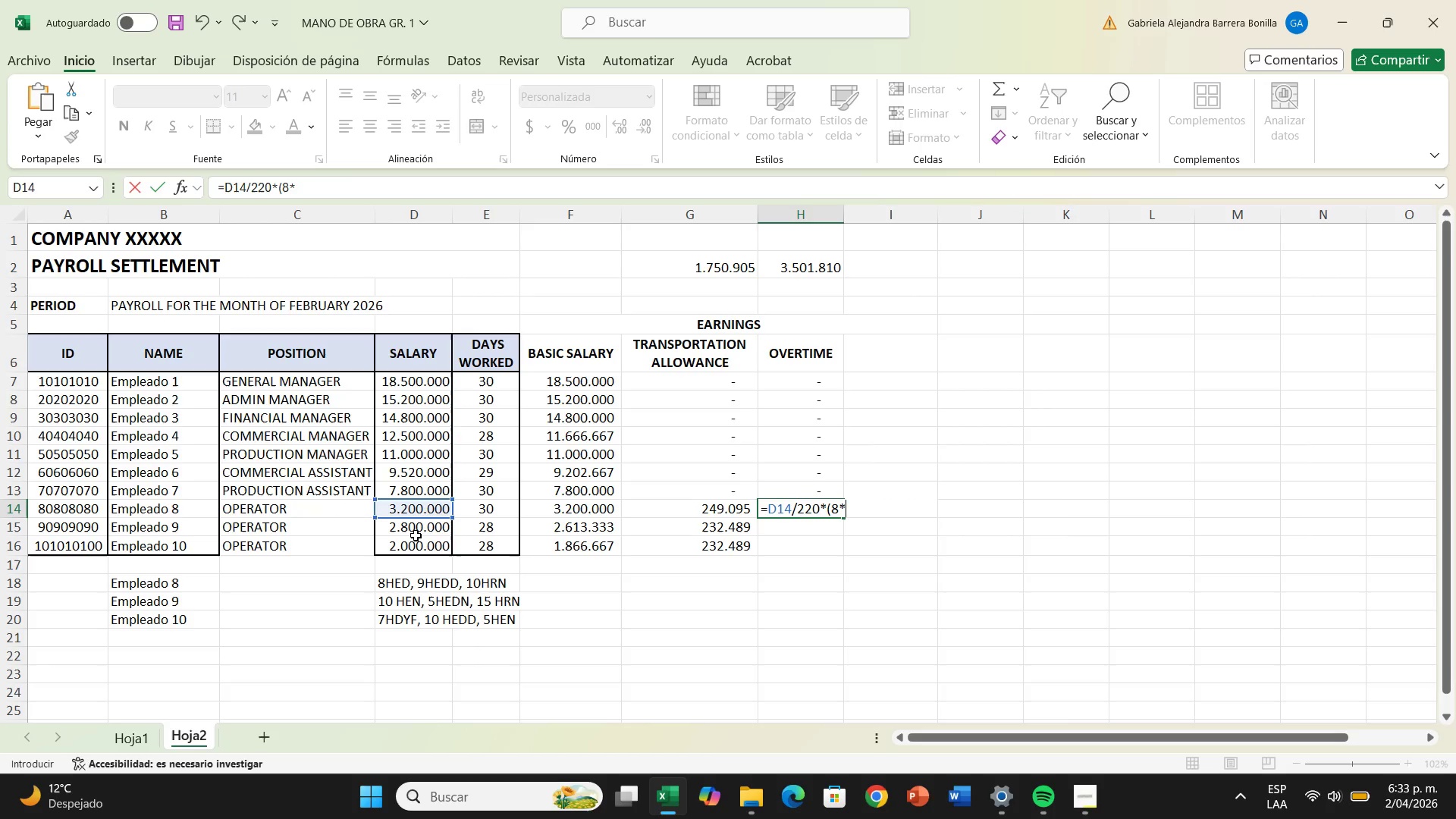 
type(1,35=)
 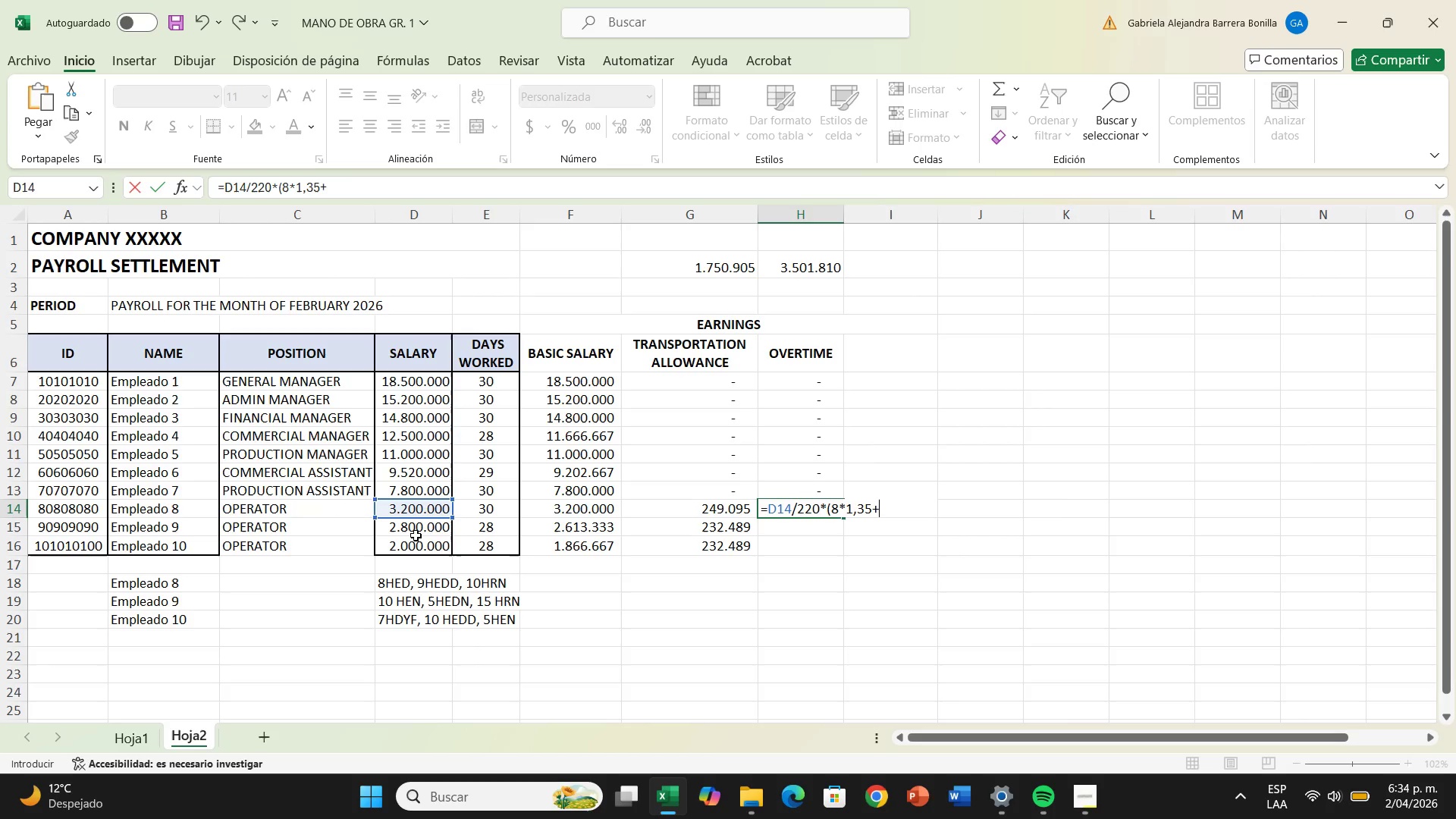 
wait(8.67)
 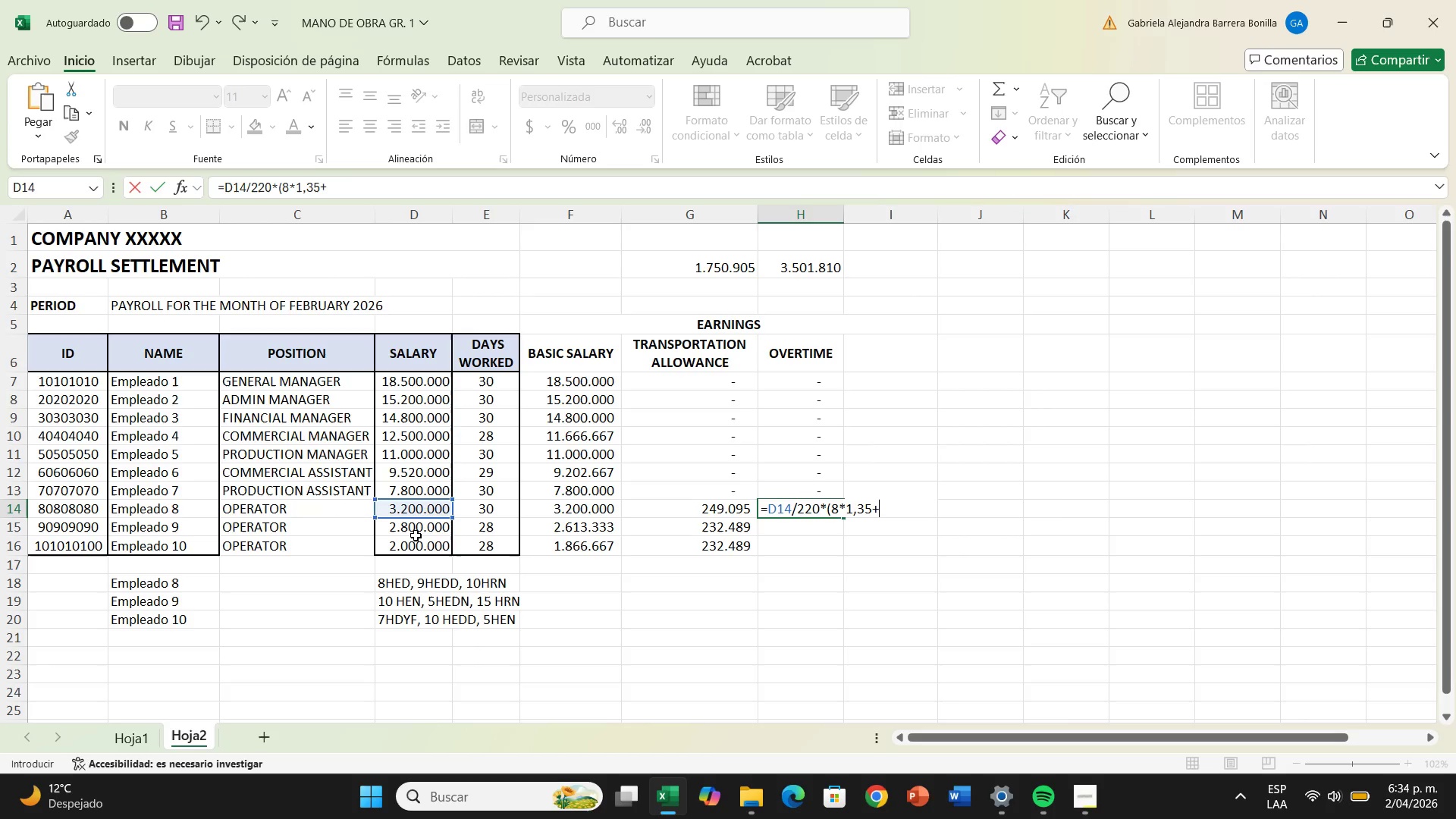 
key(9)
 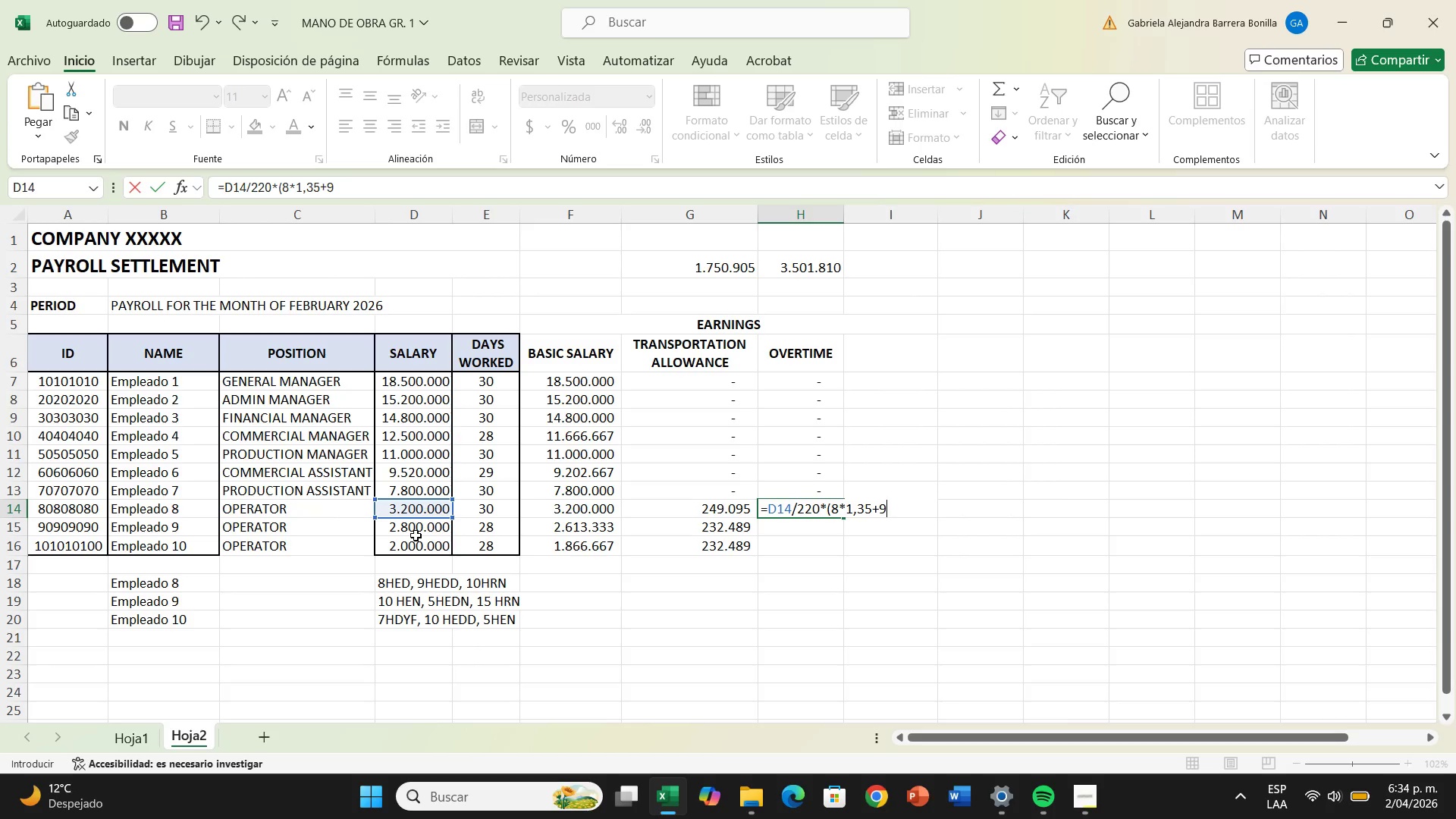 
key(Shift+Equal)
 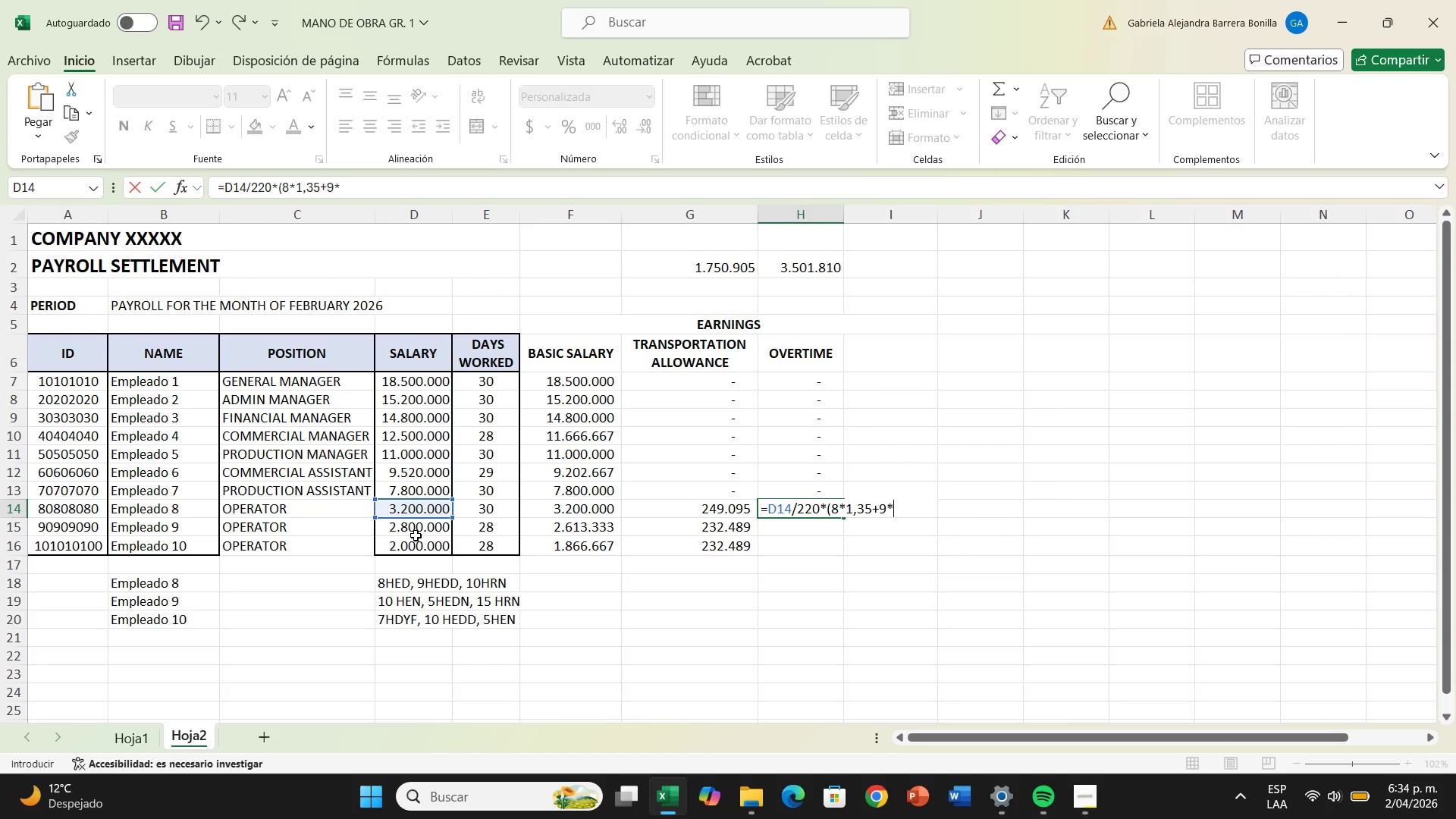 
type(2,05=)
 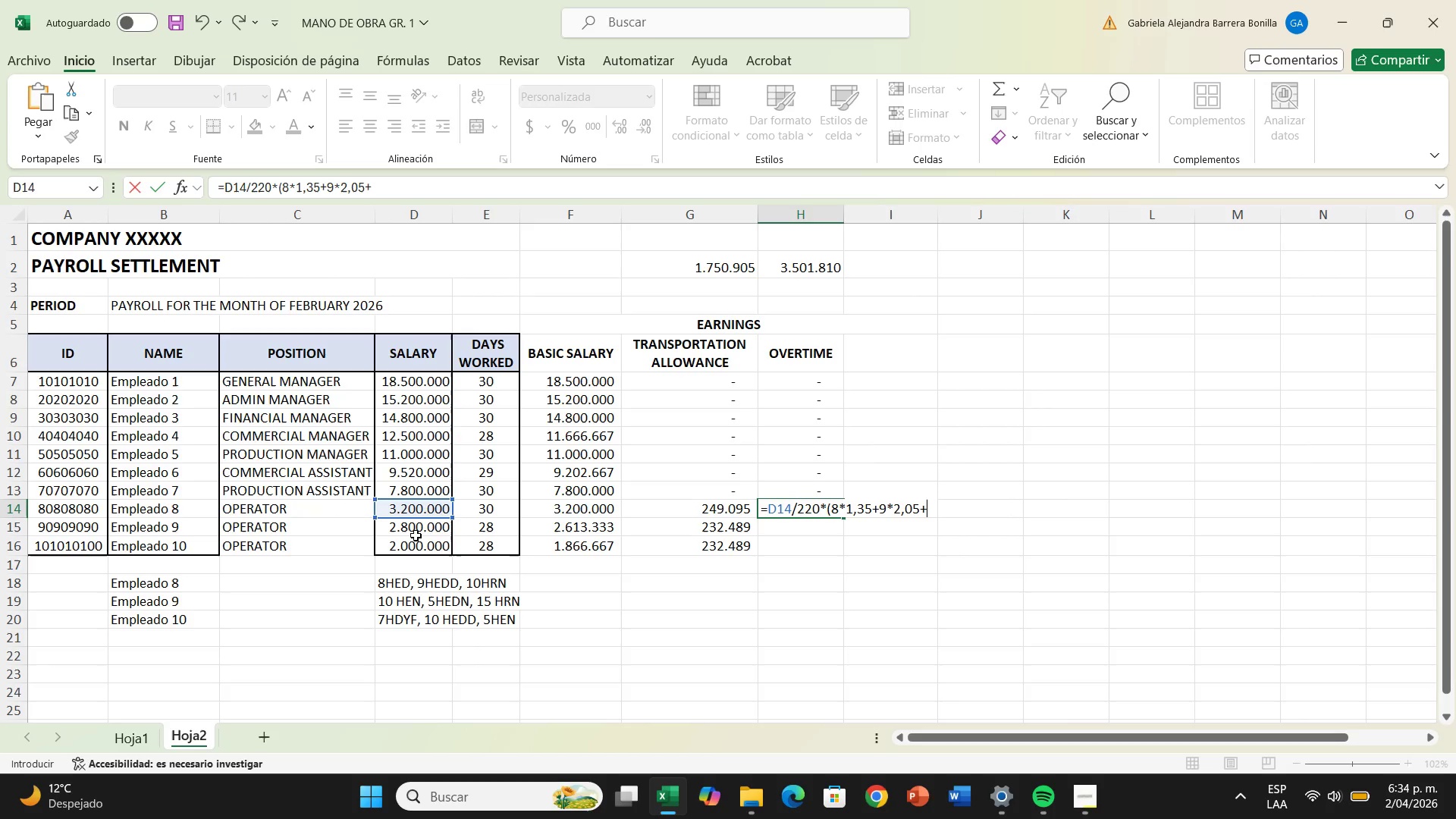 
wait(5.41)
 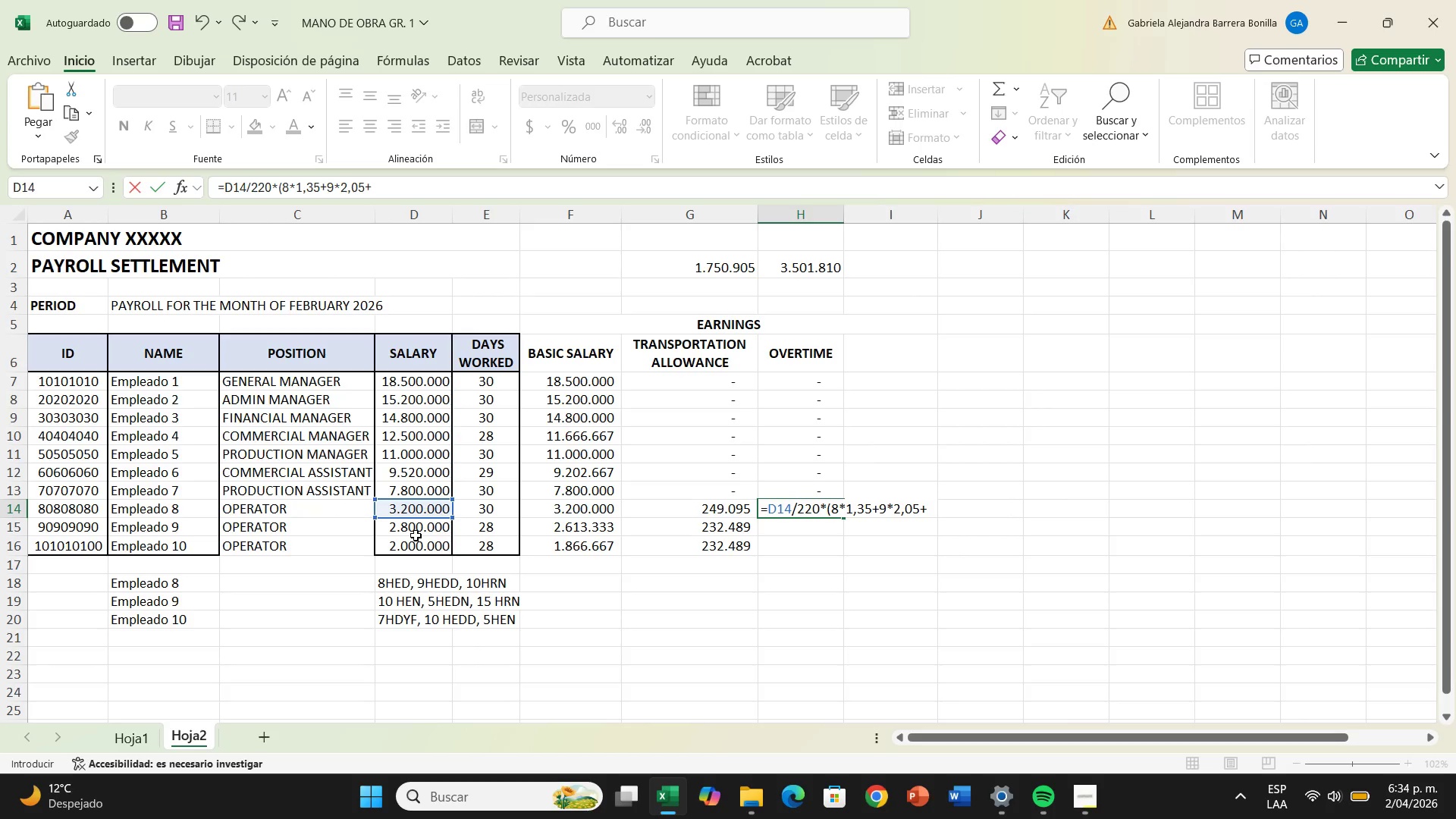 
type(10+0,35()
 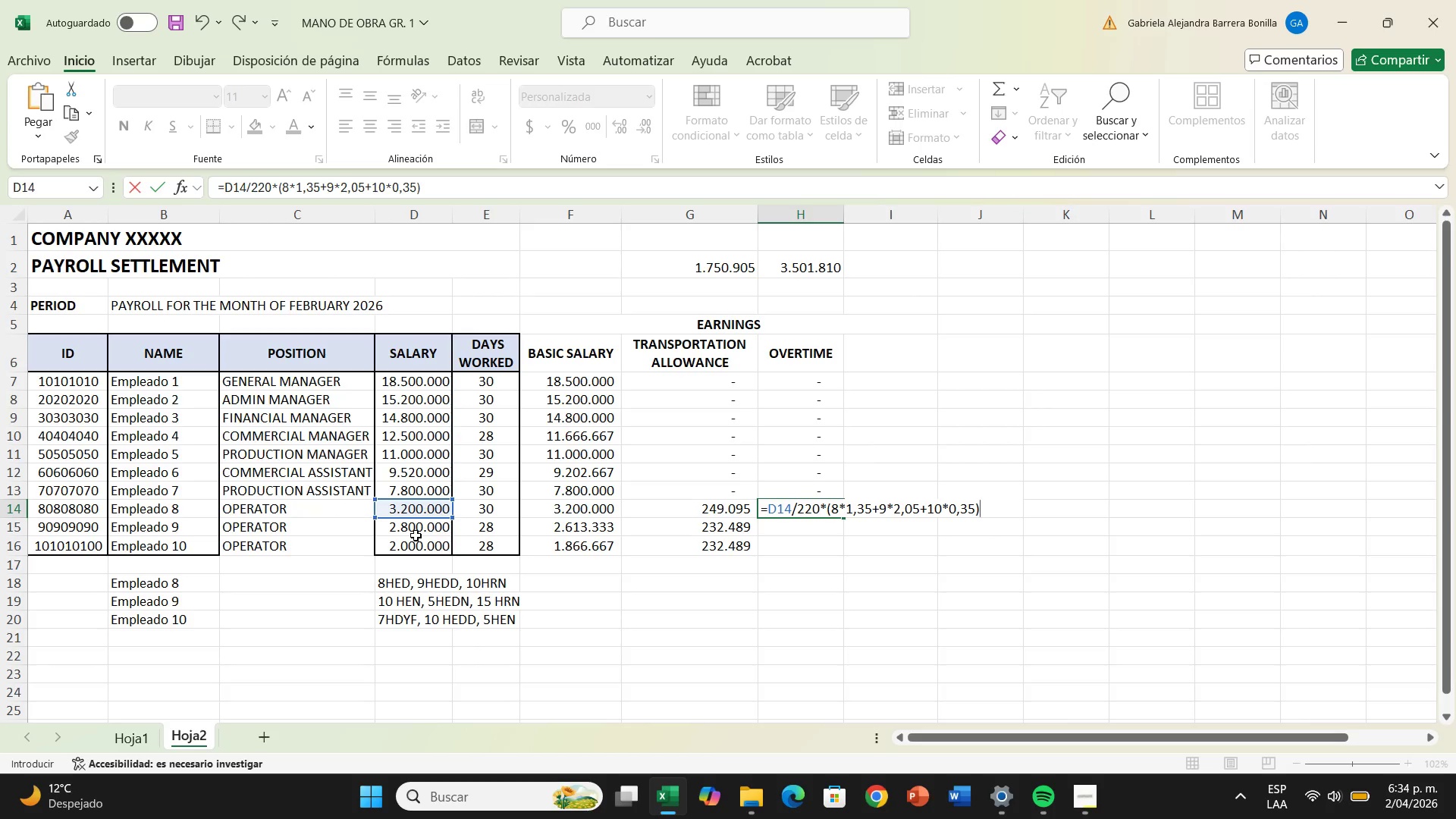 
key(Enter)
 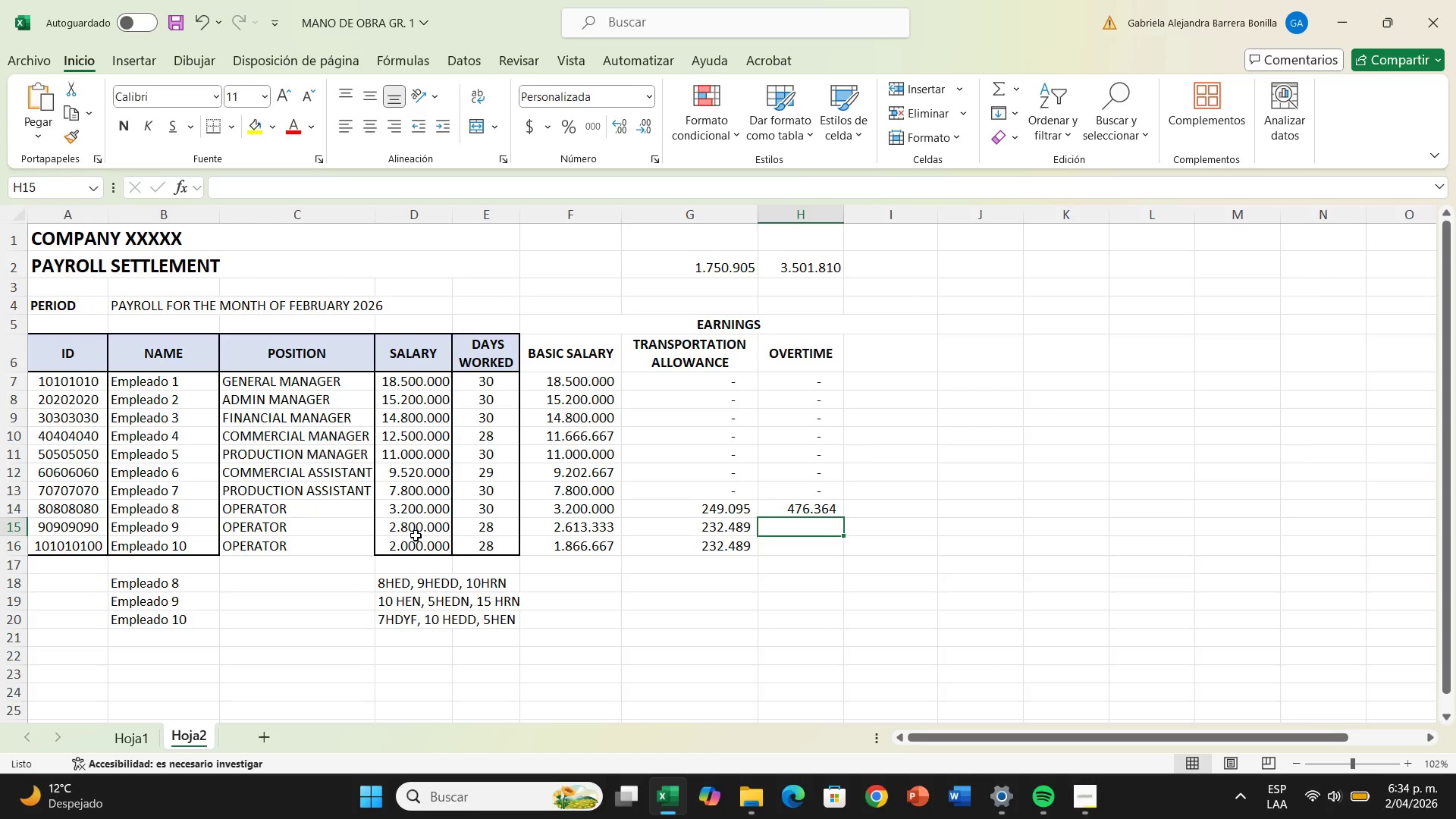 
type()10)
key(Backspace)
 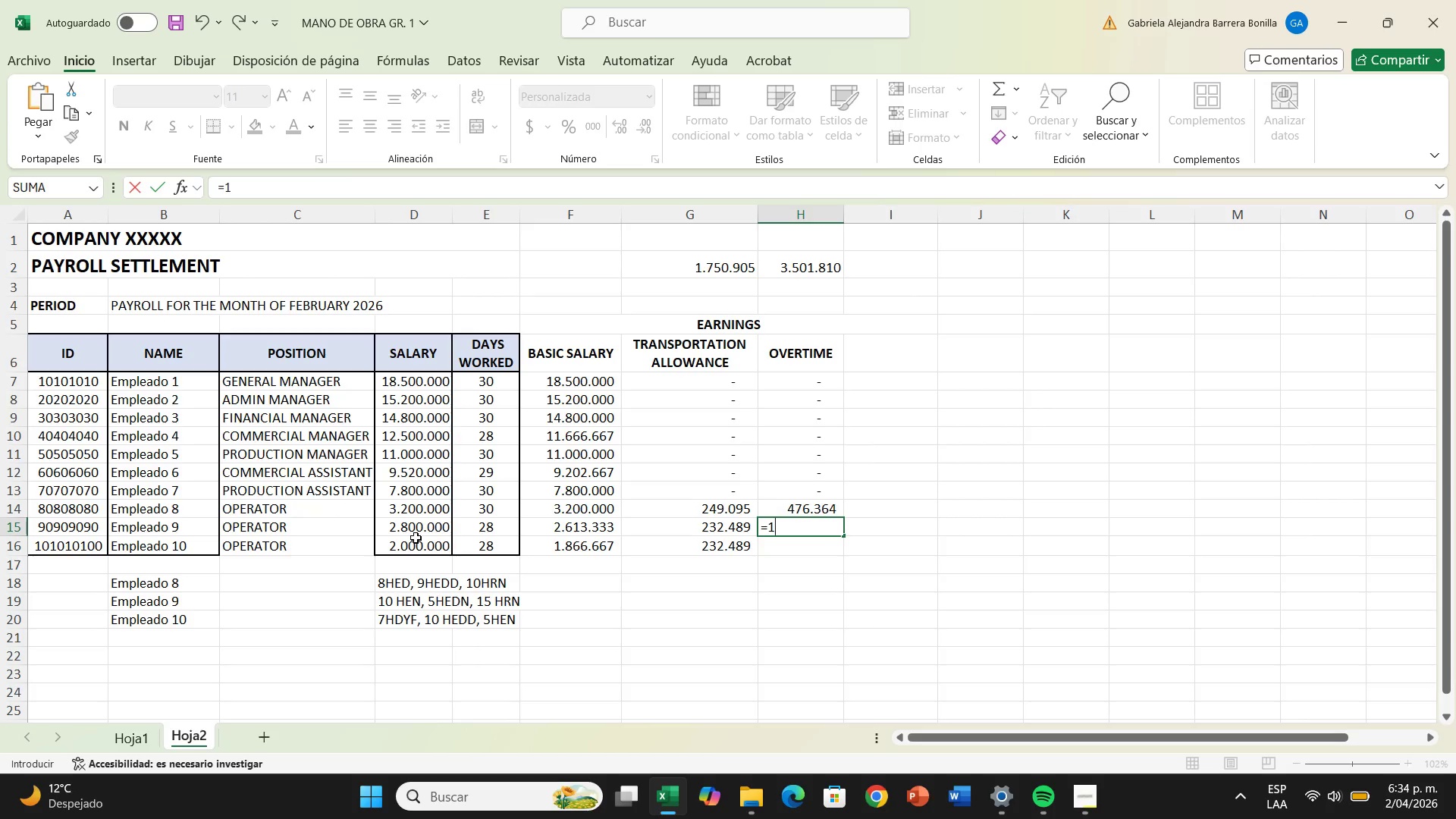 
key(Backspace)
 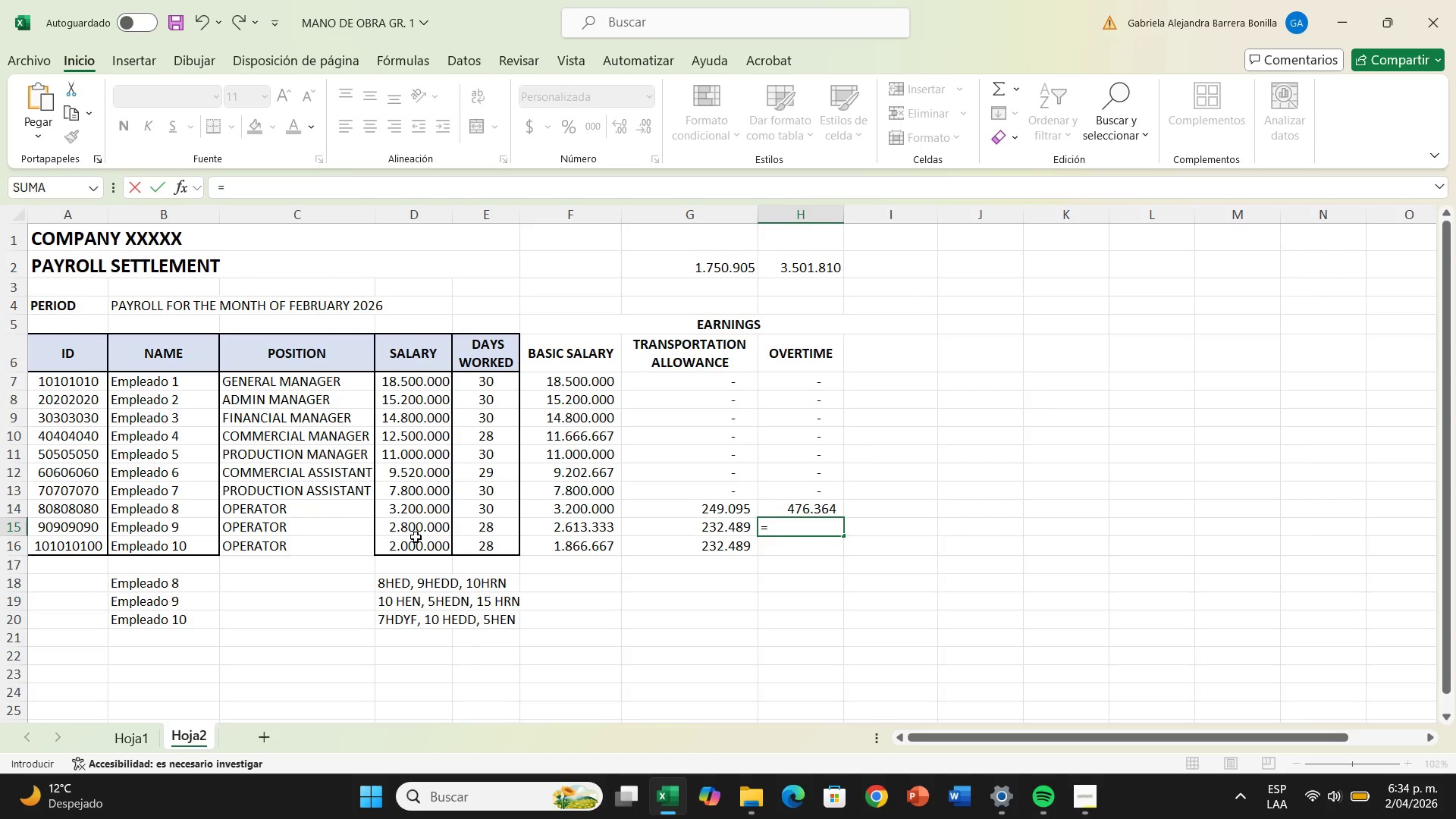 
left_click([410, 534])
 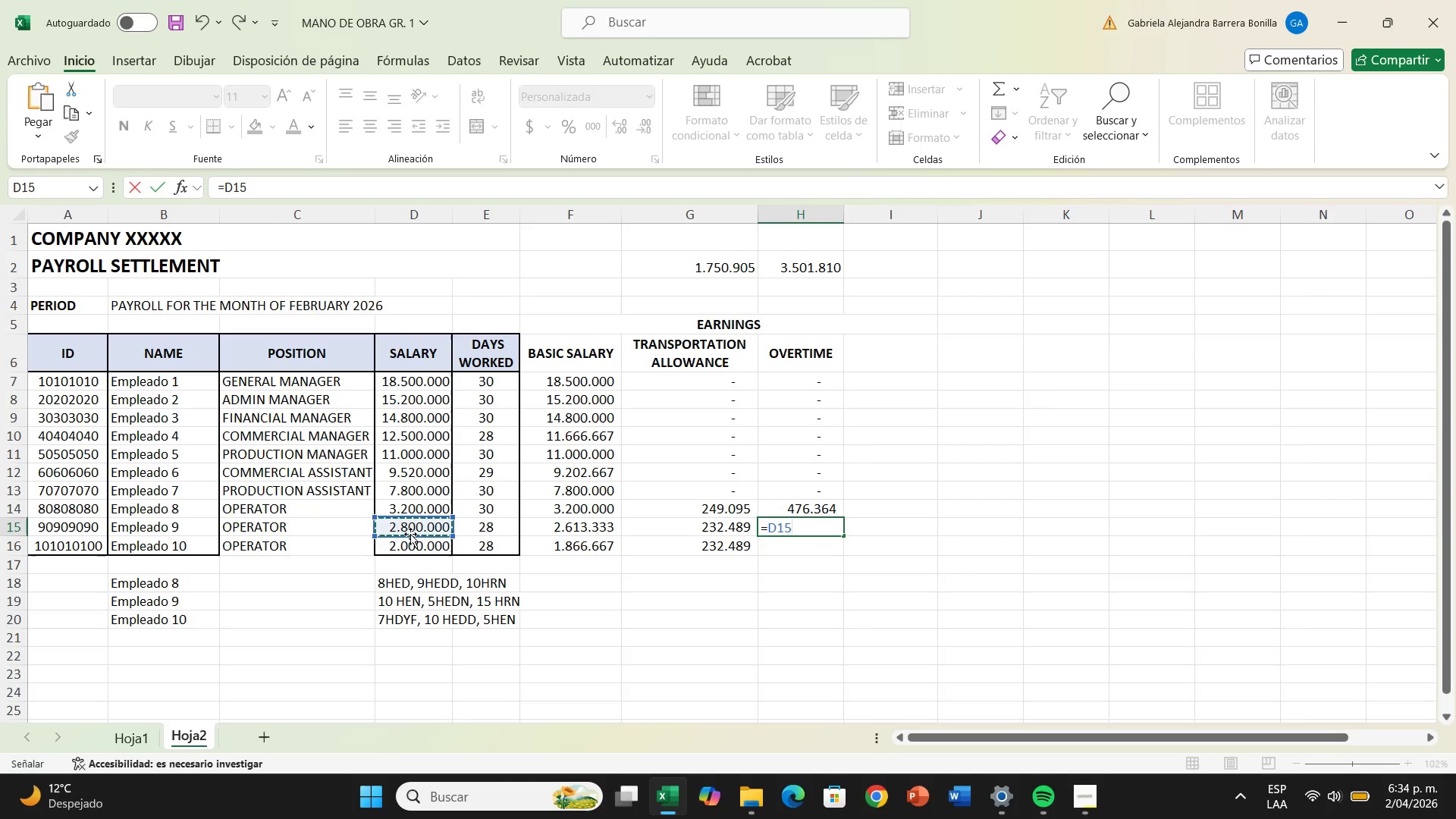 
wait(5.11)
 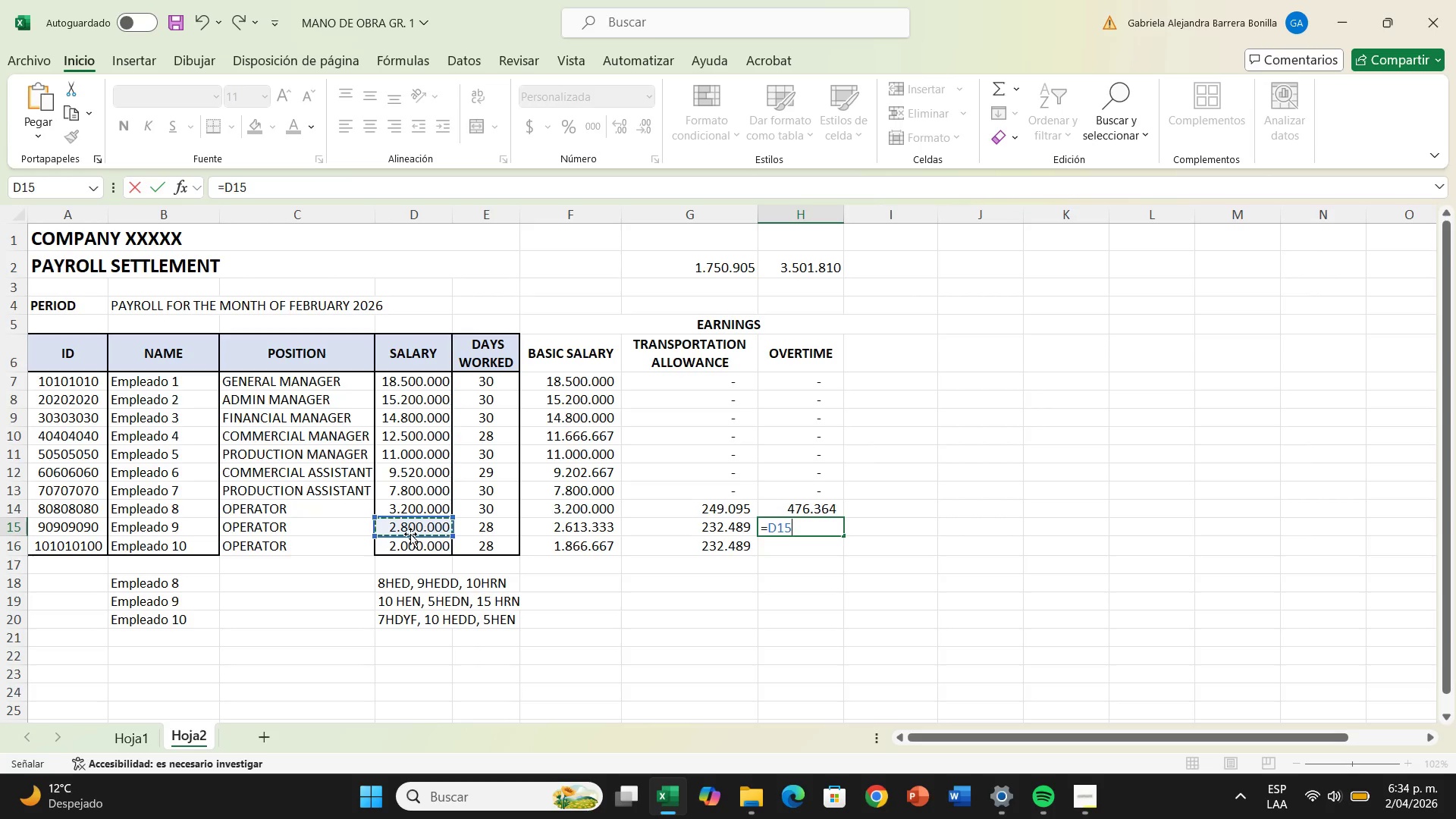 
type(&220)
 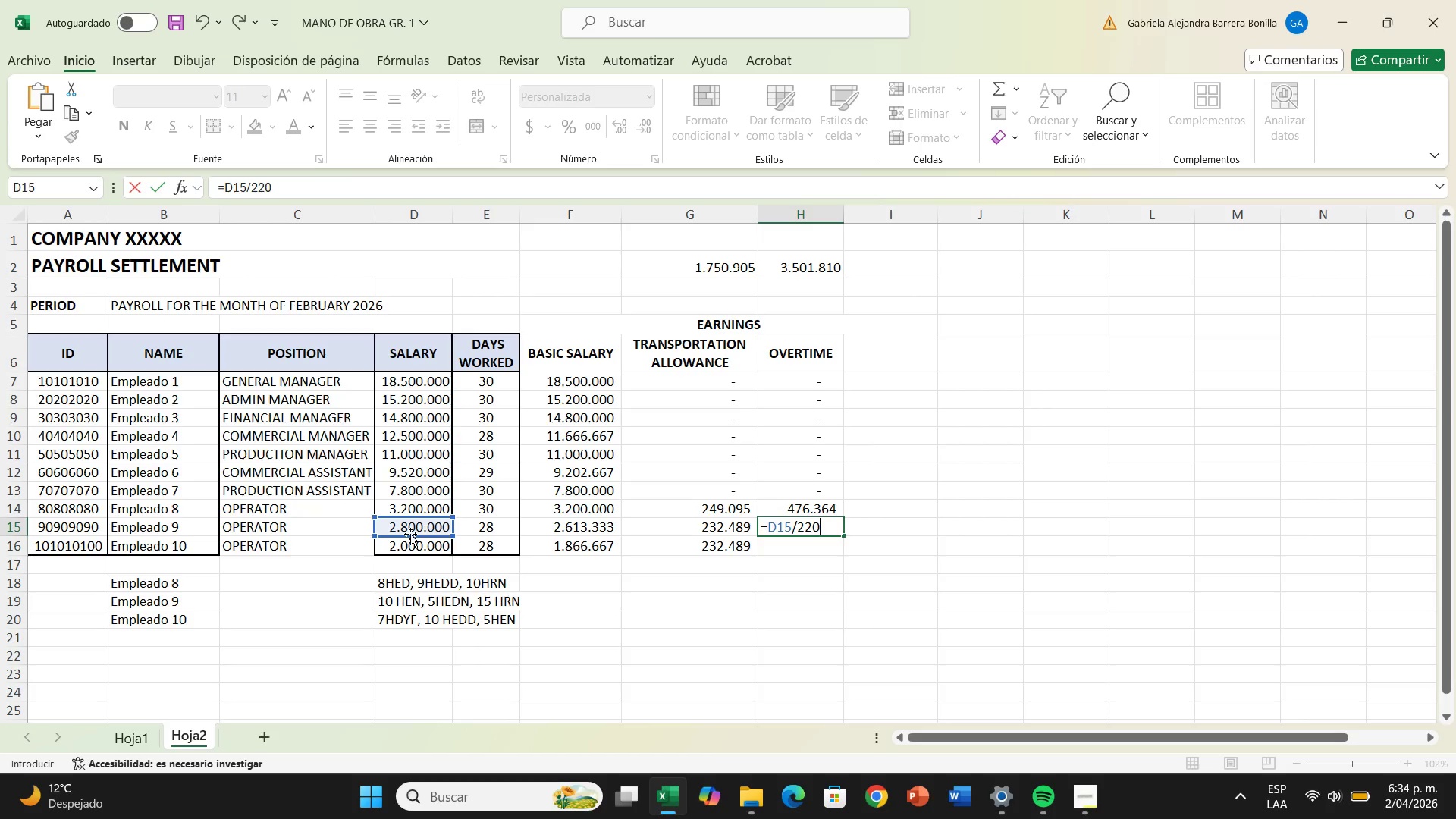 
type(+*10)
 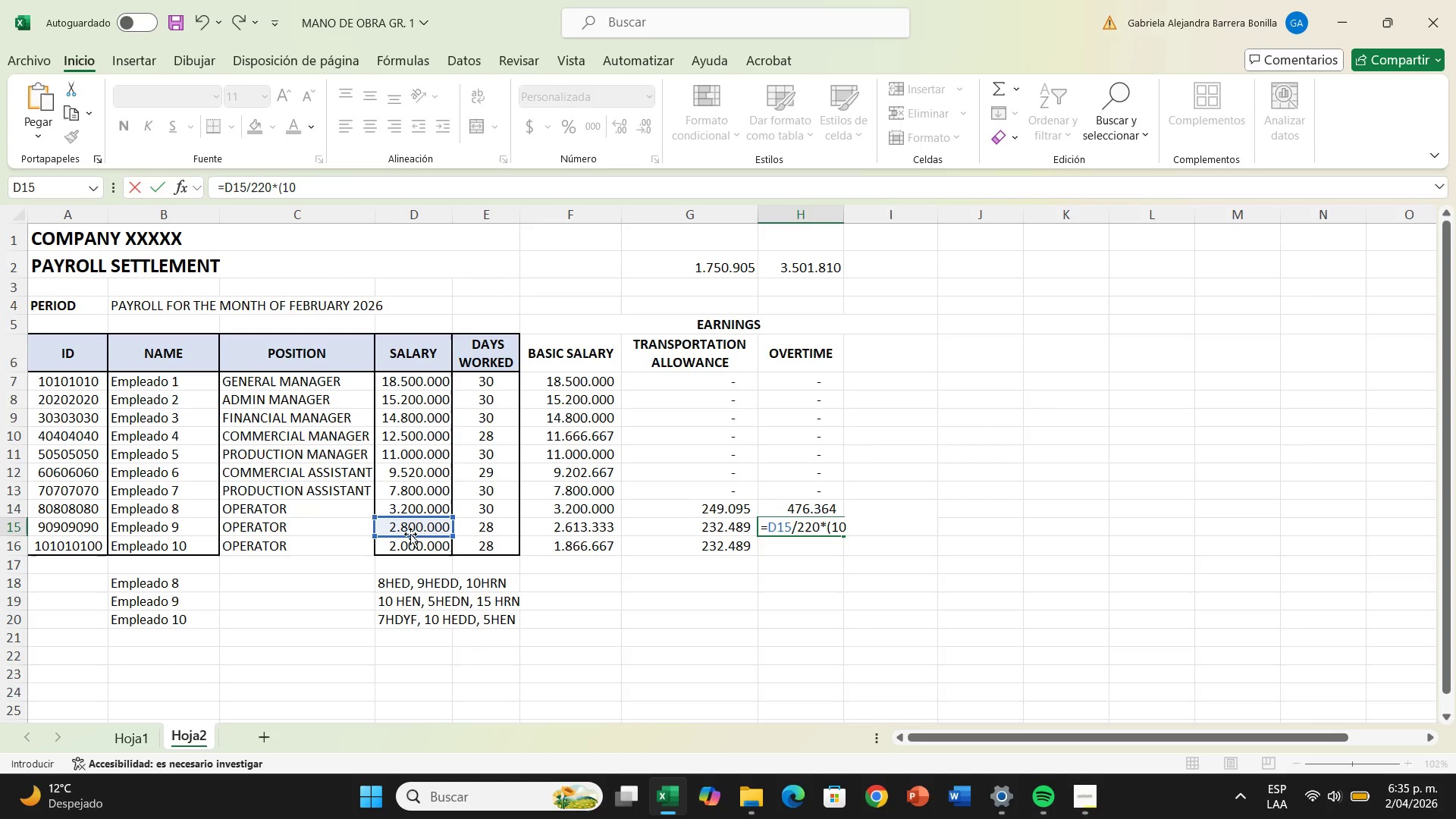 
type(1,)
key(Backspace)
key(Backspace)
type(+1,25=)
 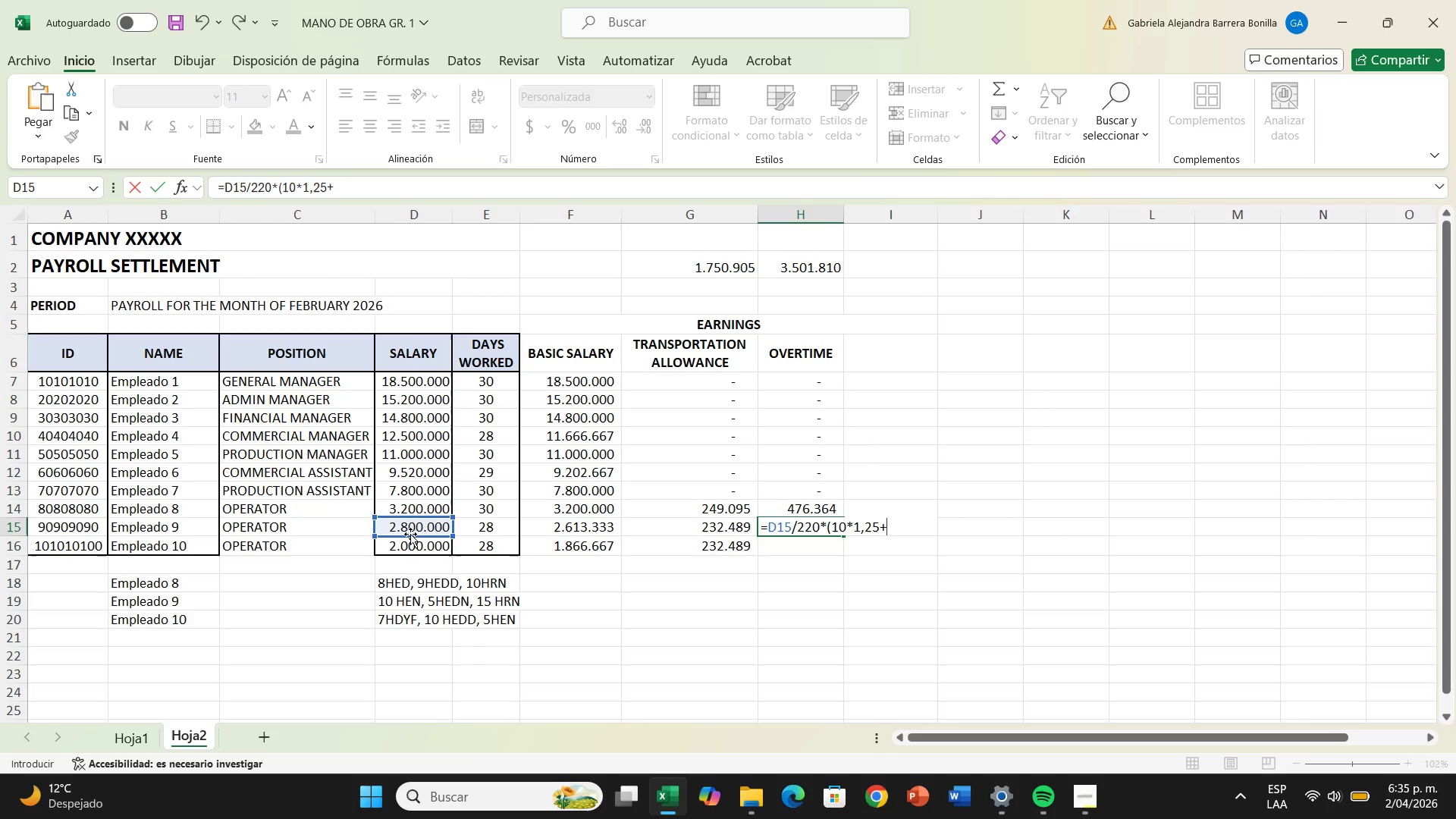 
key(5)
 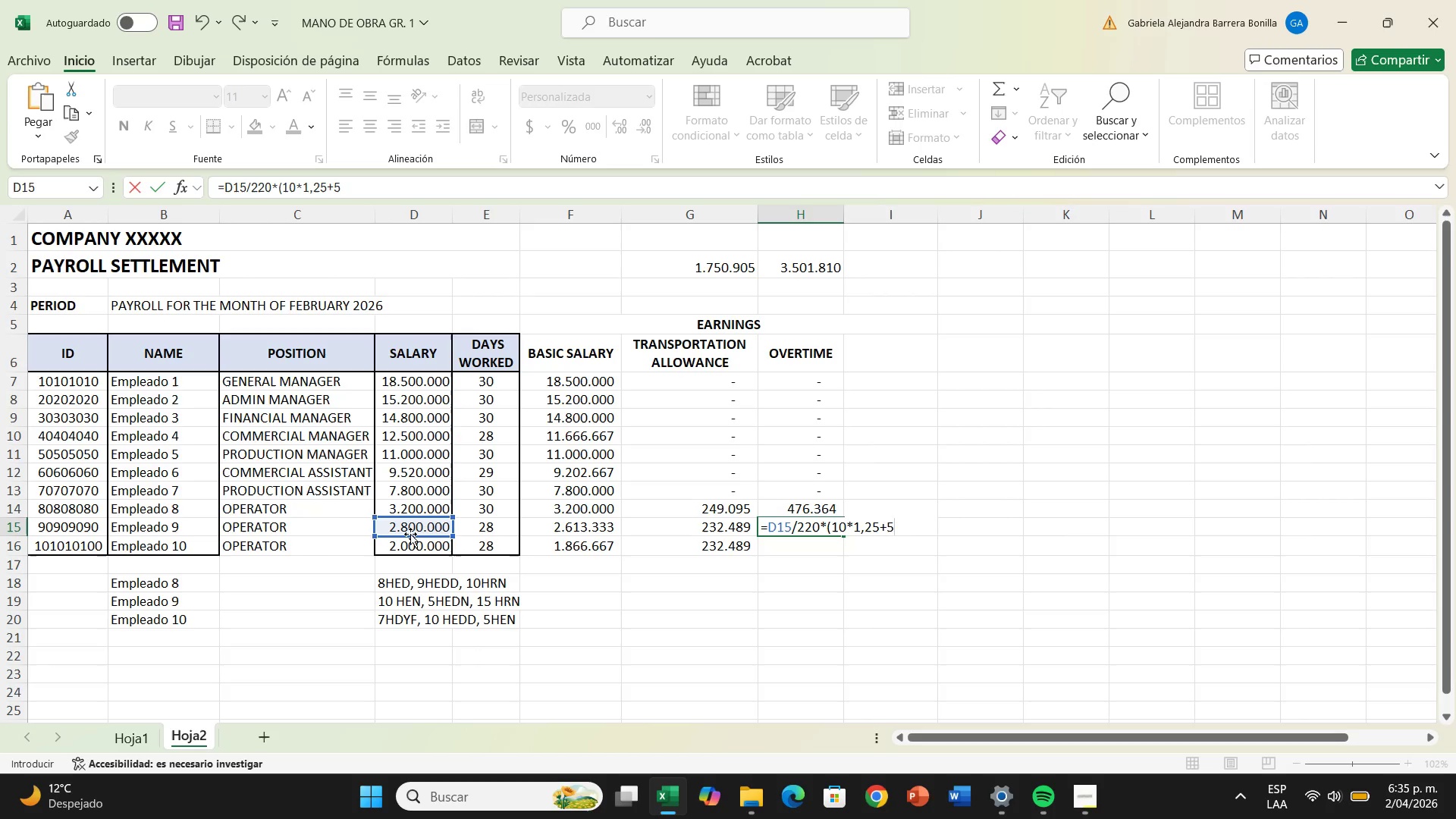 
key(Shift+ShiftRight)
 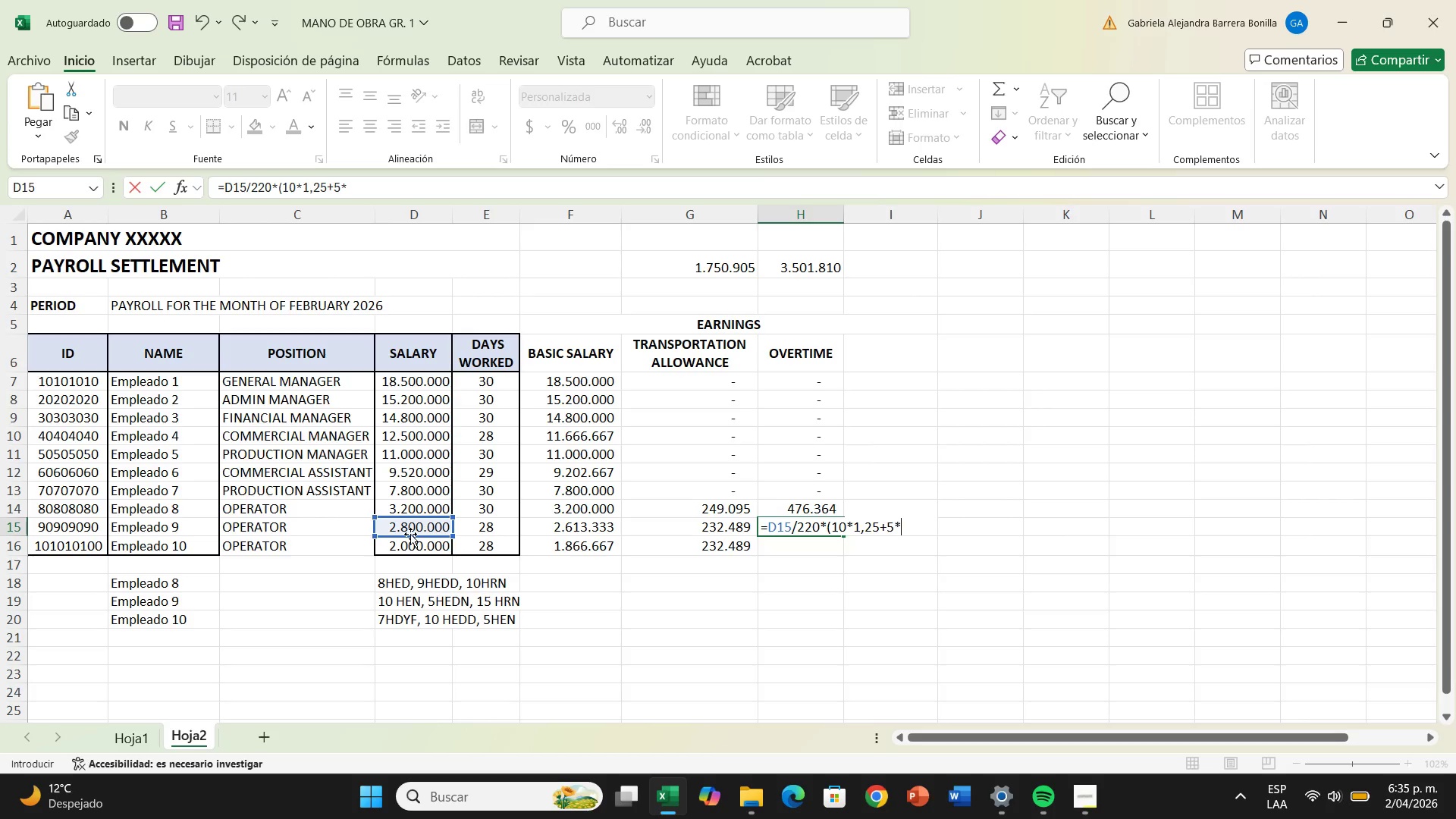 
key(Shift+Equal)
 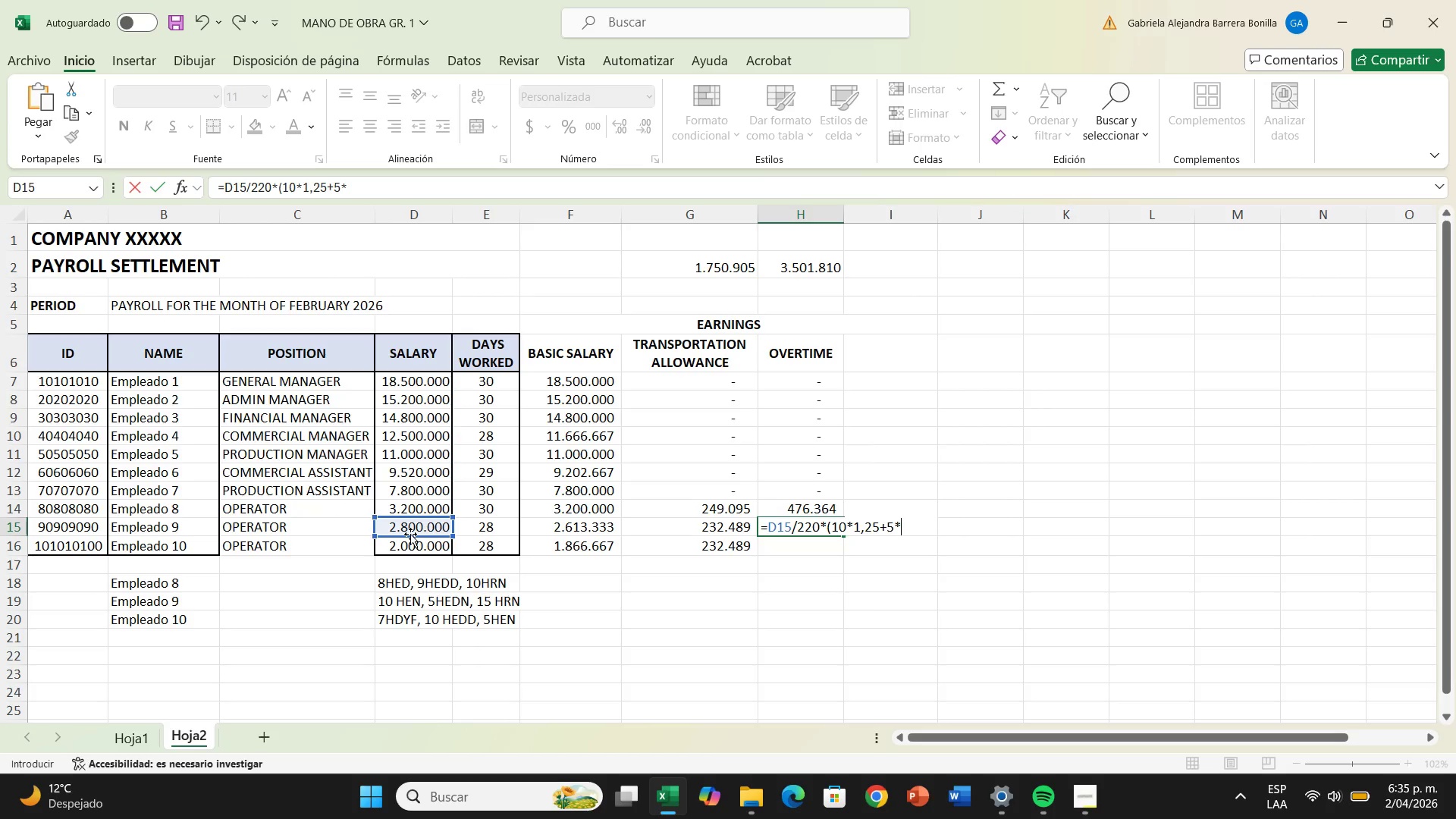 
wait(5.36)
 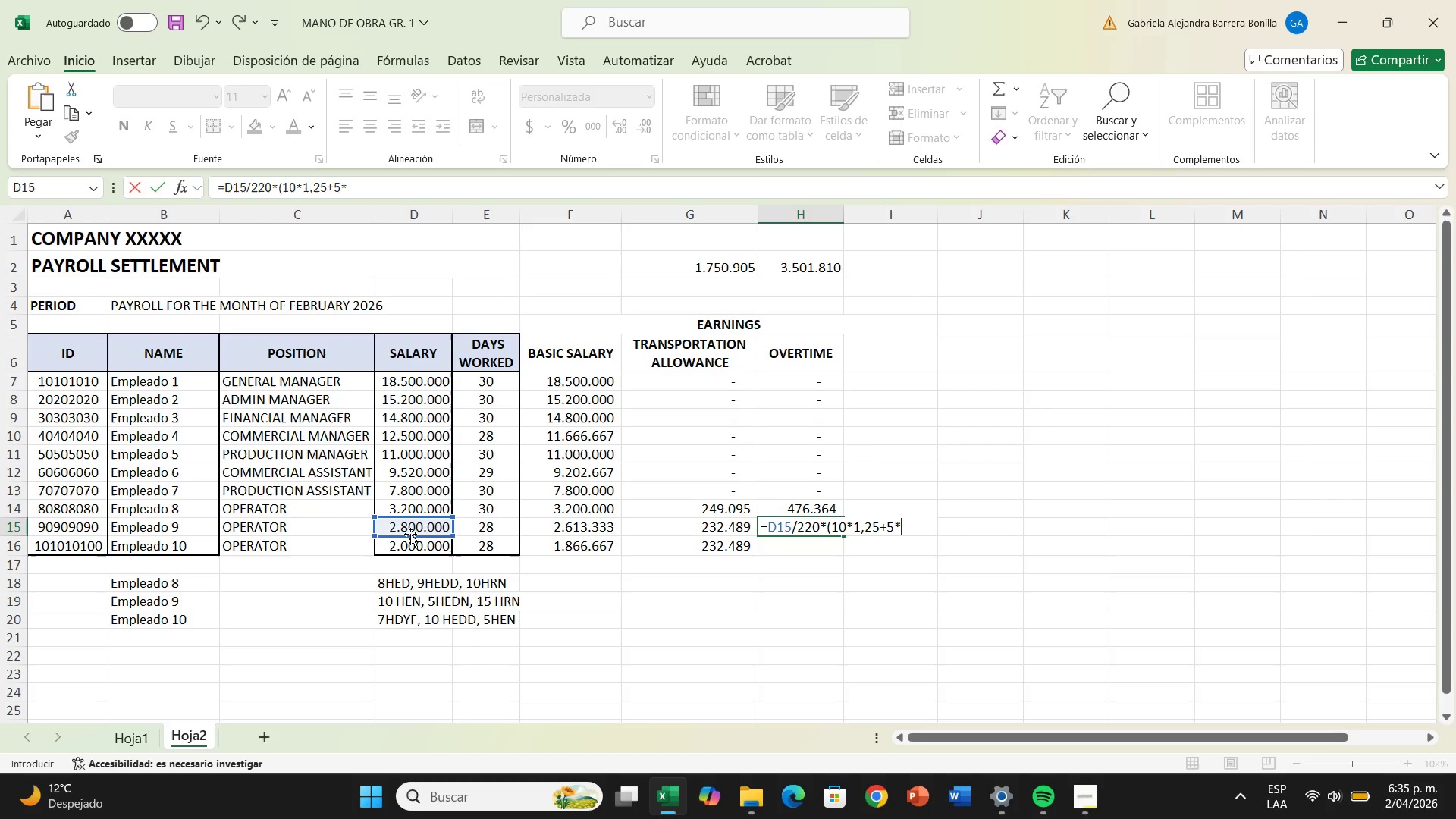 
type(2,55=16)
key(Backspace)
type(5+)
 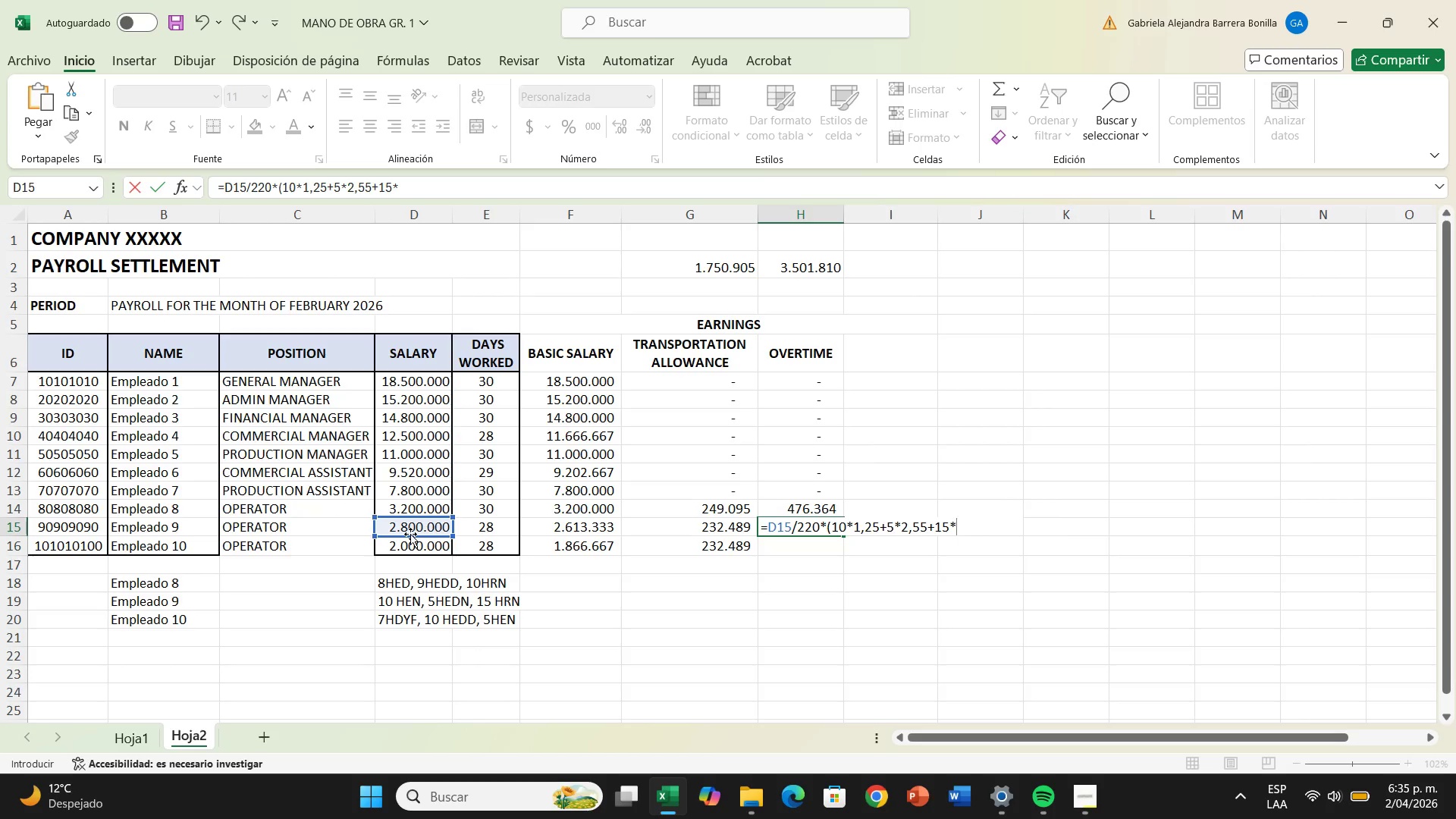 
wait(5.03)
 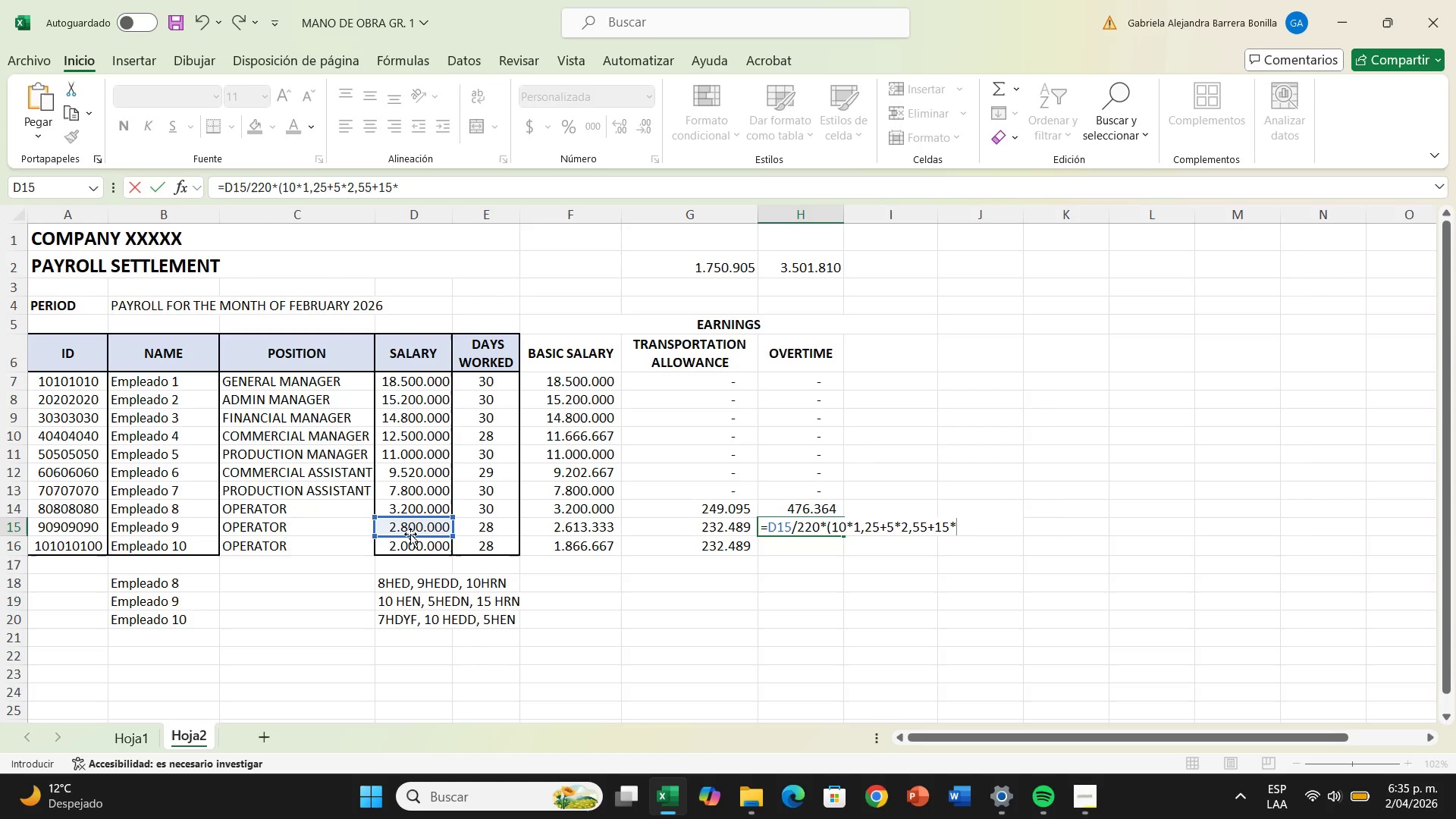 
type(0,35()
 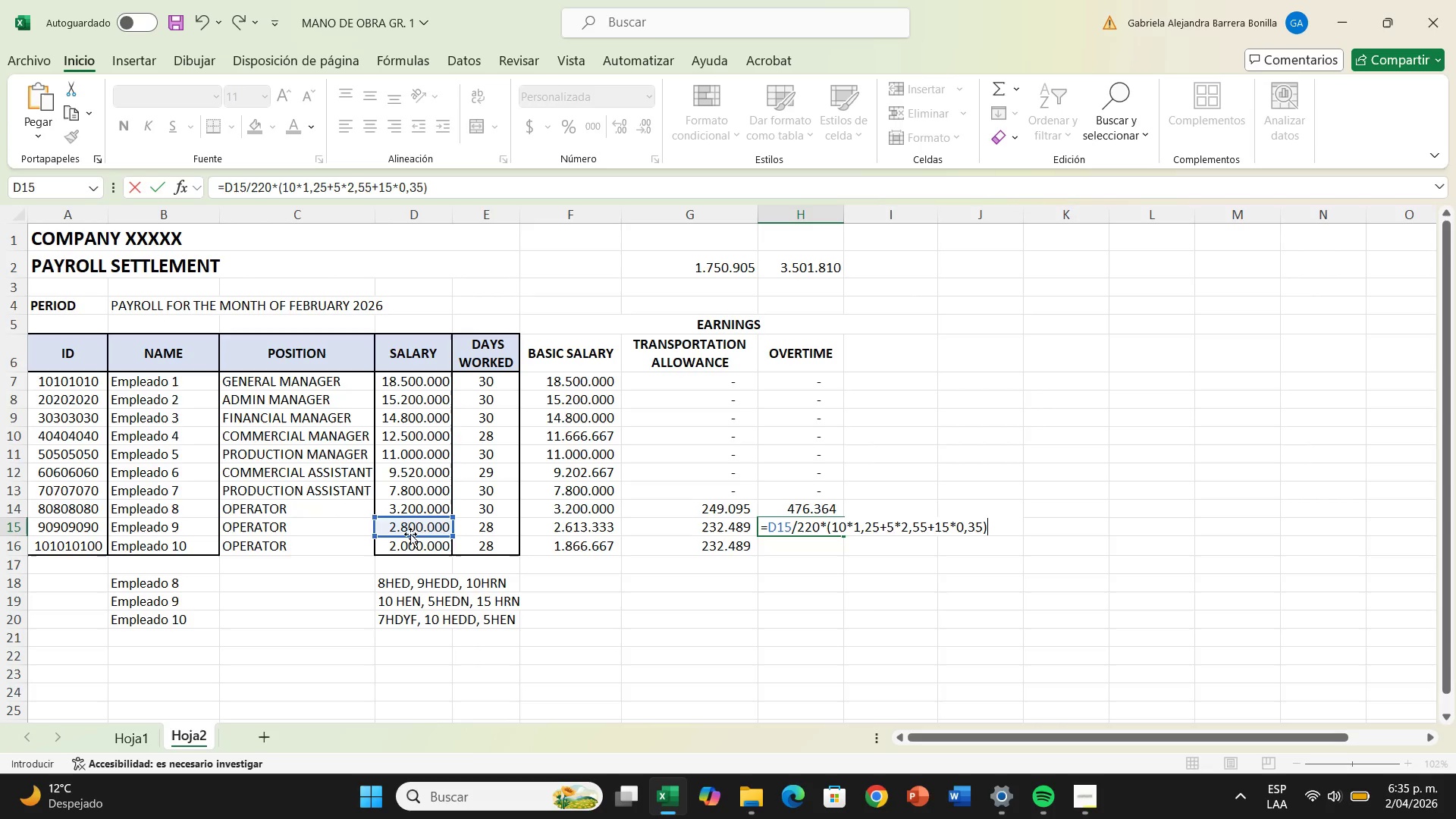 
key(Enter)
 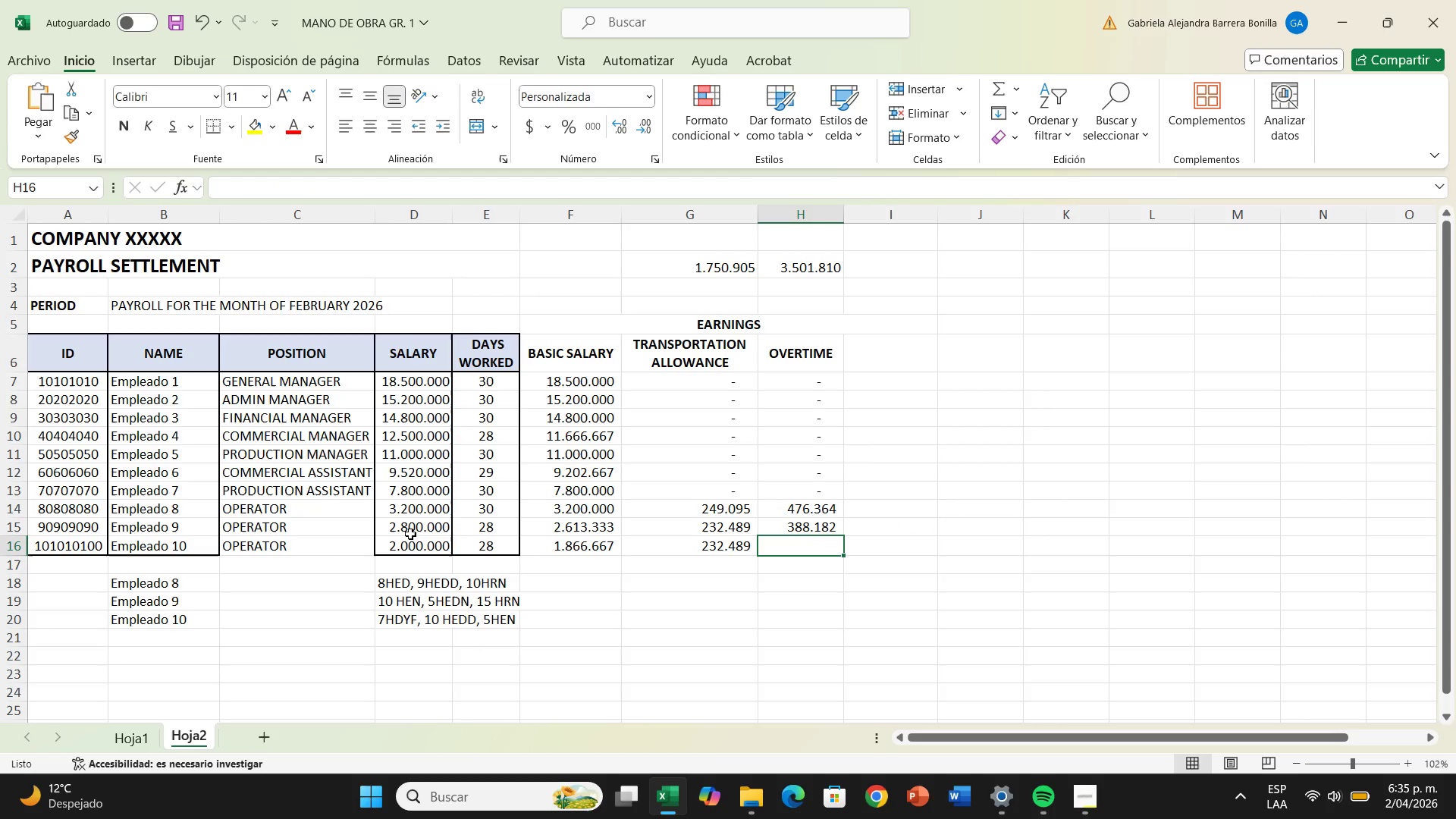 
key(Shift+0)
 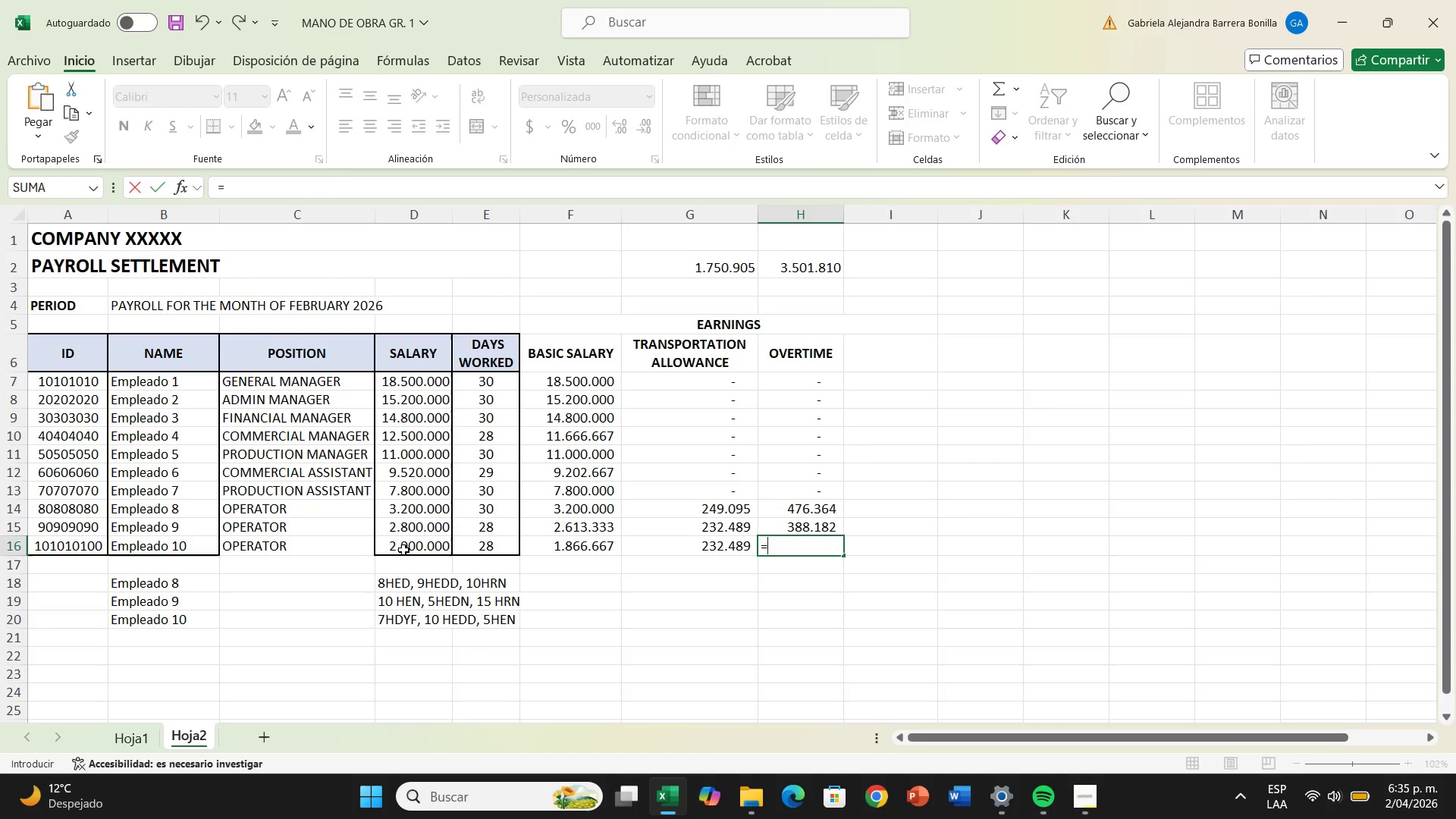 
left_click([403, 550])
 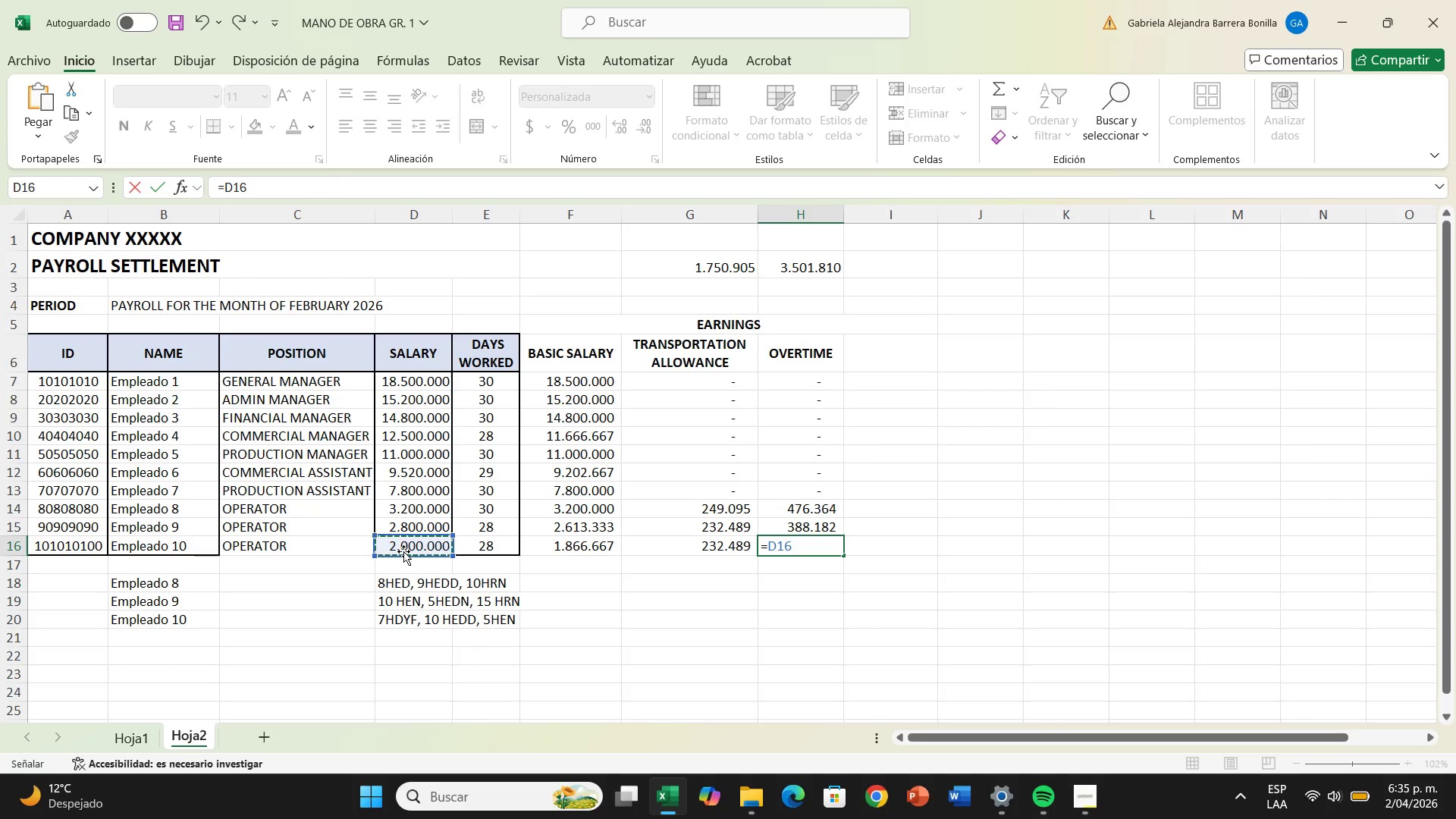 
type(&220)
 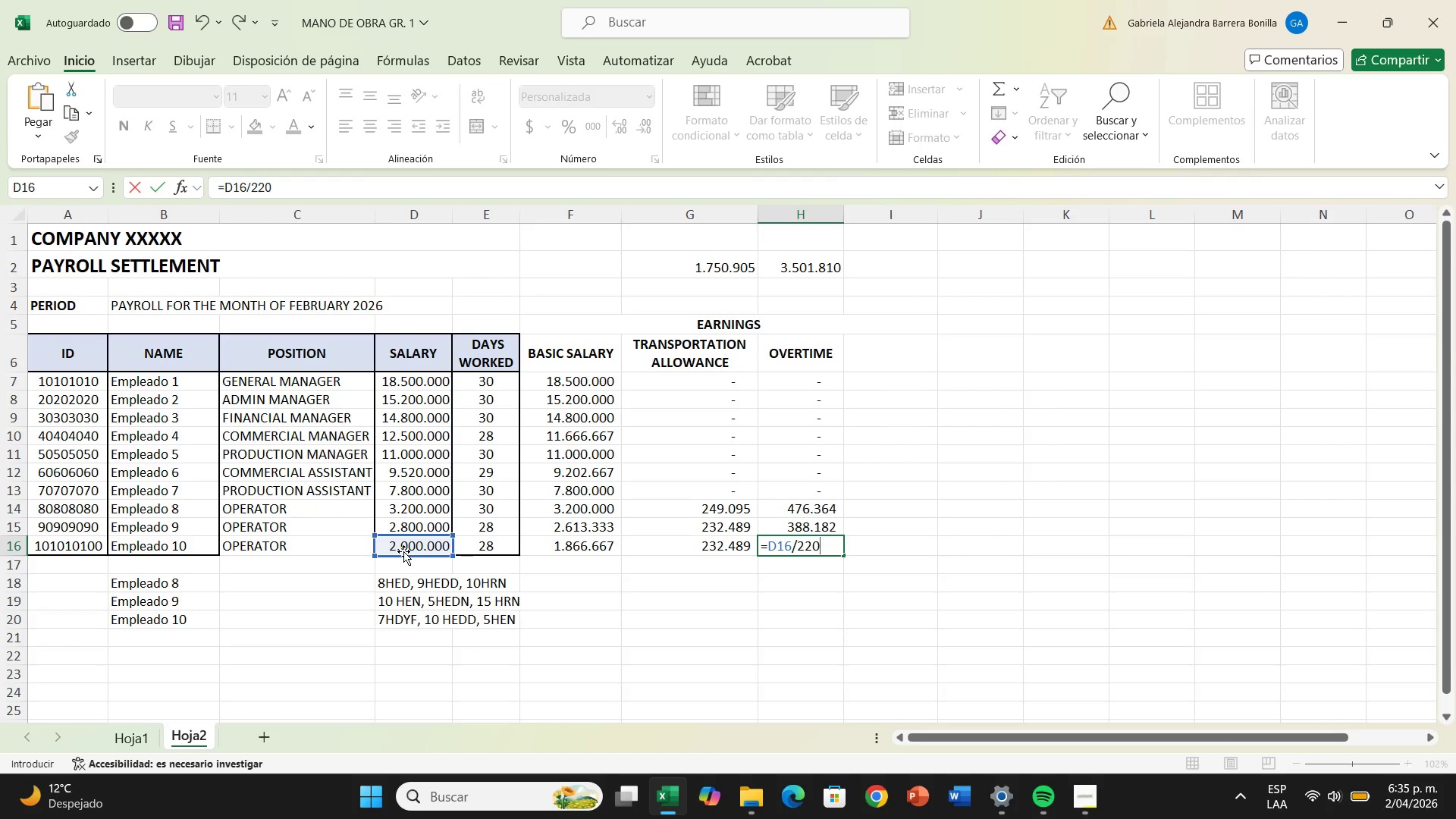 
type(+*7)
 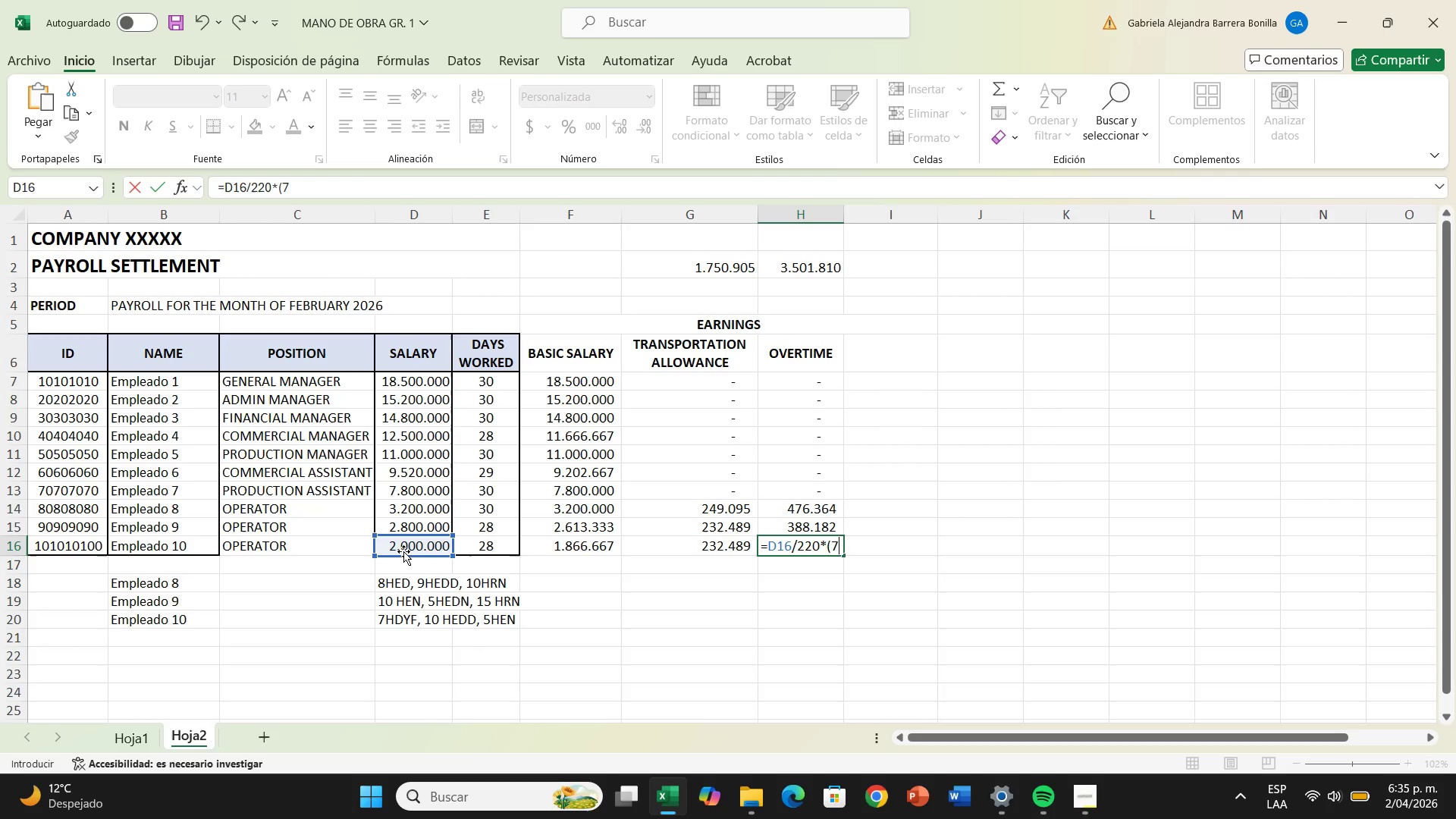 
type(1,80)
 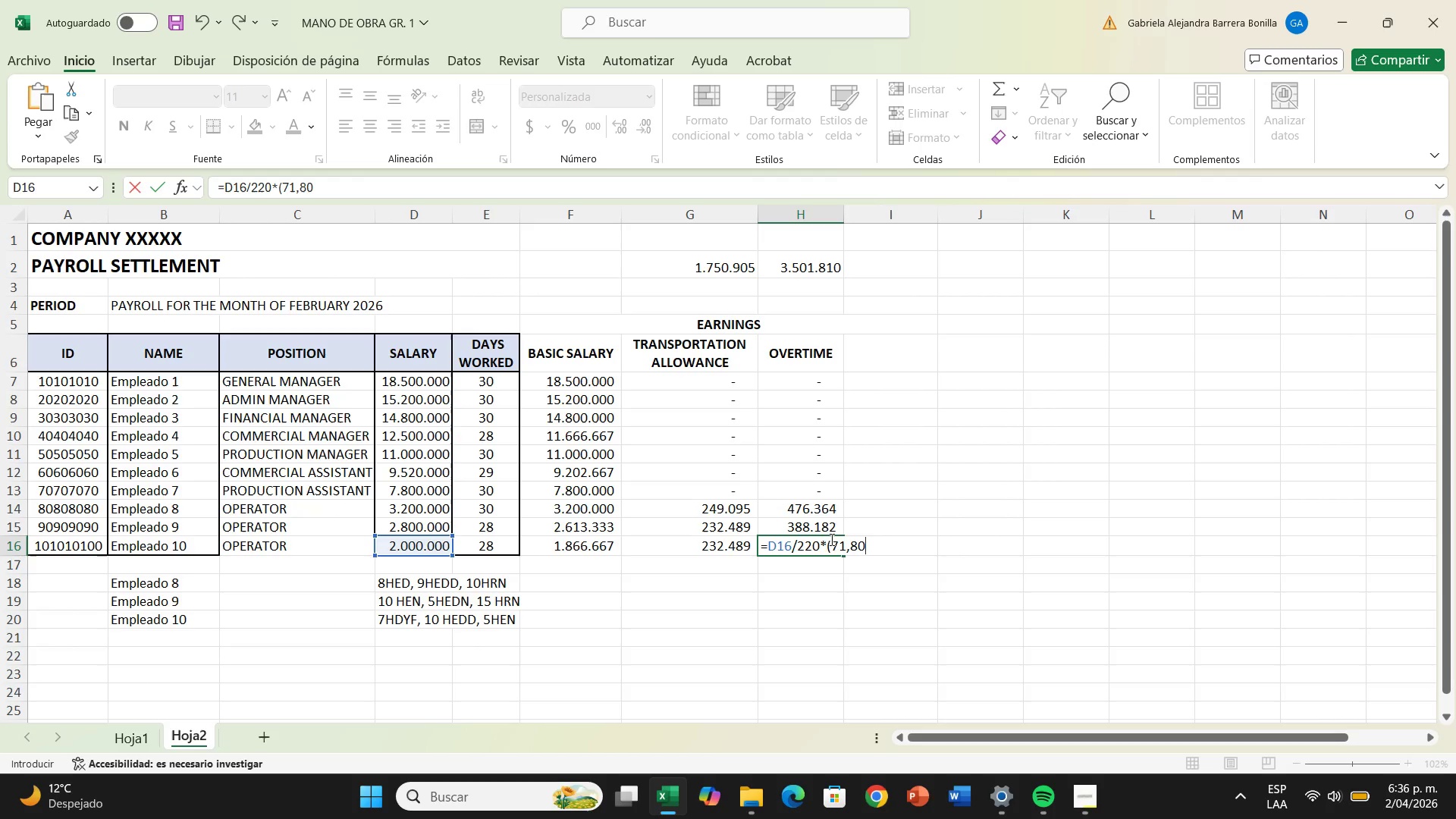 
left_click([840, 546])
 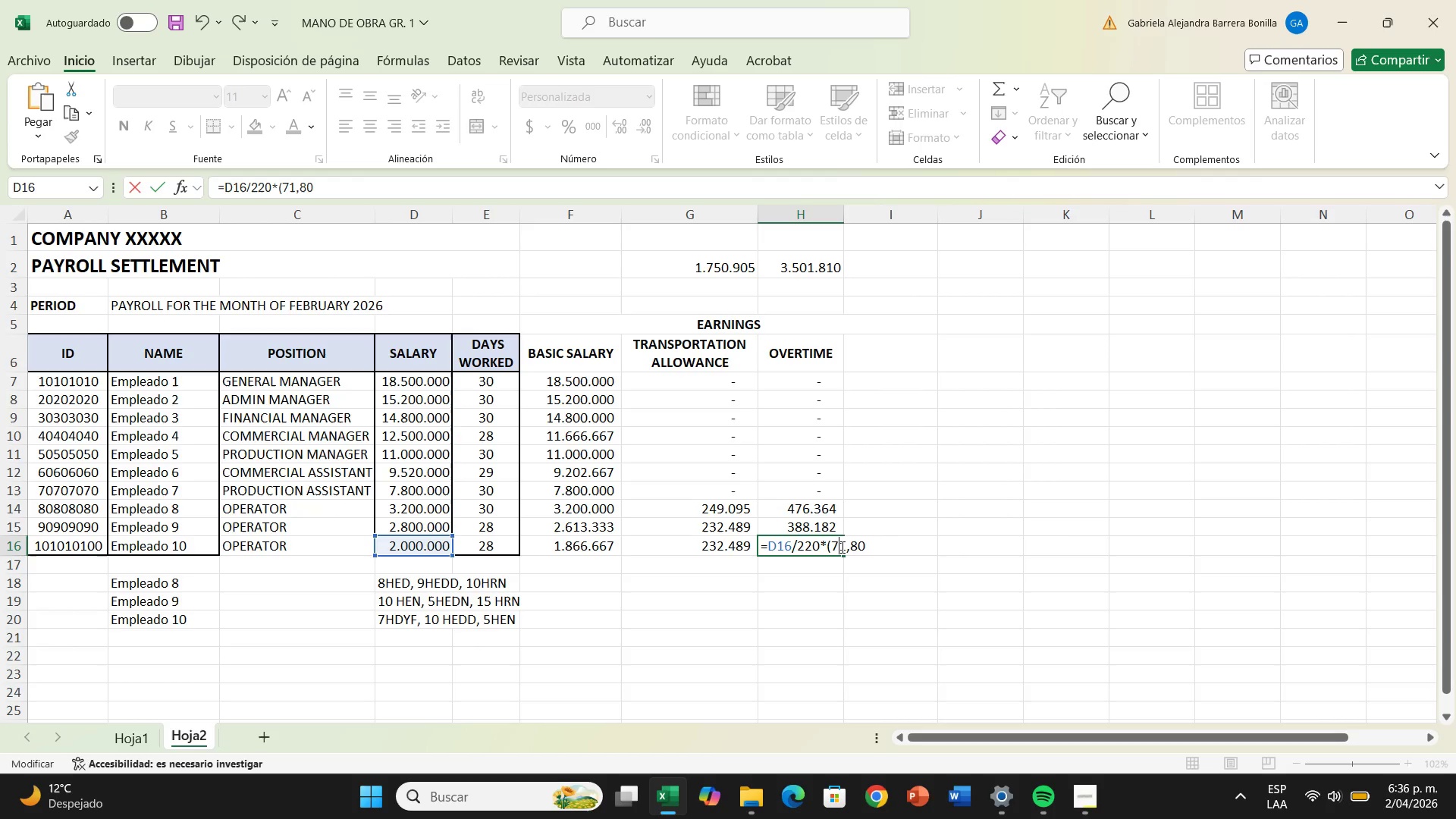 
key(Shift+ShiftRight)
 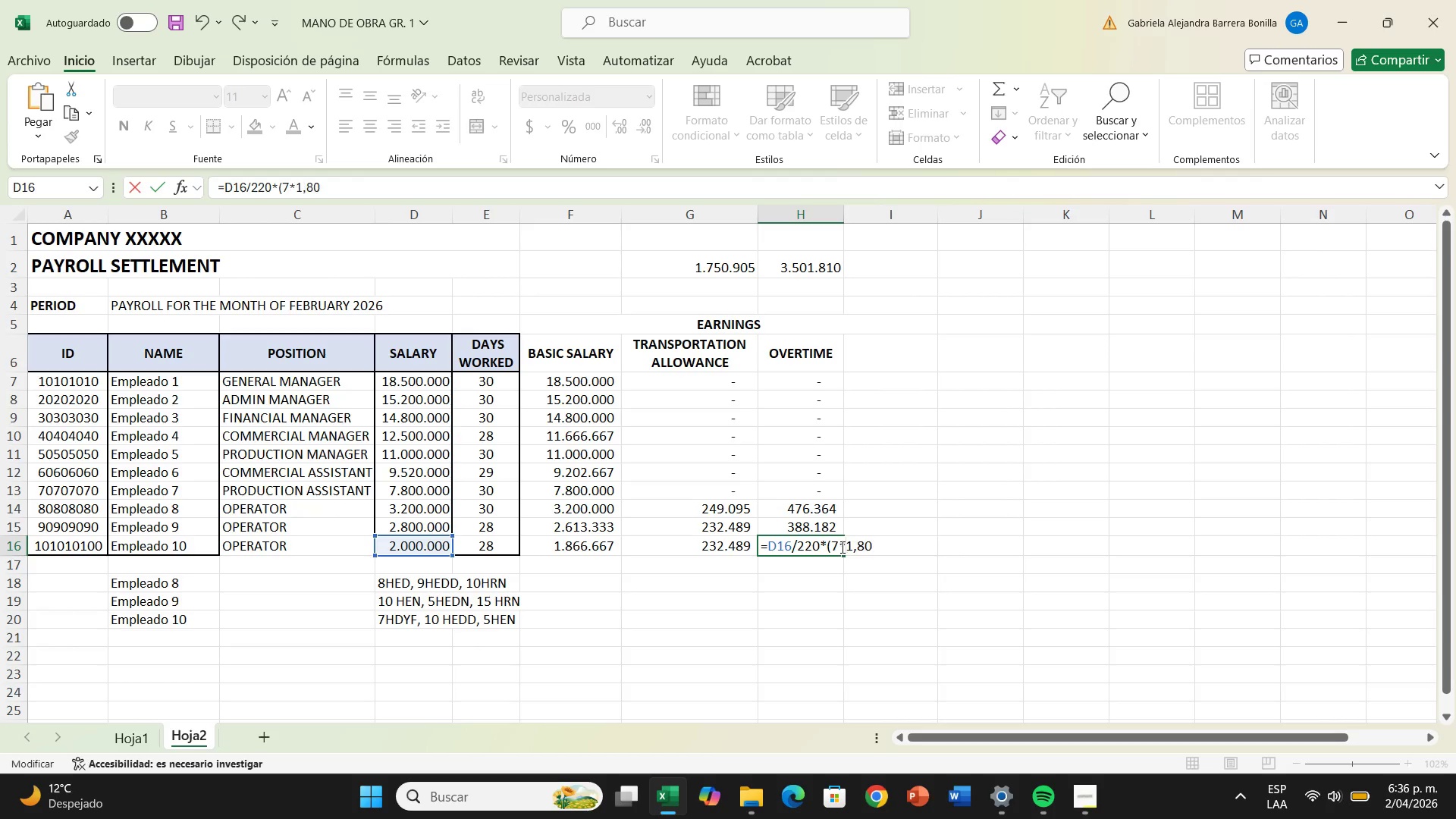 
key(Shift+Equal)
 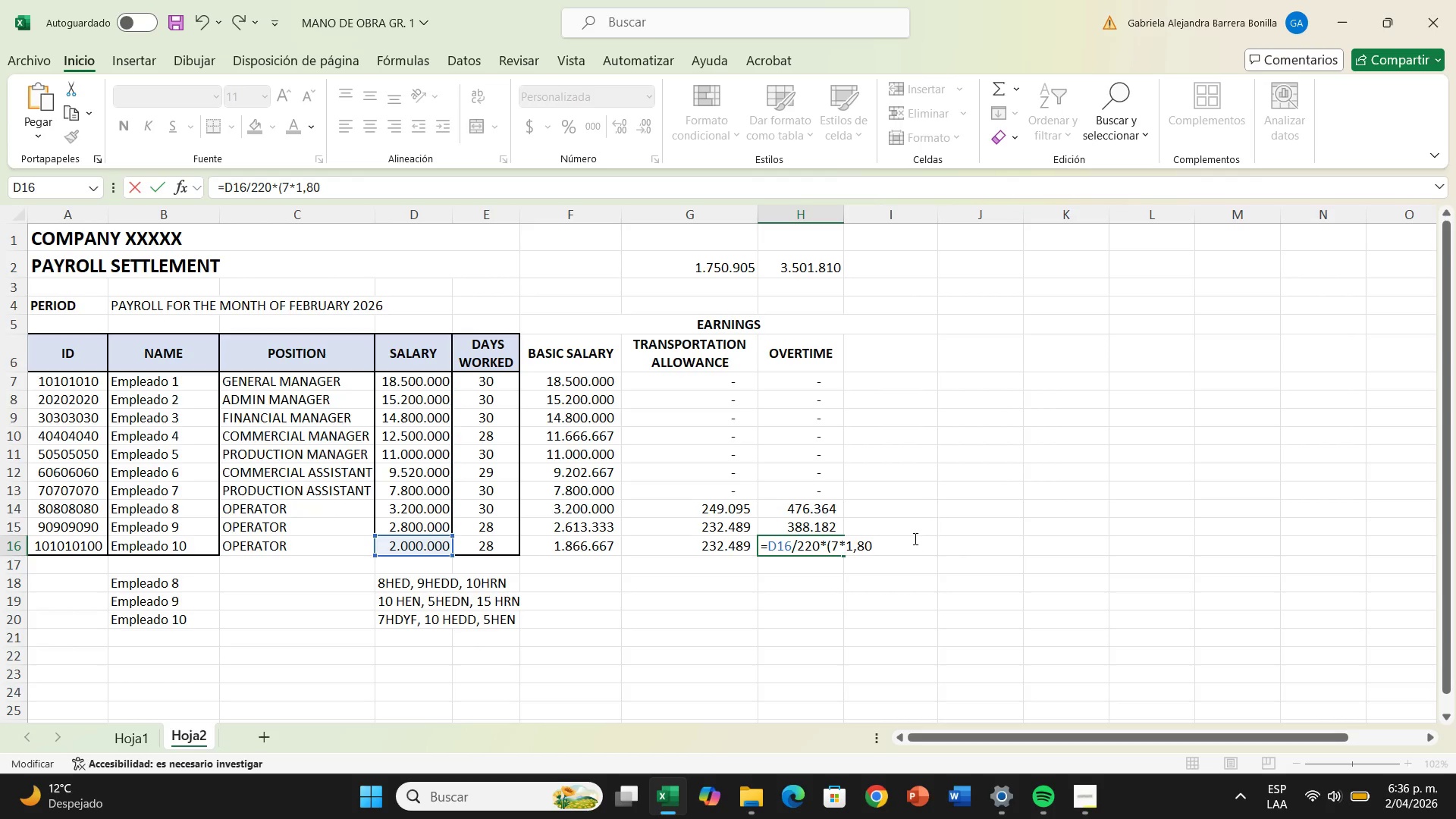 
left_click([912, 544])
 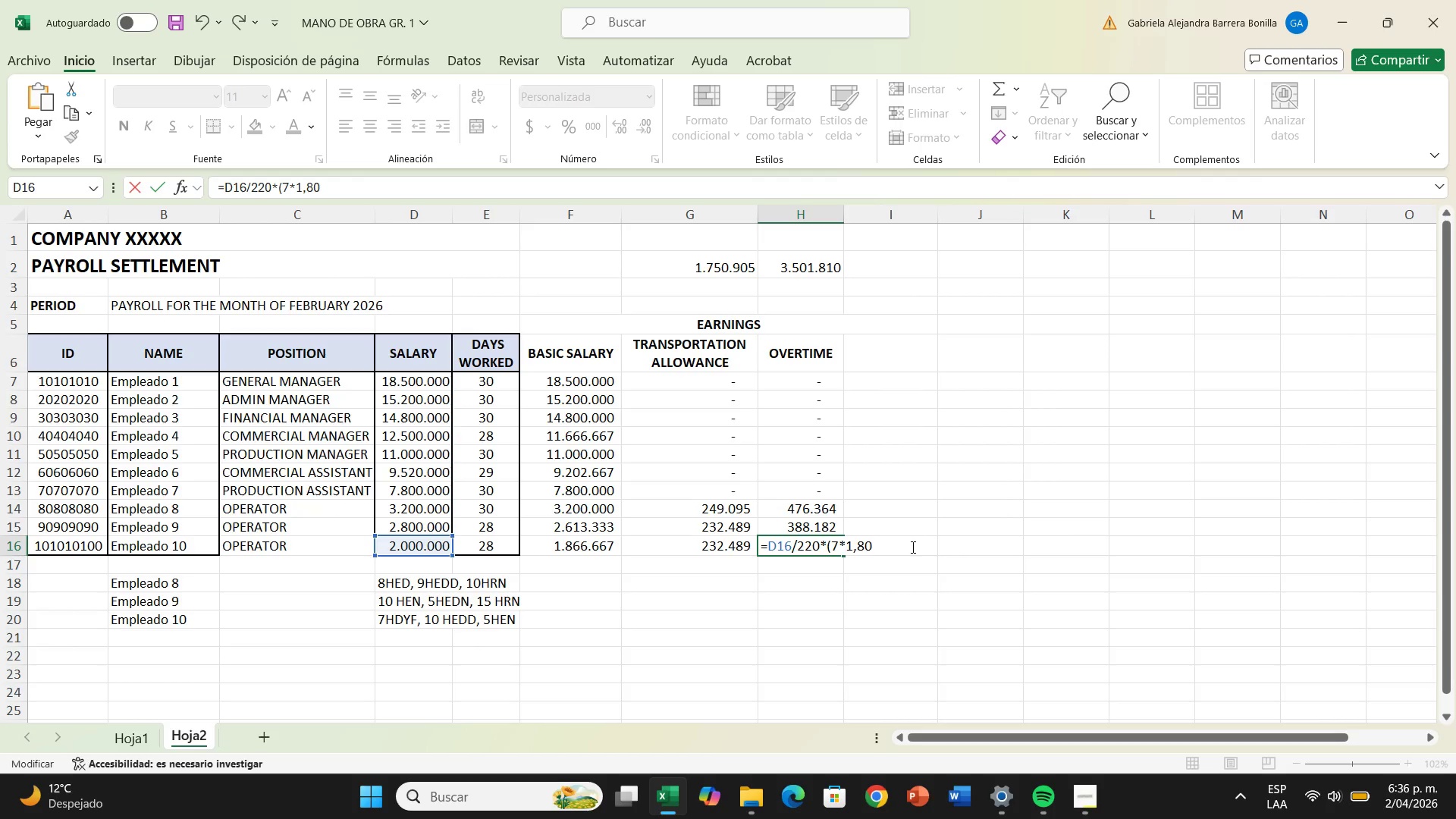 
key(Equal)
 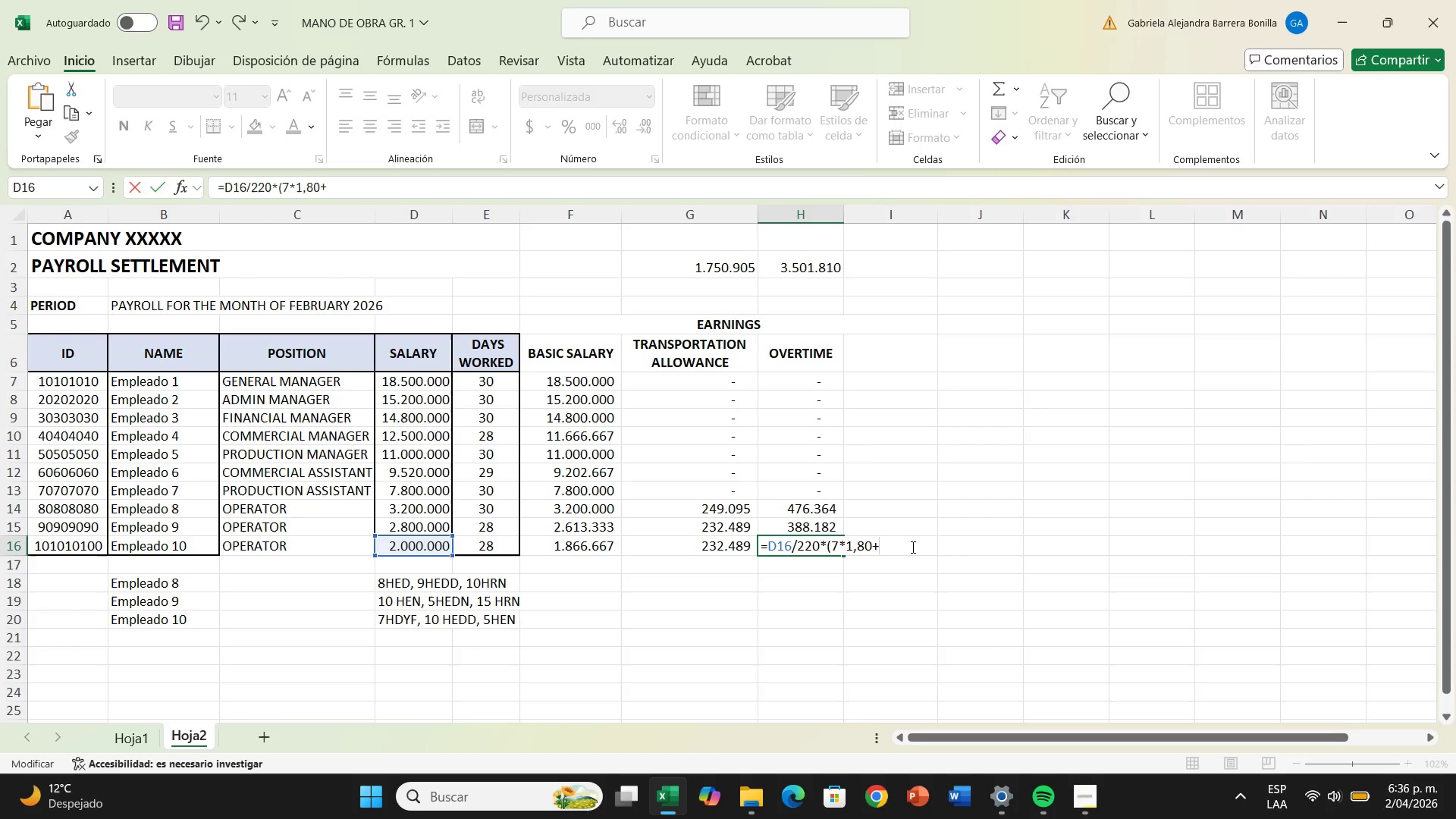 
wait(7.58)
 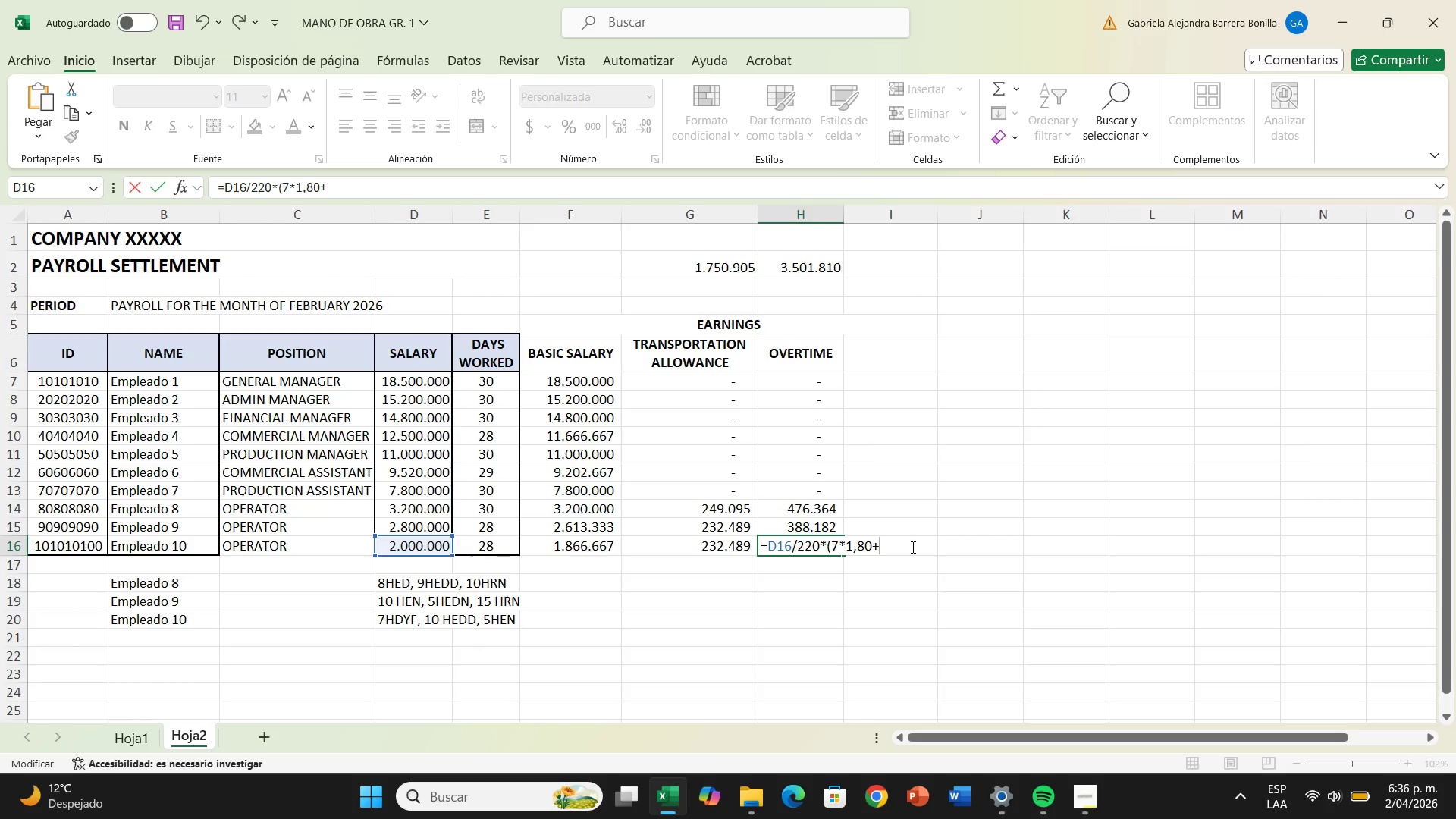 
type(10+)
 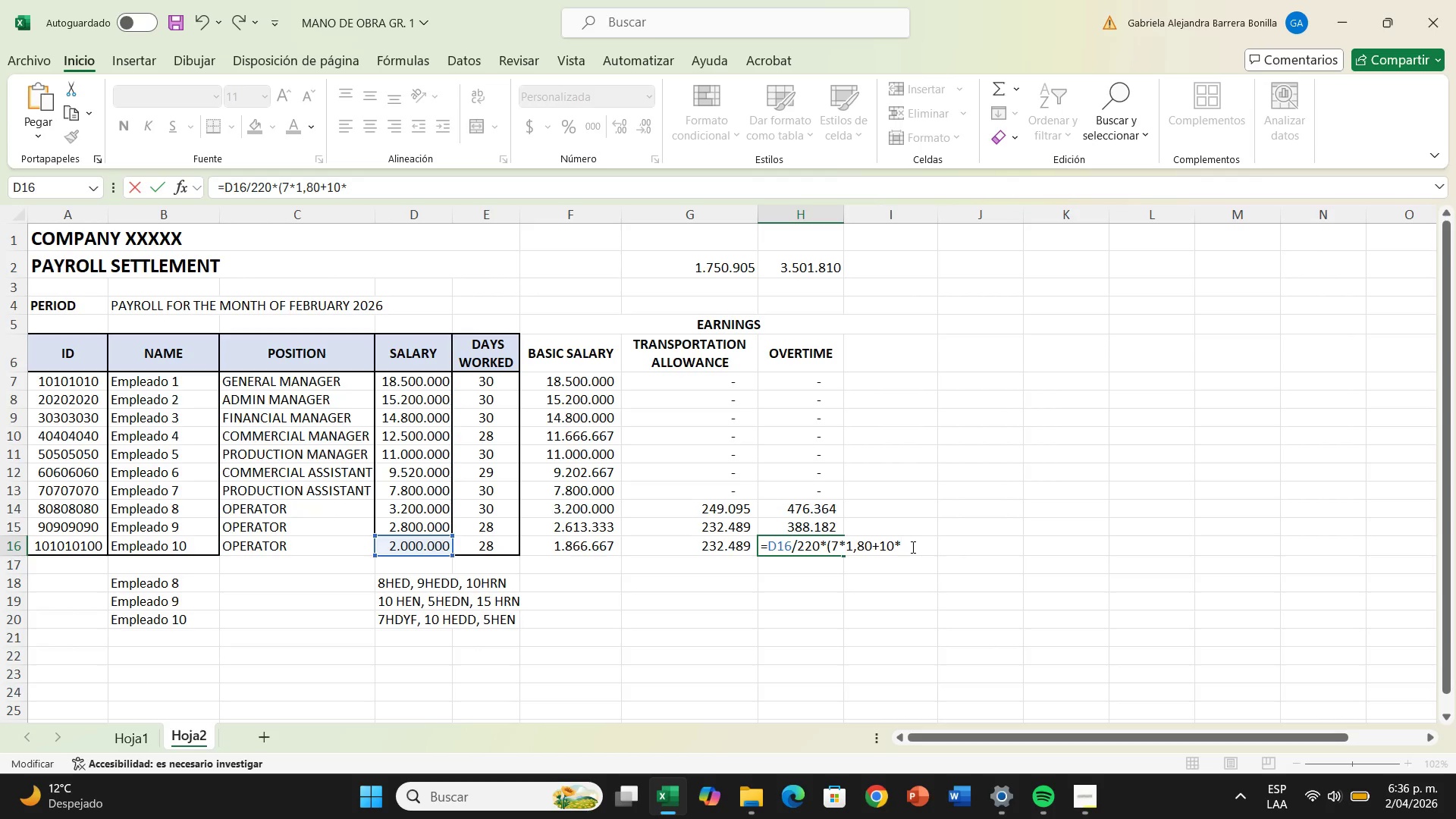 
type(2,05)
 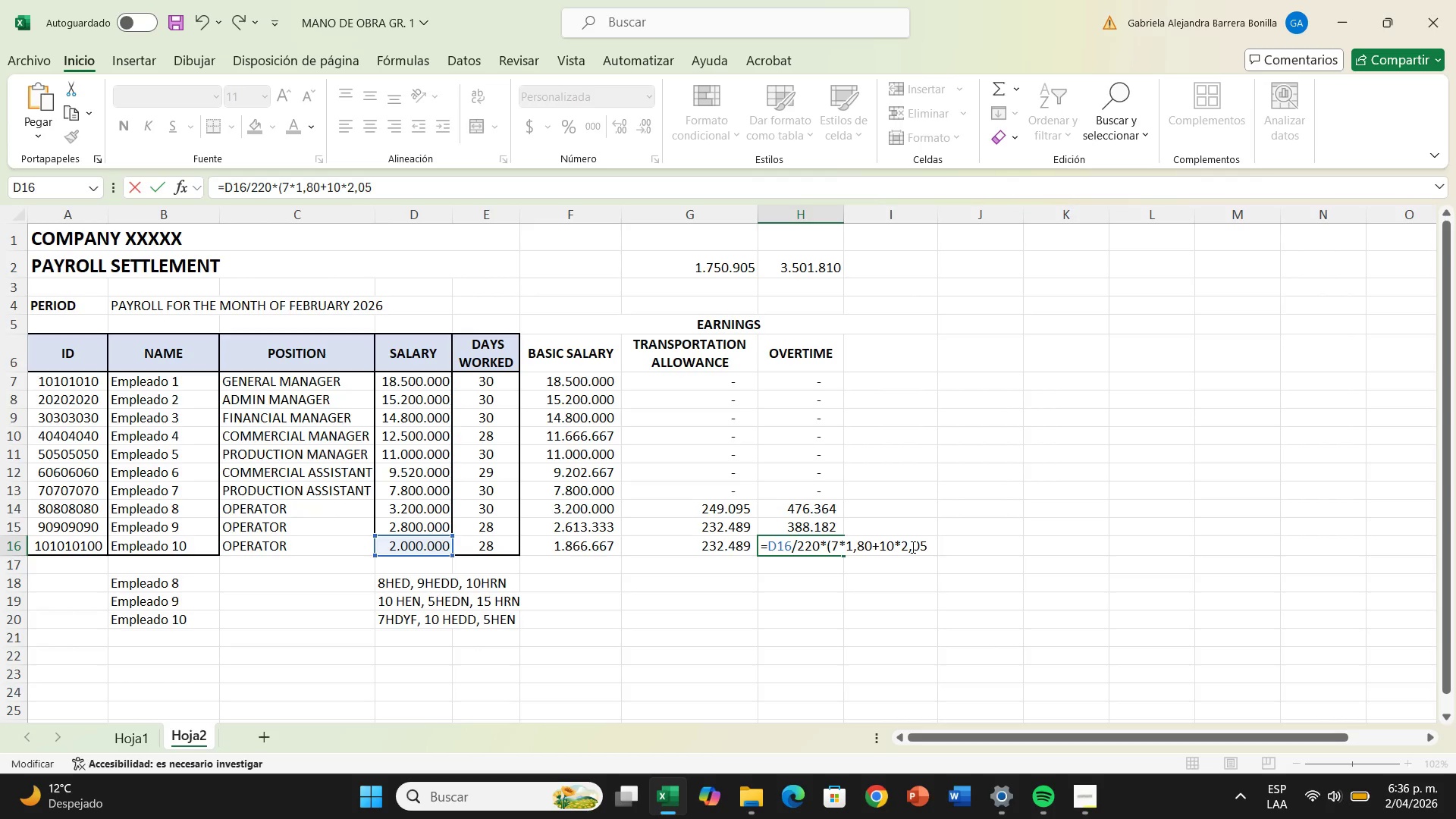 
wait(5.3)
 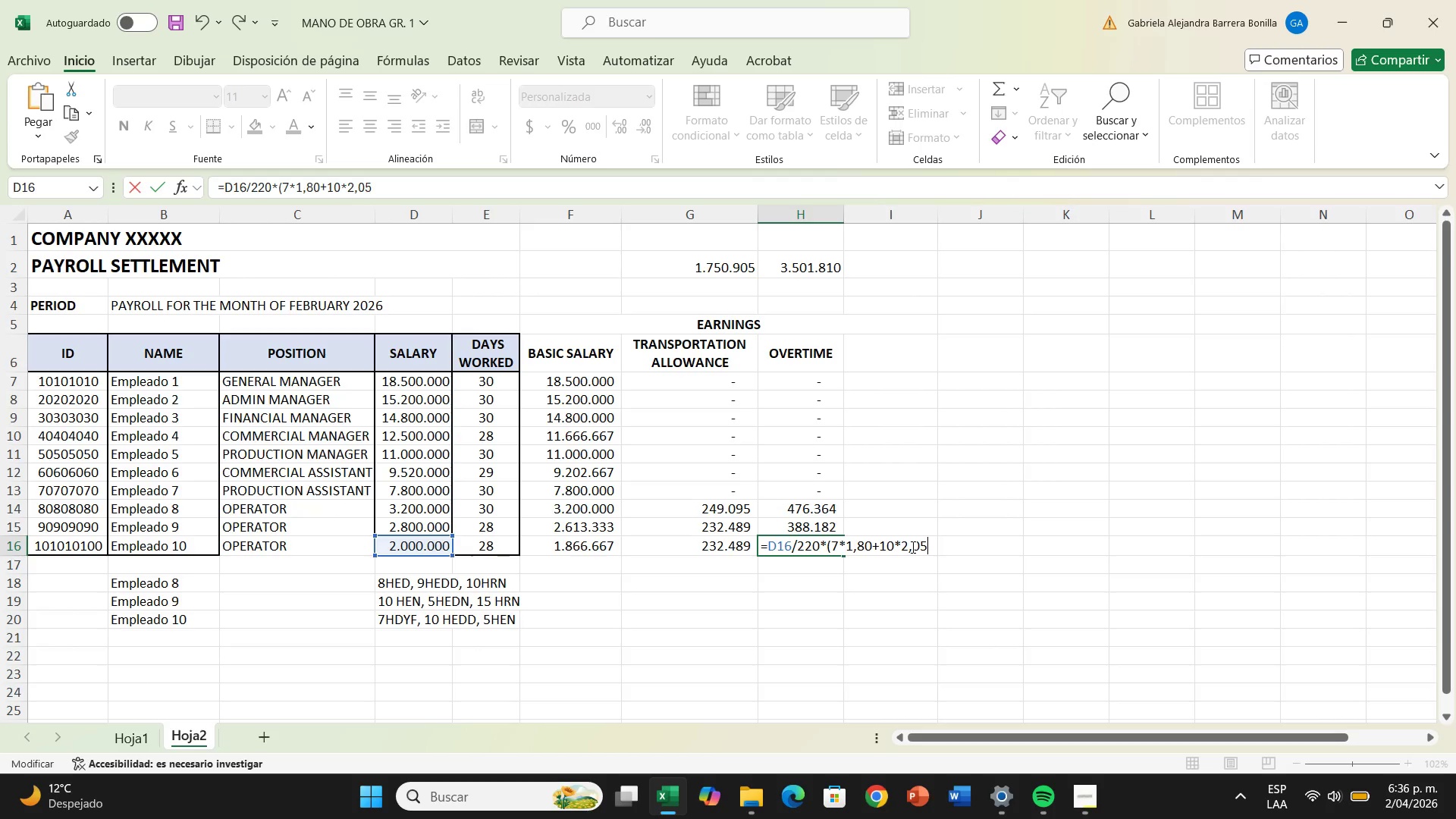 
key(Equal)
 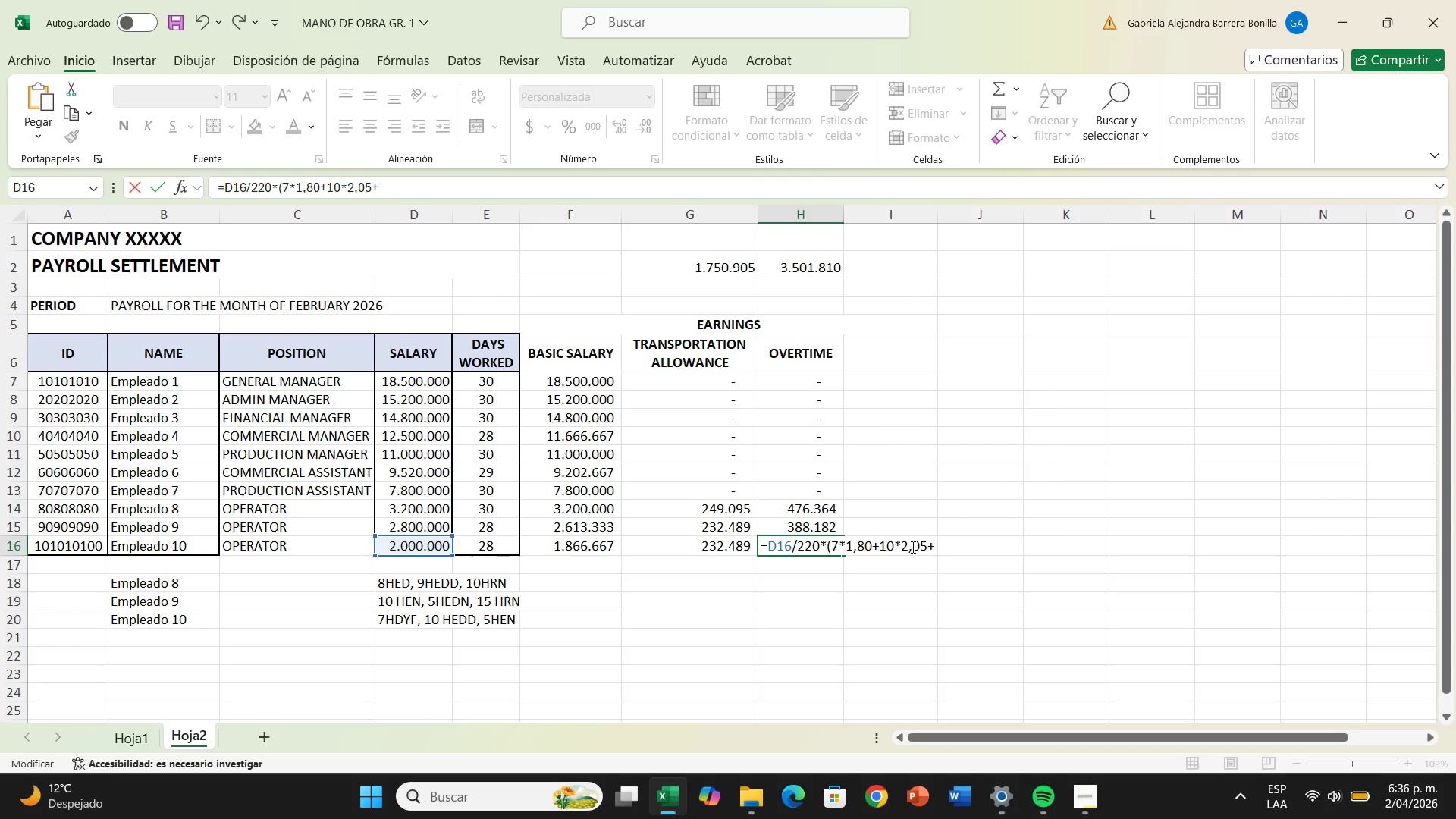 
key(5)
 